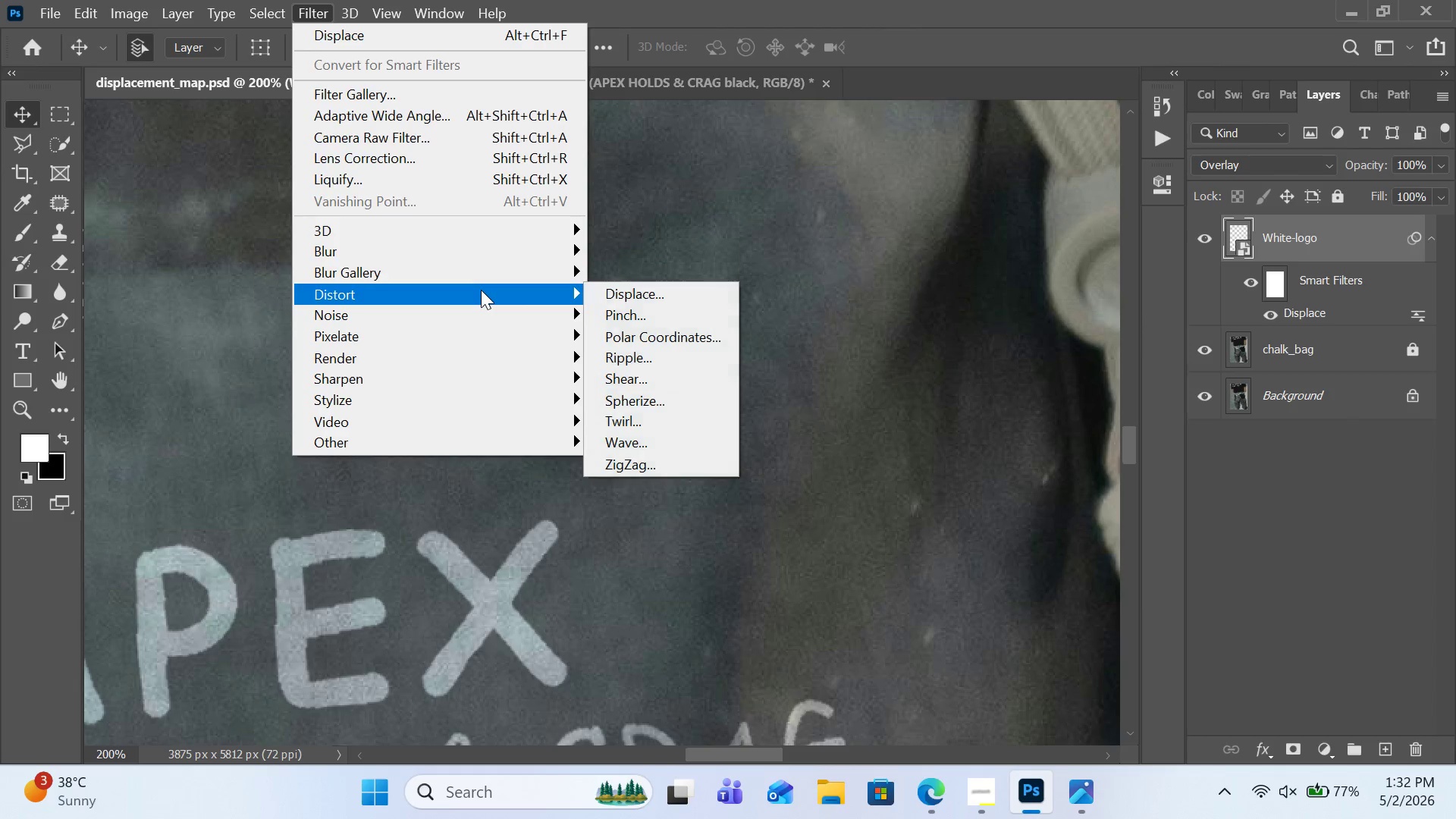 
mouse_move([488, 290])
 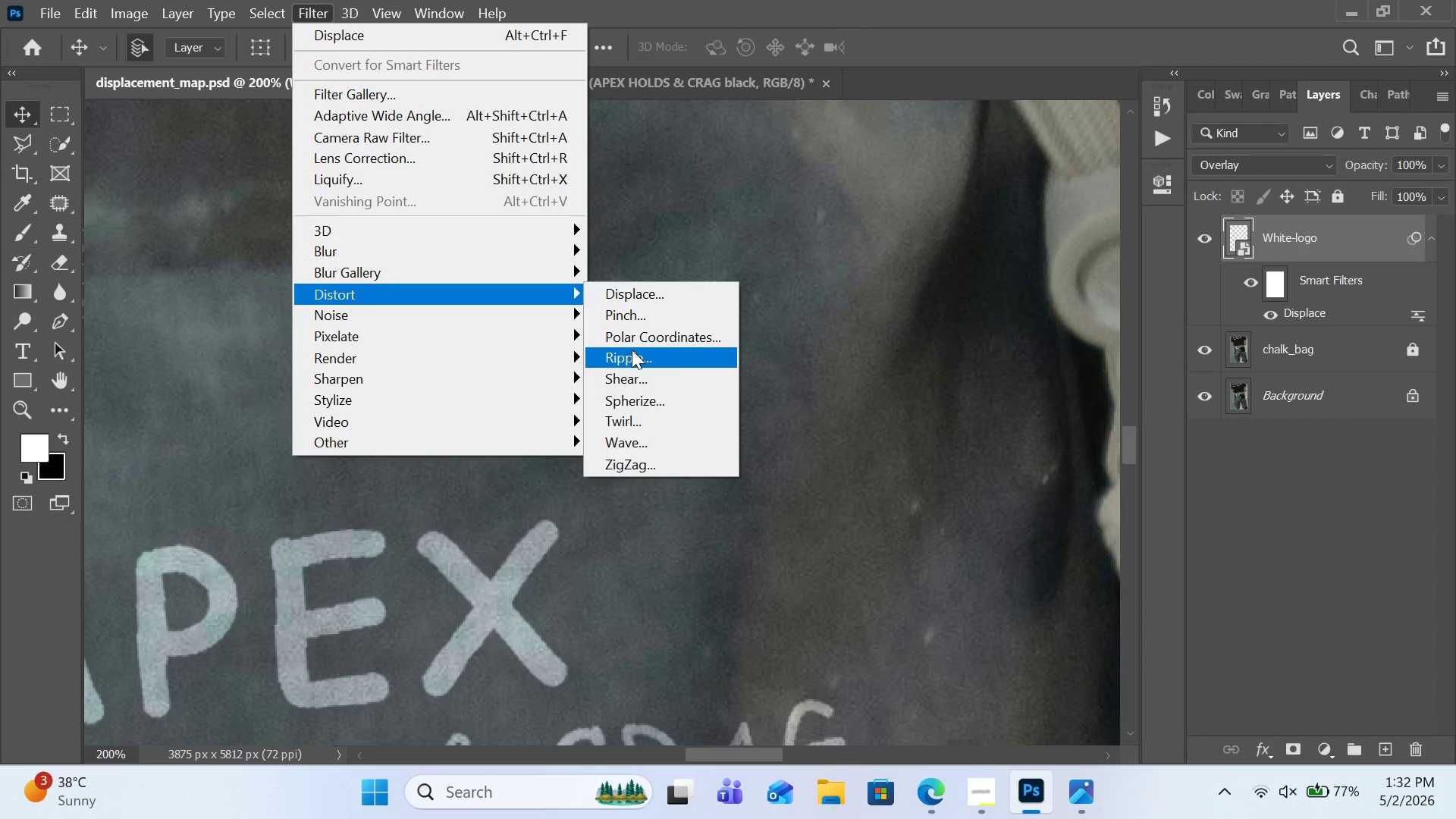 
left_click([632, 350])
 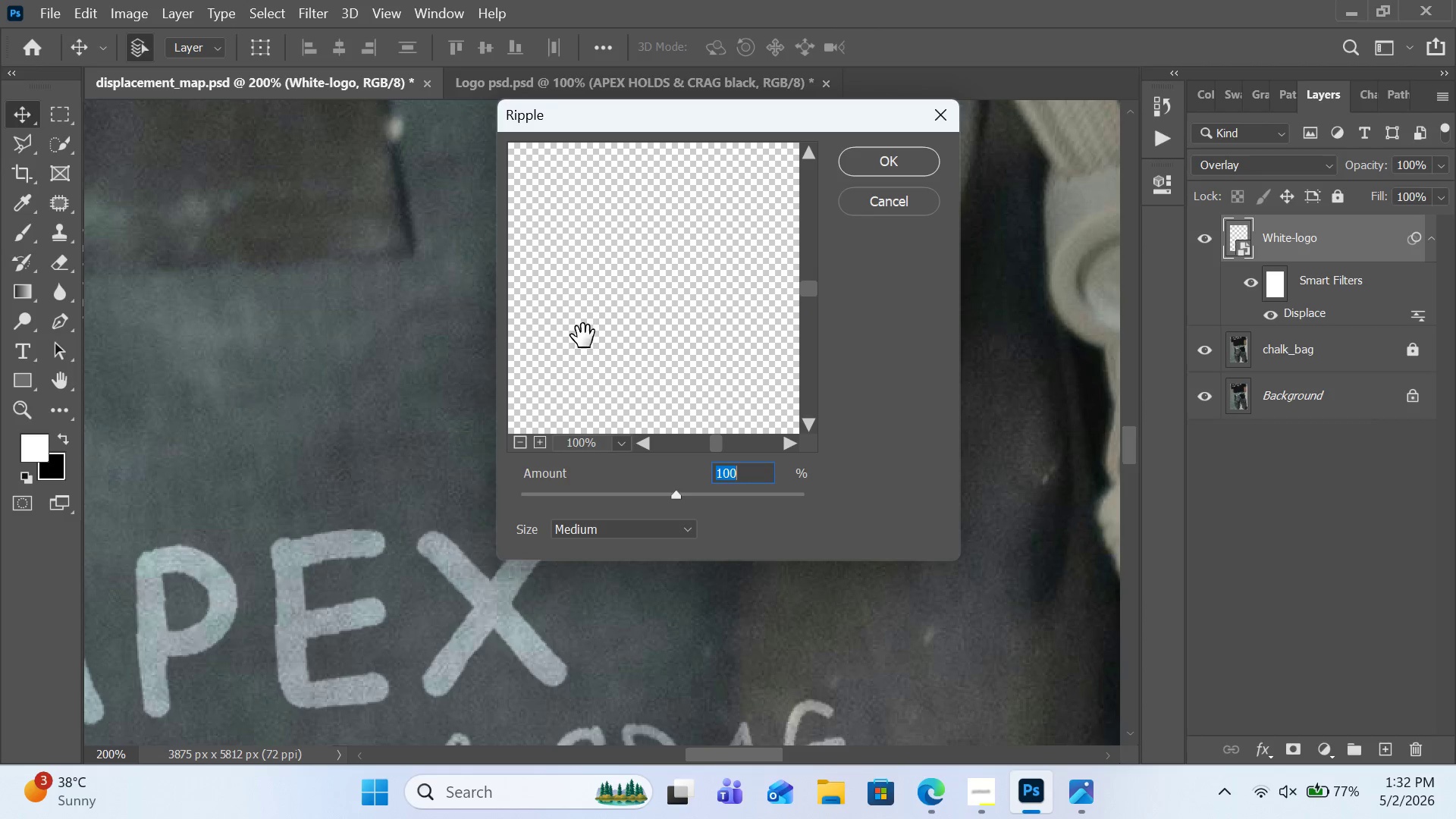 
left_click_drag(start_coordinate=[594, 297], to_coordinate=[708, 359])
 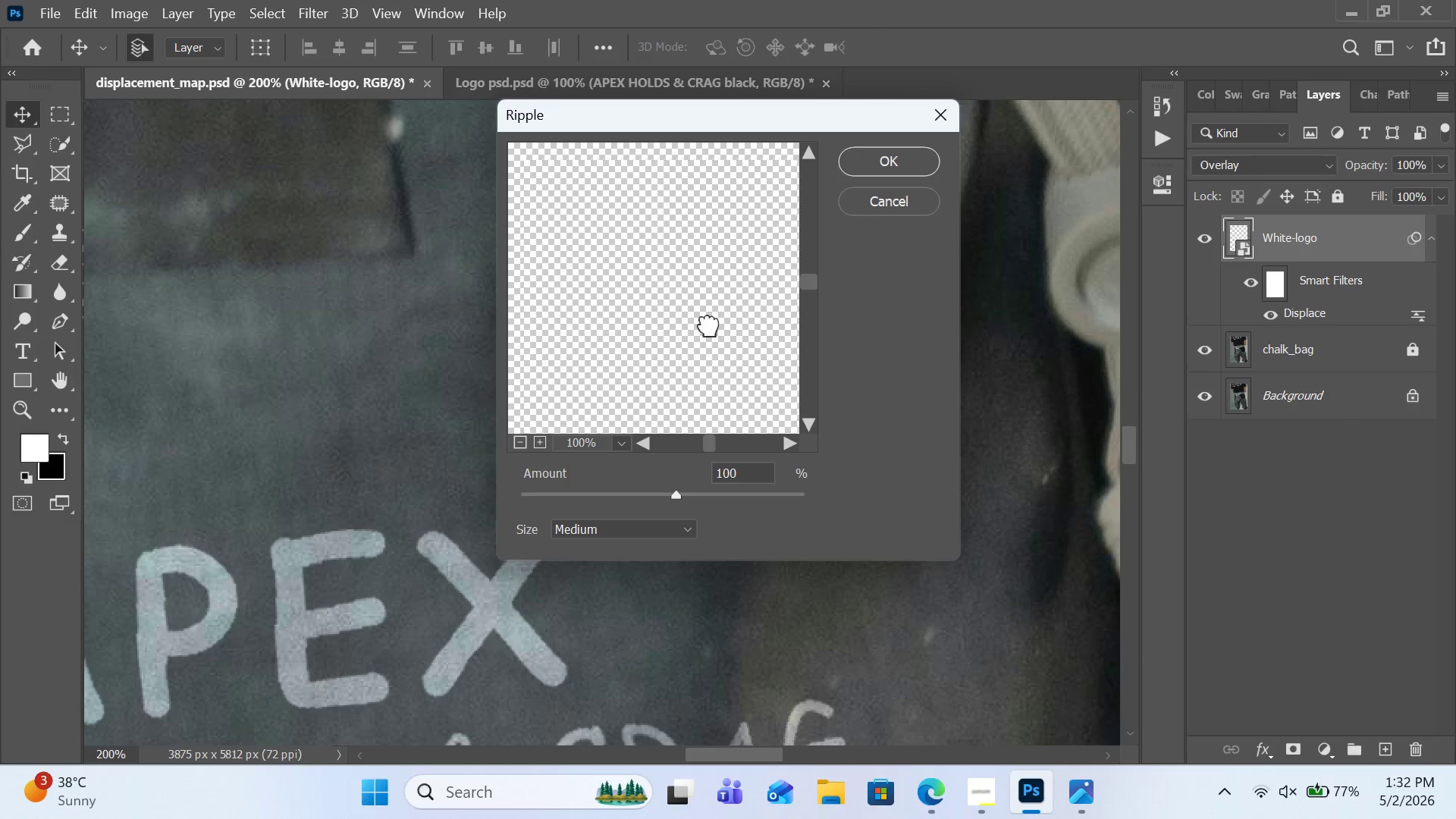 
left_click_drag(start_coordinate=[667, 278], to_coordinate=[758, 388])
 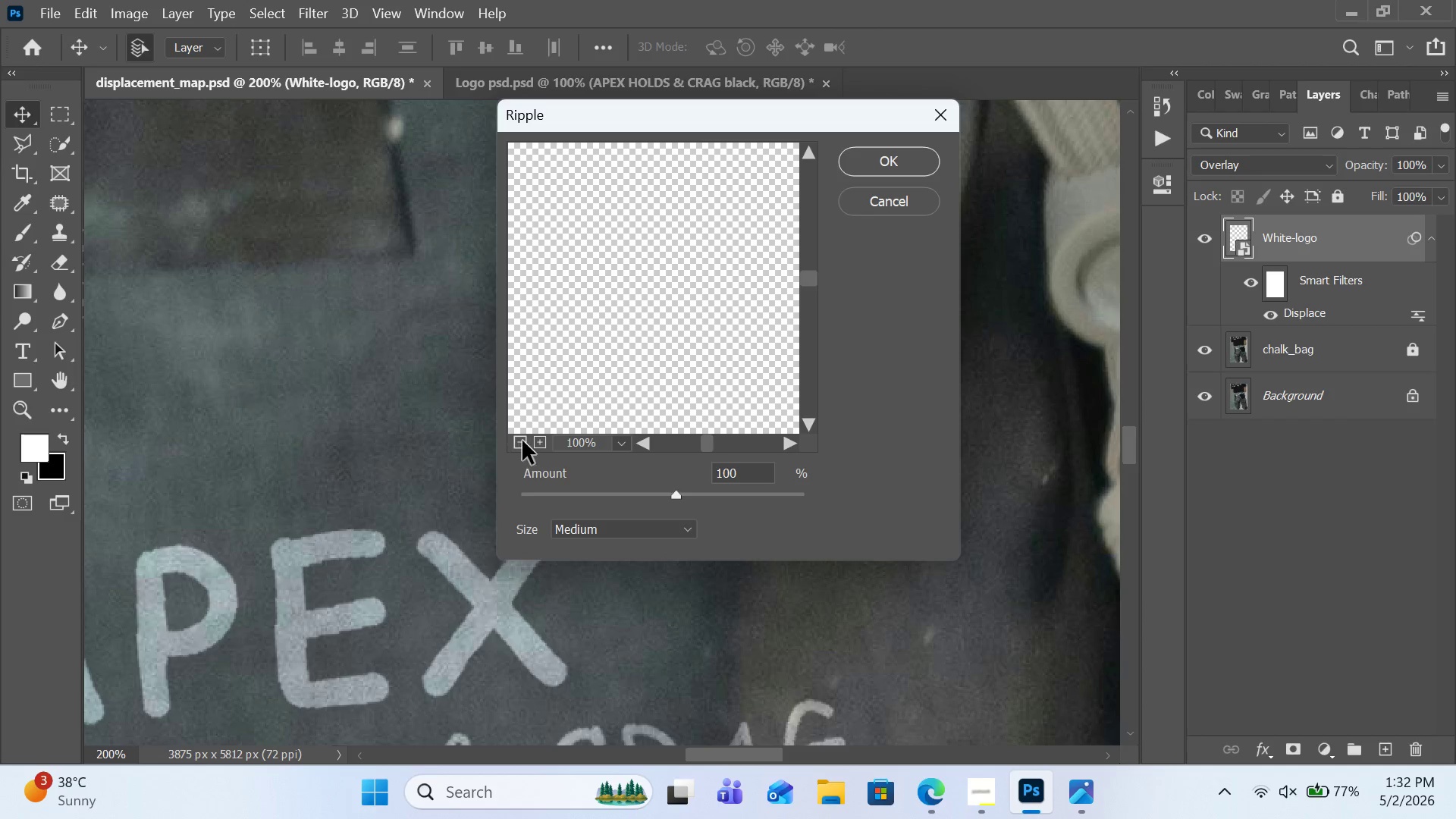 
double_click([523, 441])
 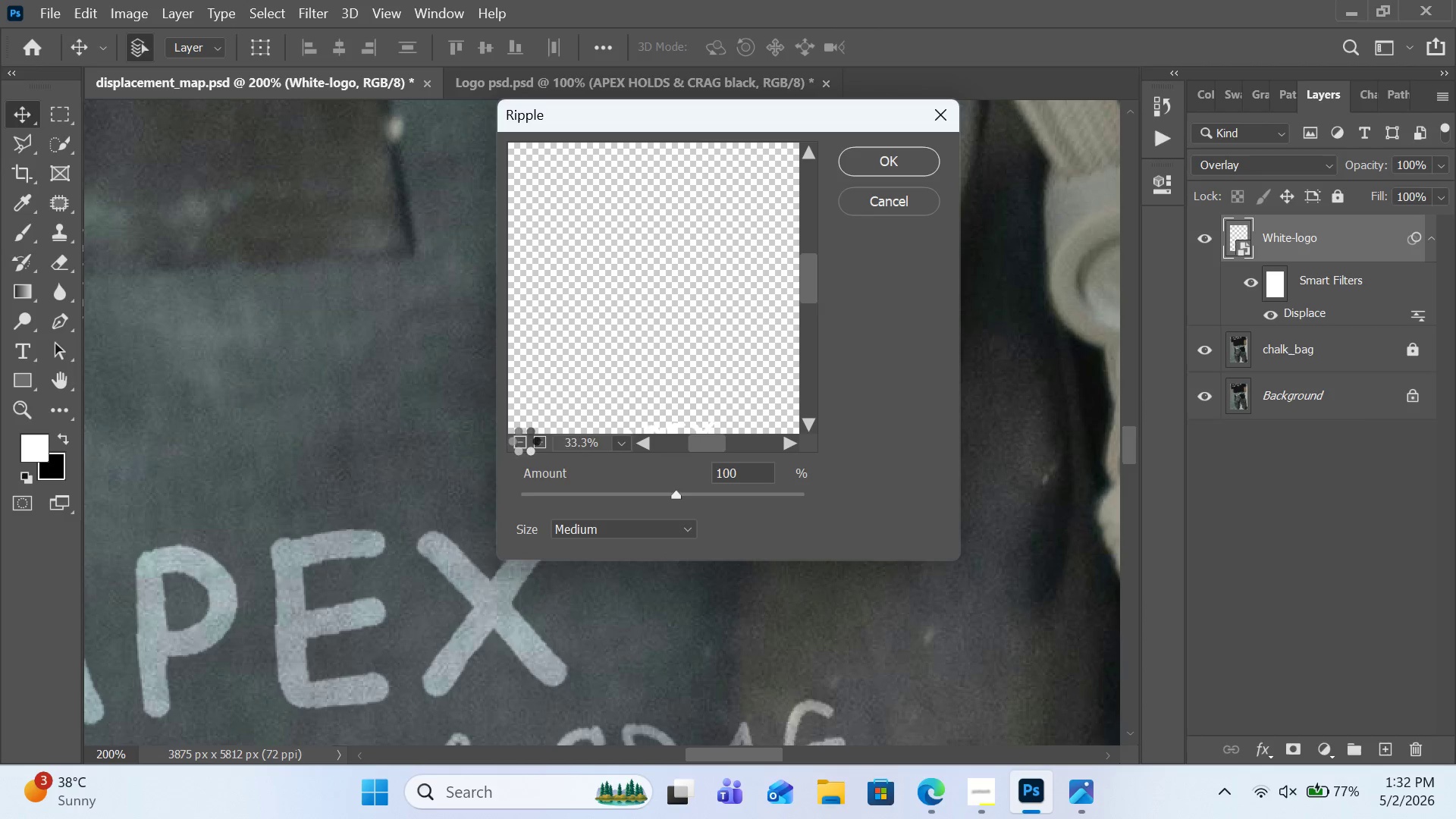 
triple_click([523, 441])
 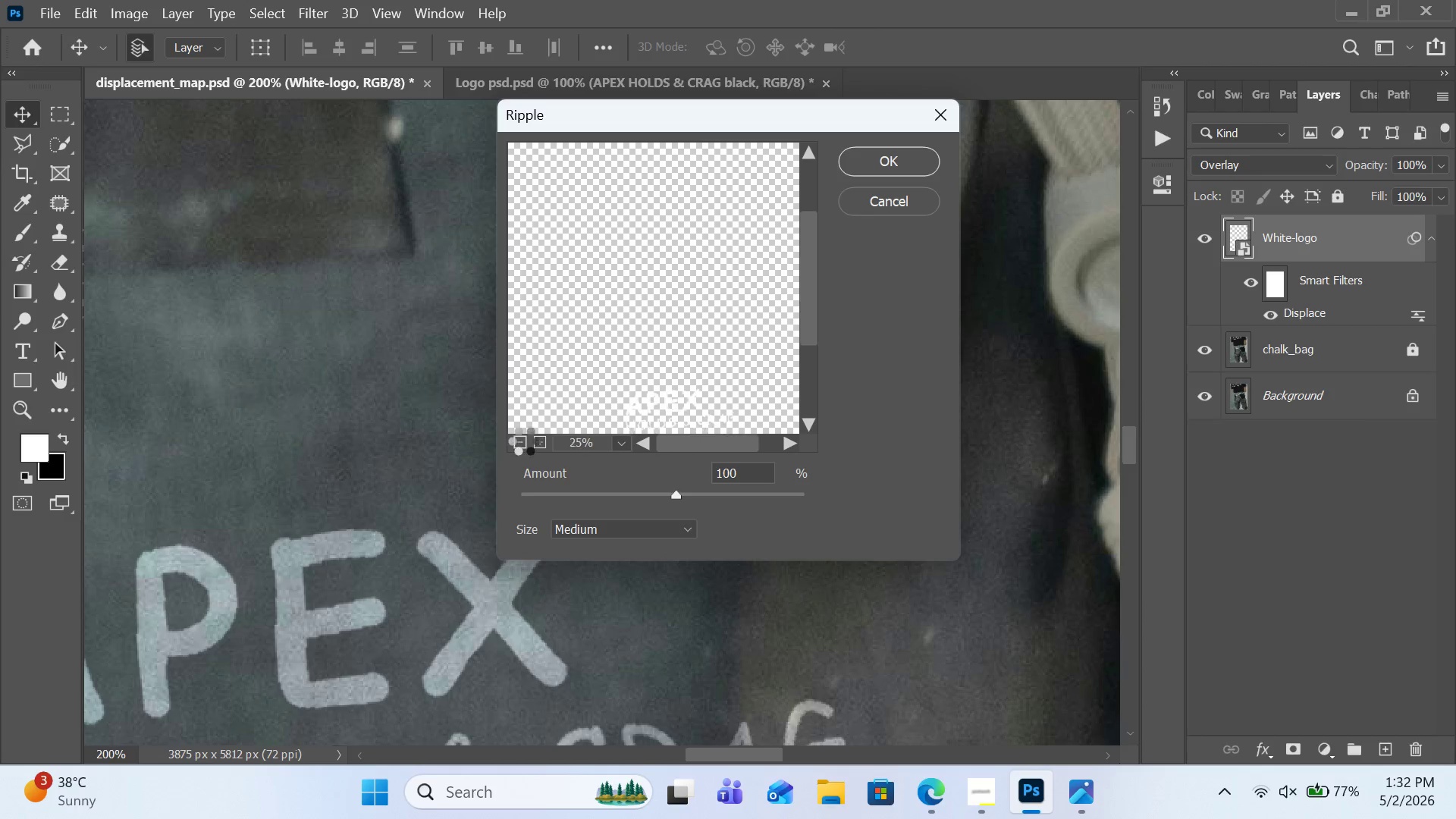 
triple_click([523, 441])
 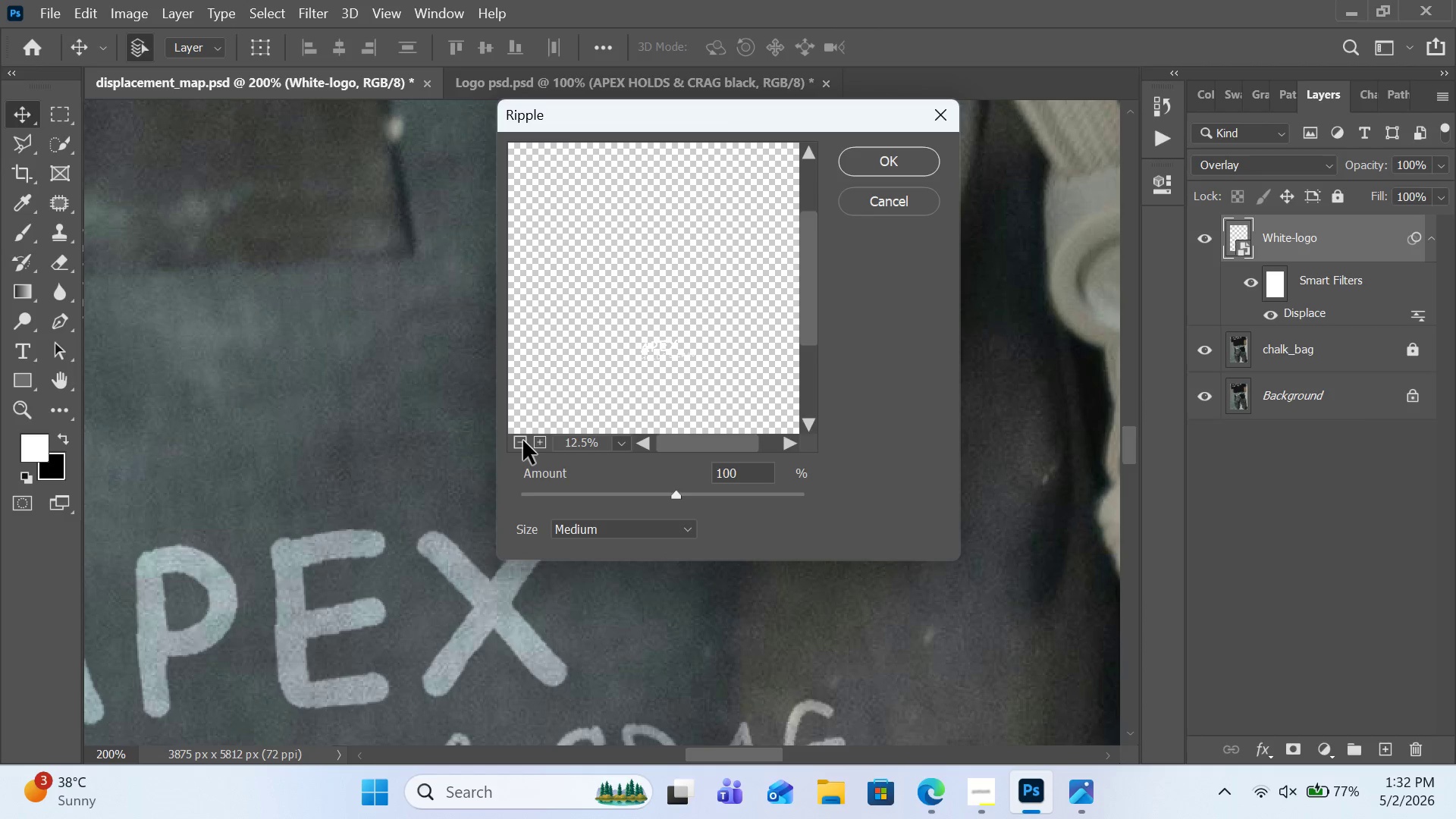 
triple_click([523, 441])
 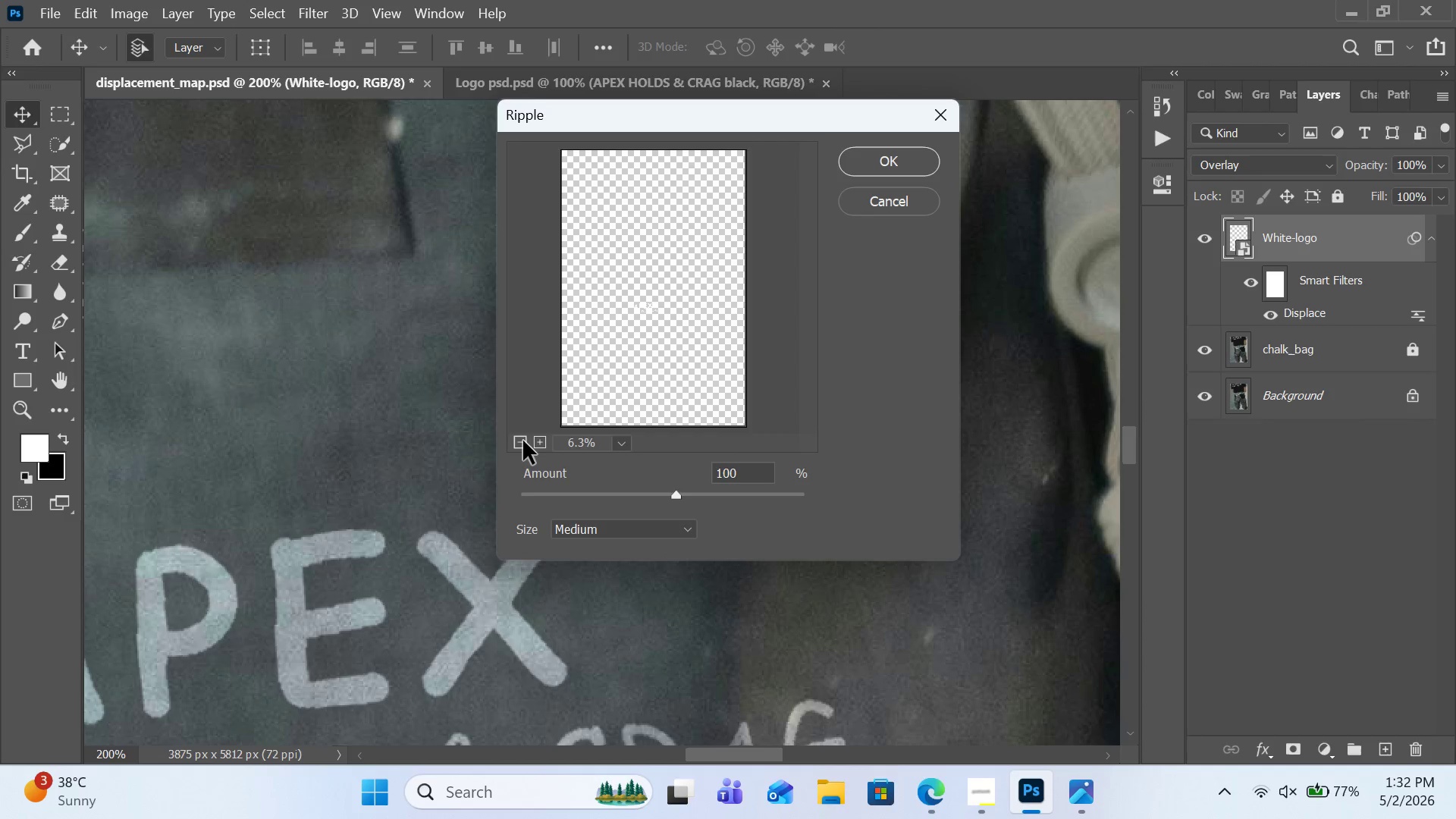 
triple_click([523, 441])
 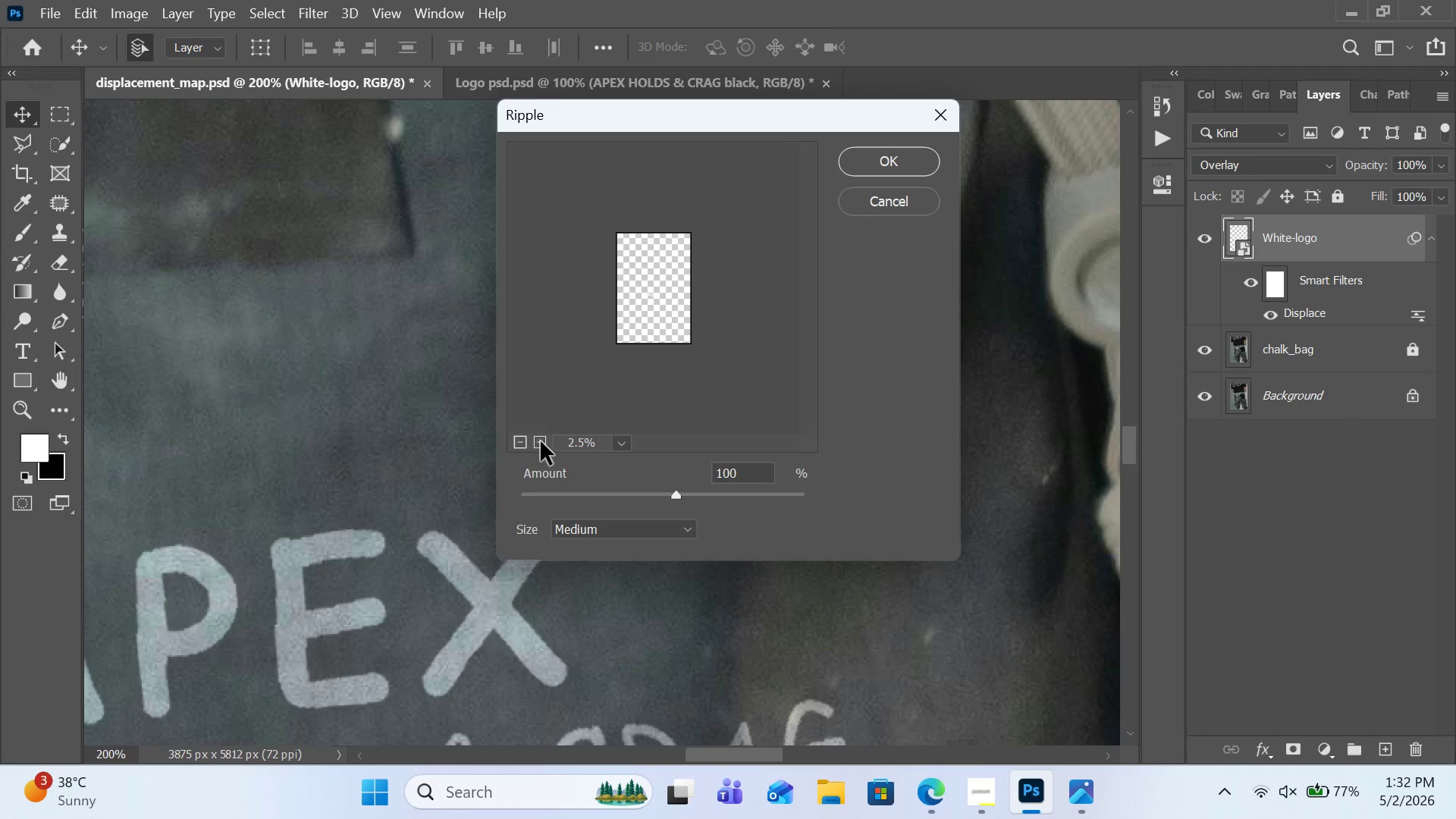 
double_click([542, 441])
 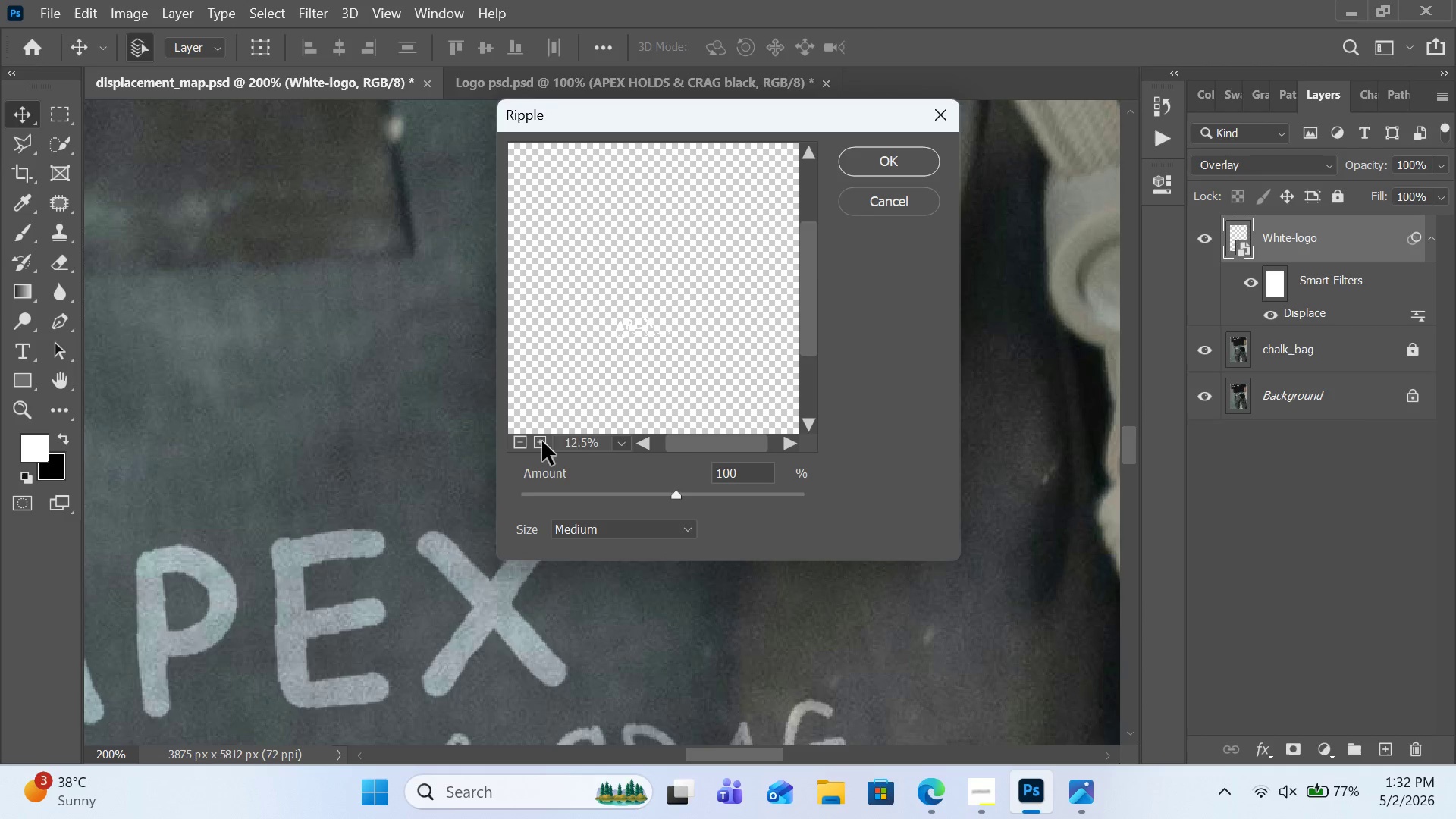 
triple_click([542, 441])
 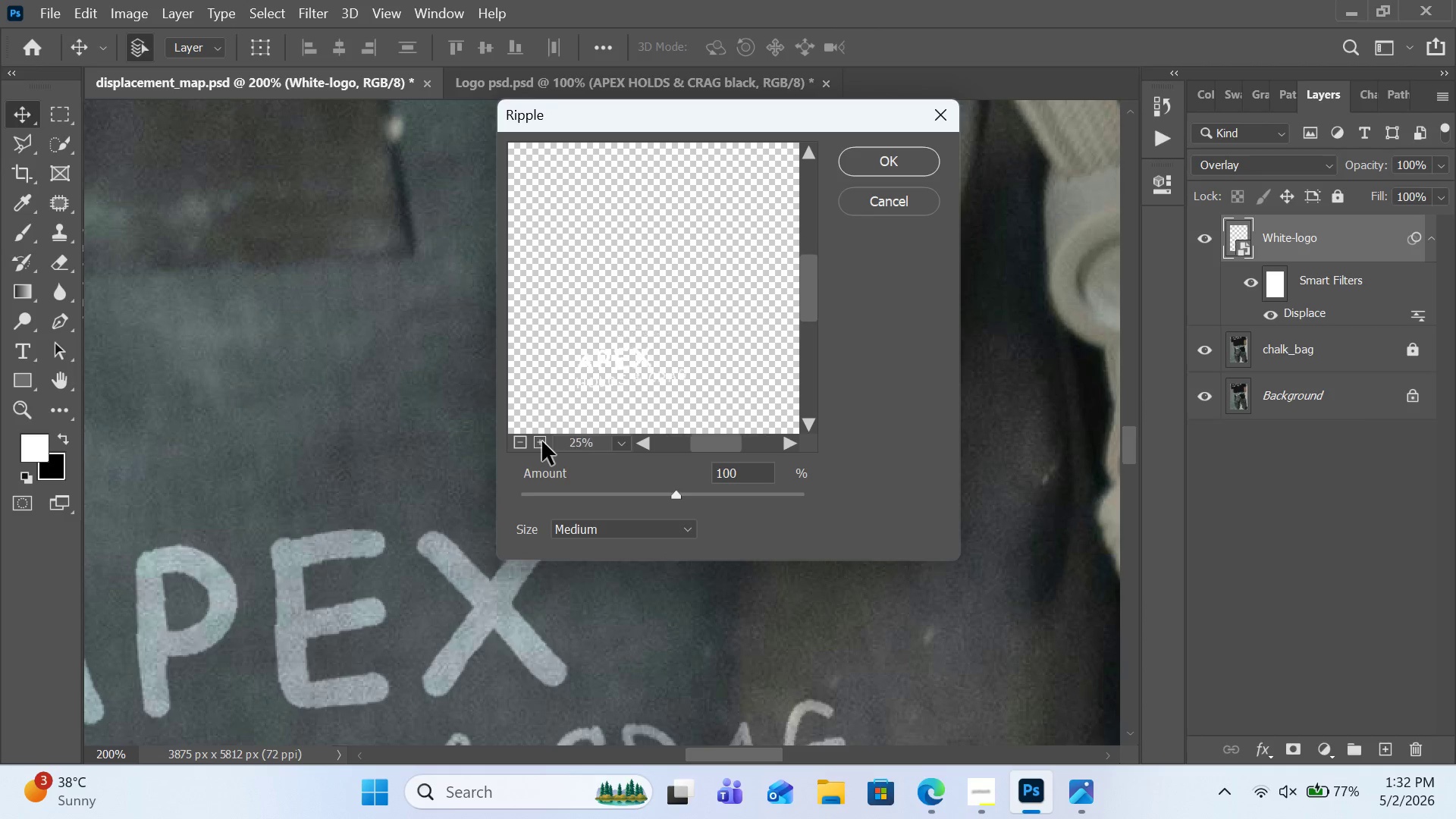 
triple_click([542, 441])
 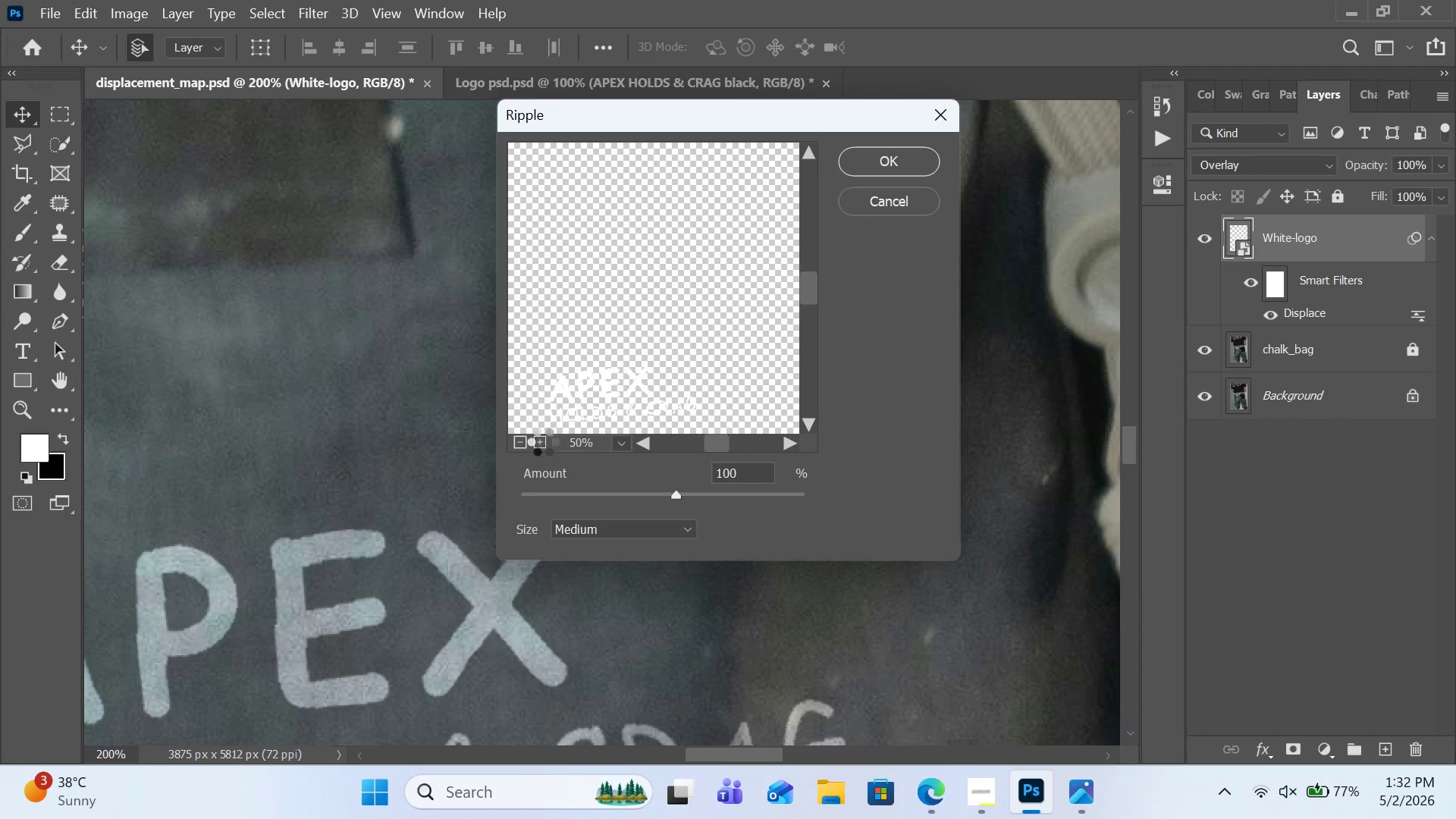 
triple_click([542, 441])
 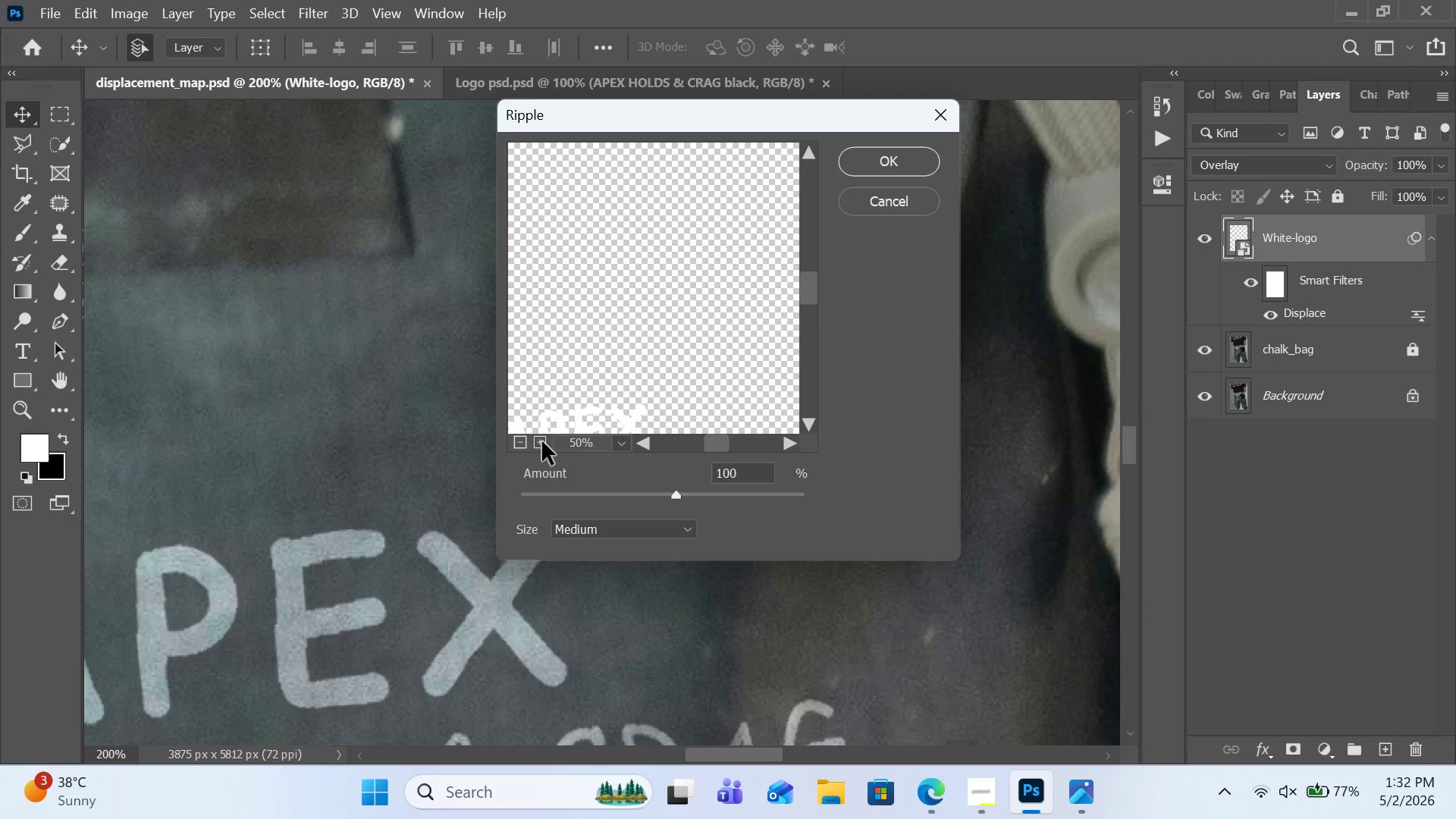 
triple_click([542, 441])
 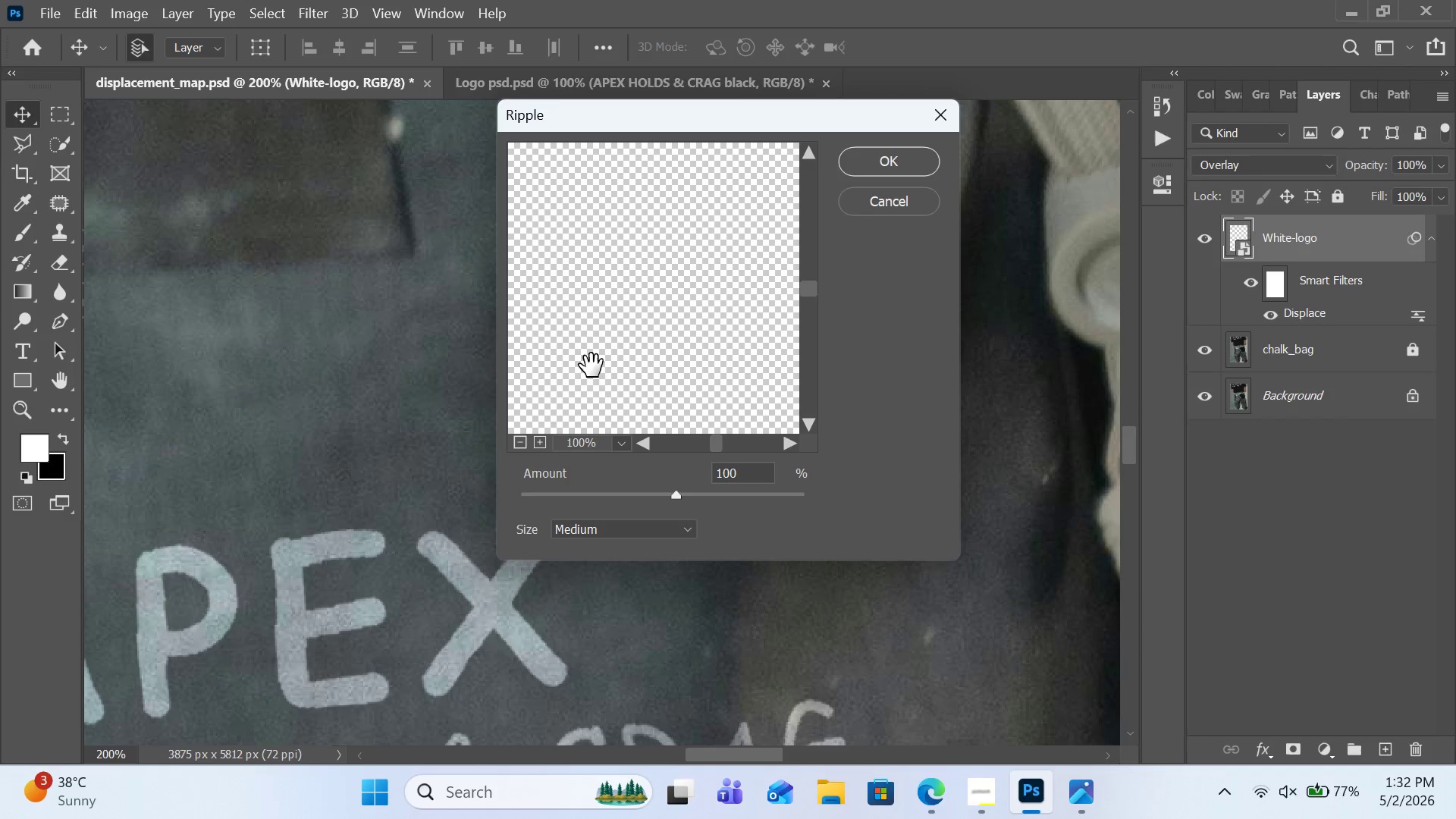 
left_click_drag(start_coordinate=[592, 366], to_coordinate=[680, 221])
 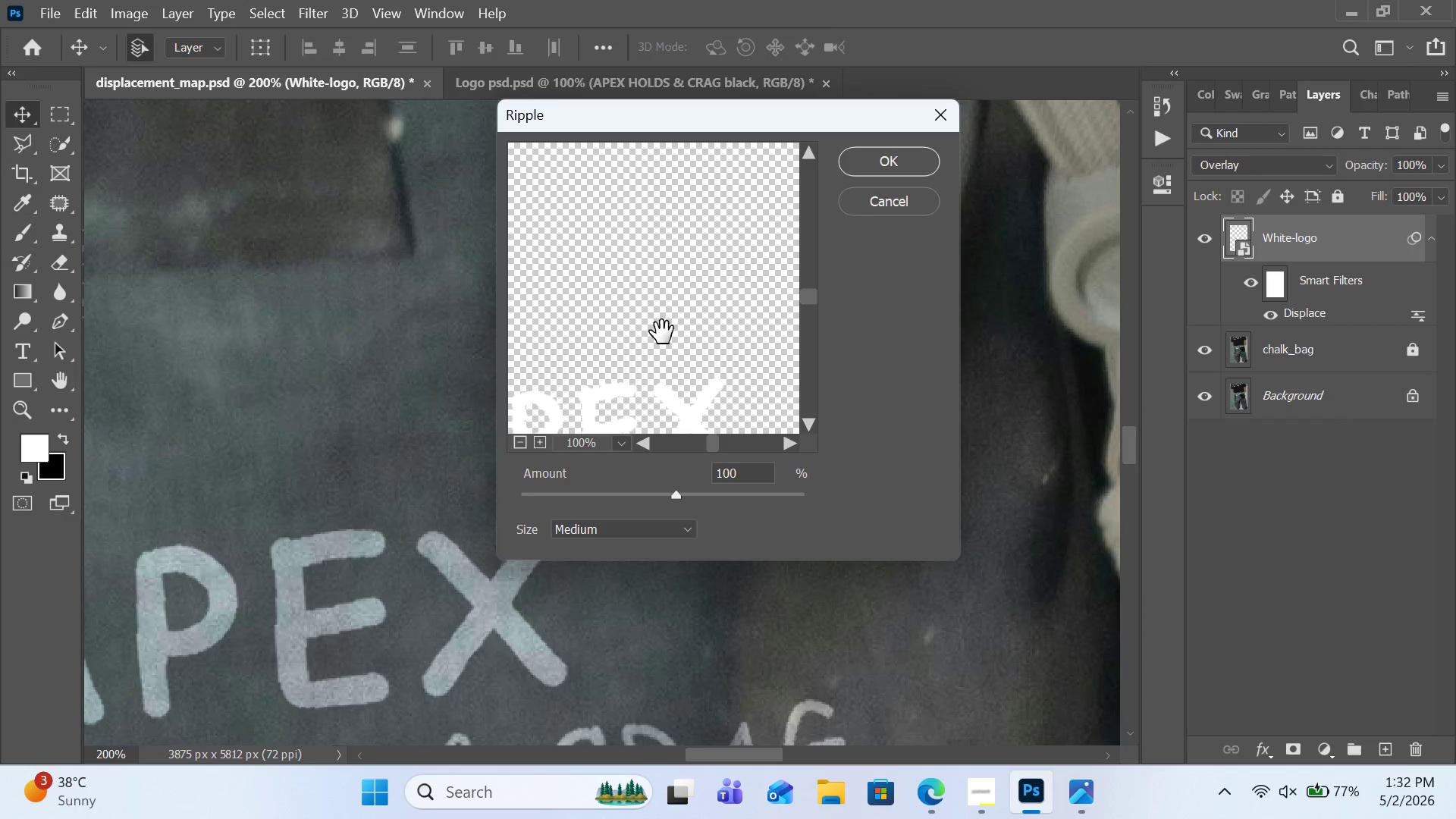 
left_click_drag(start_coordinate=[662, 332], to_coordinate=[689, 249])
 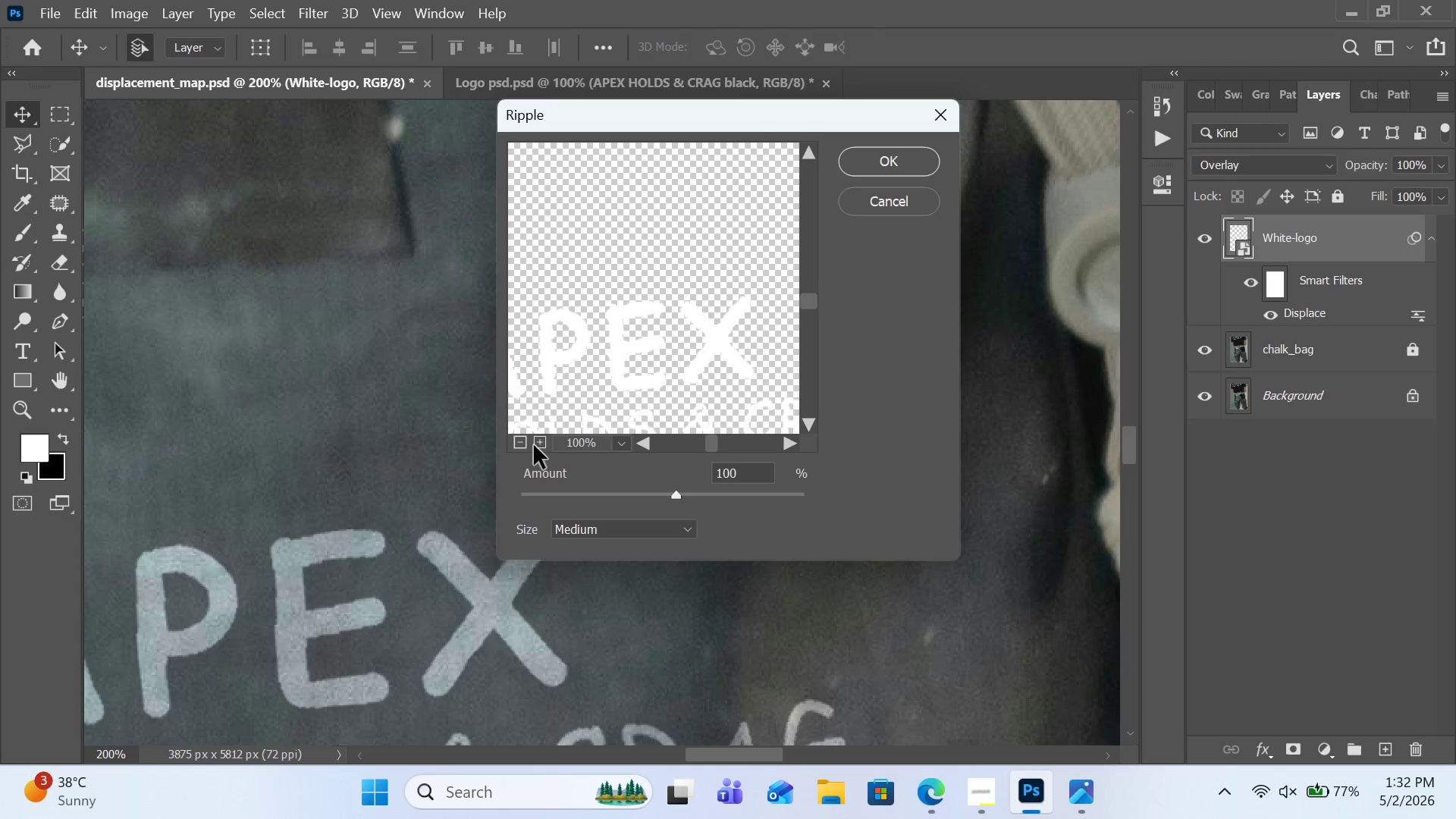 
double_click([534, 445])
 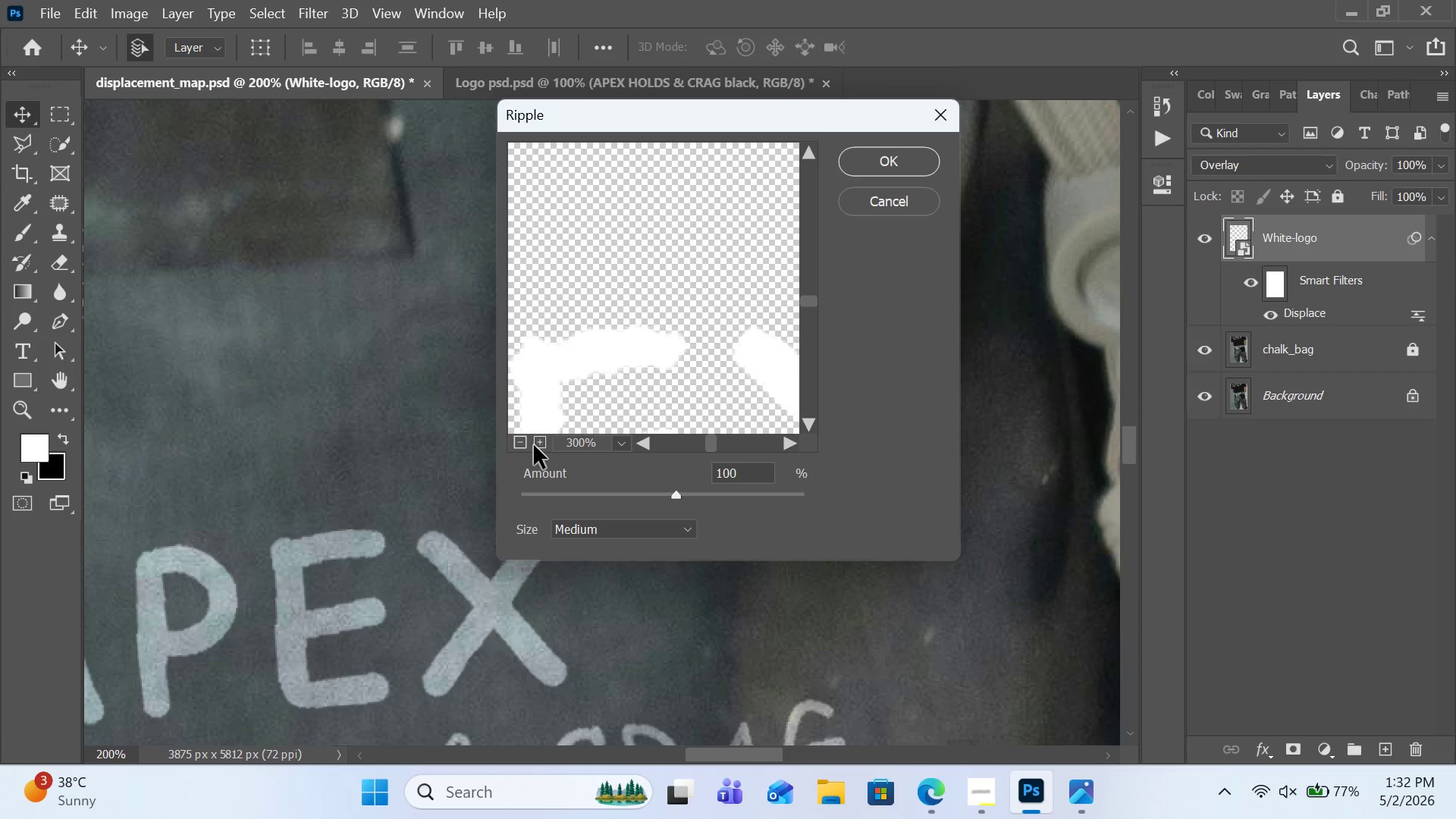 
triple_click([534, 445])
 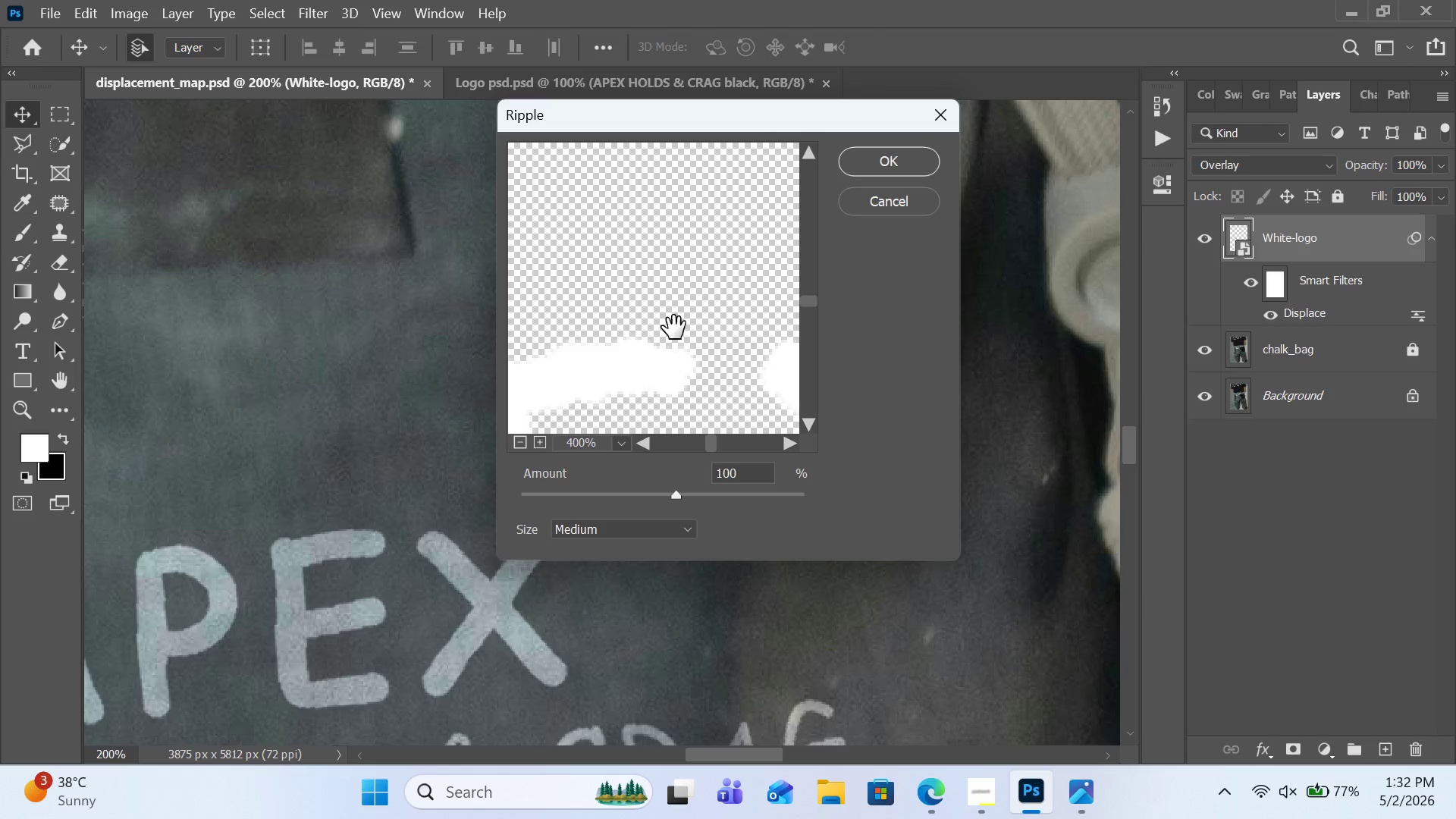 
left_click_drag(start_coordinate=[670, 333], to_coordinate=[709, 257])
 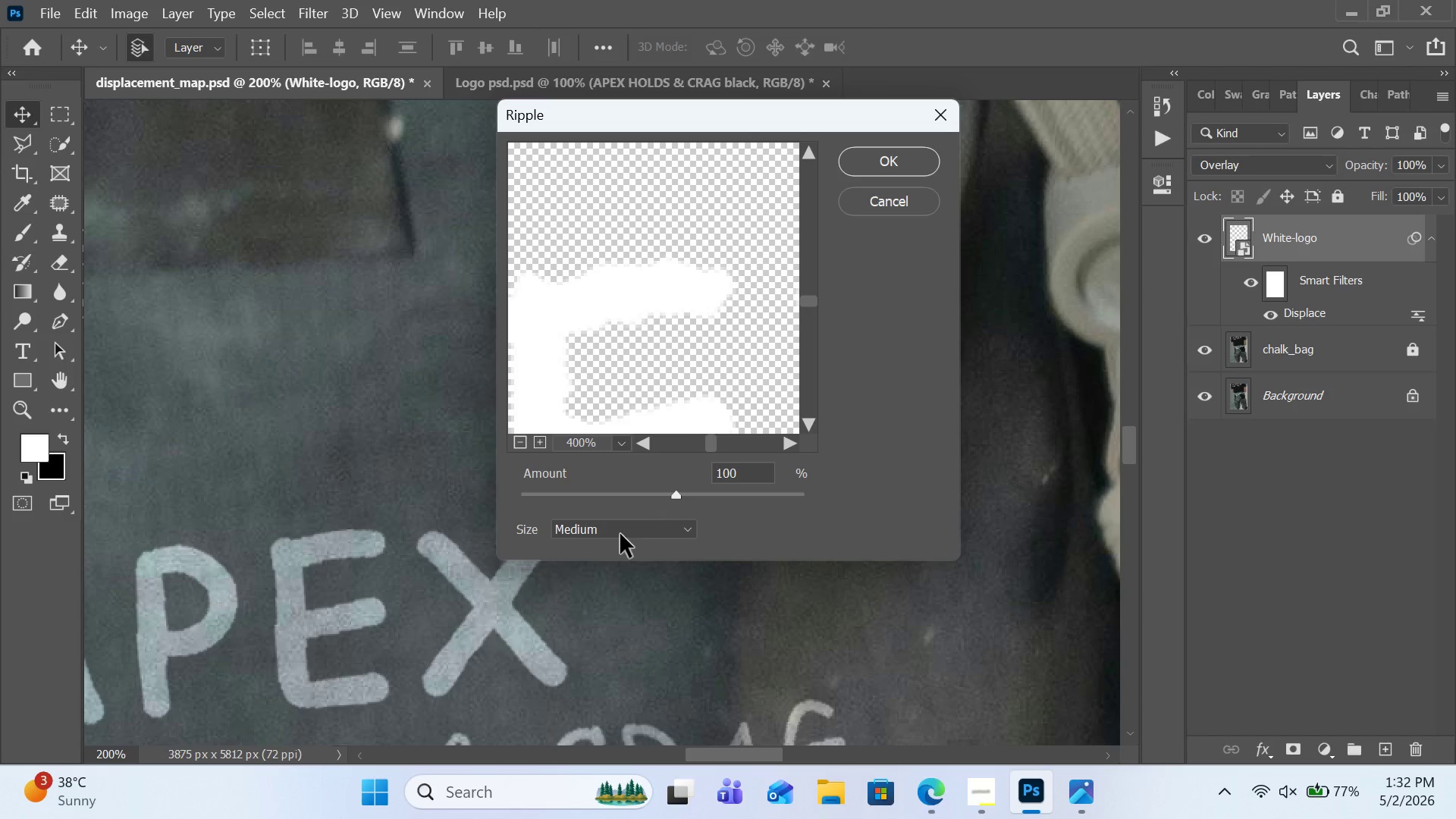 
left_click([618, 540])
 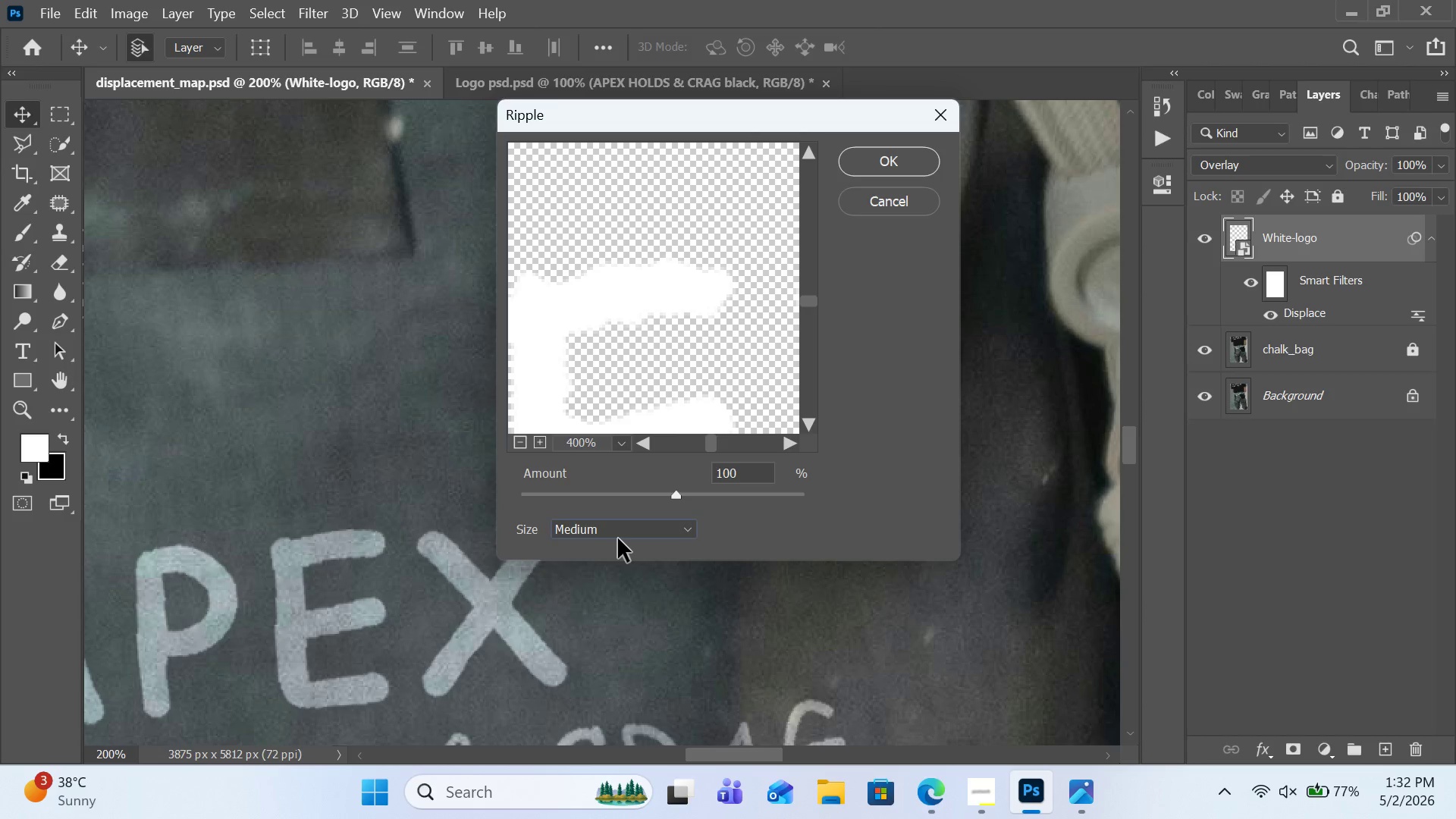 
left_click([618, 538])
 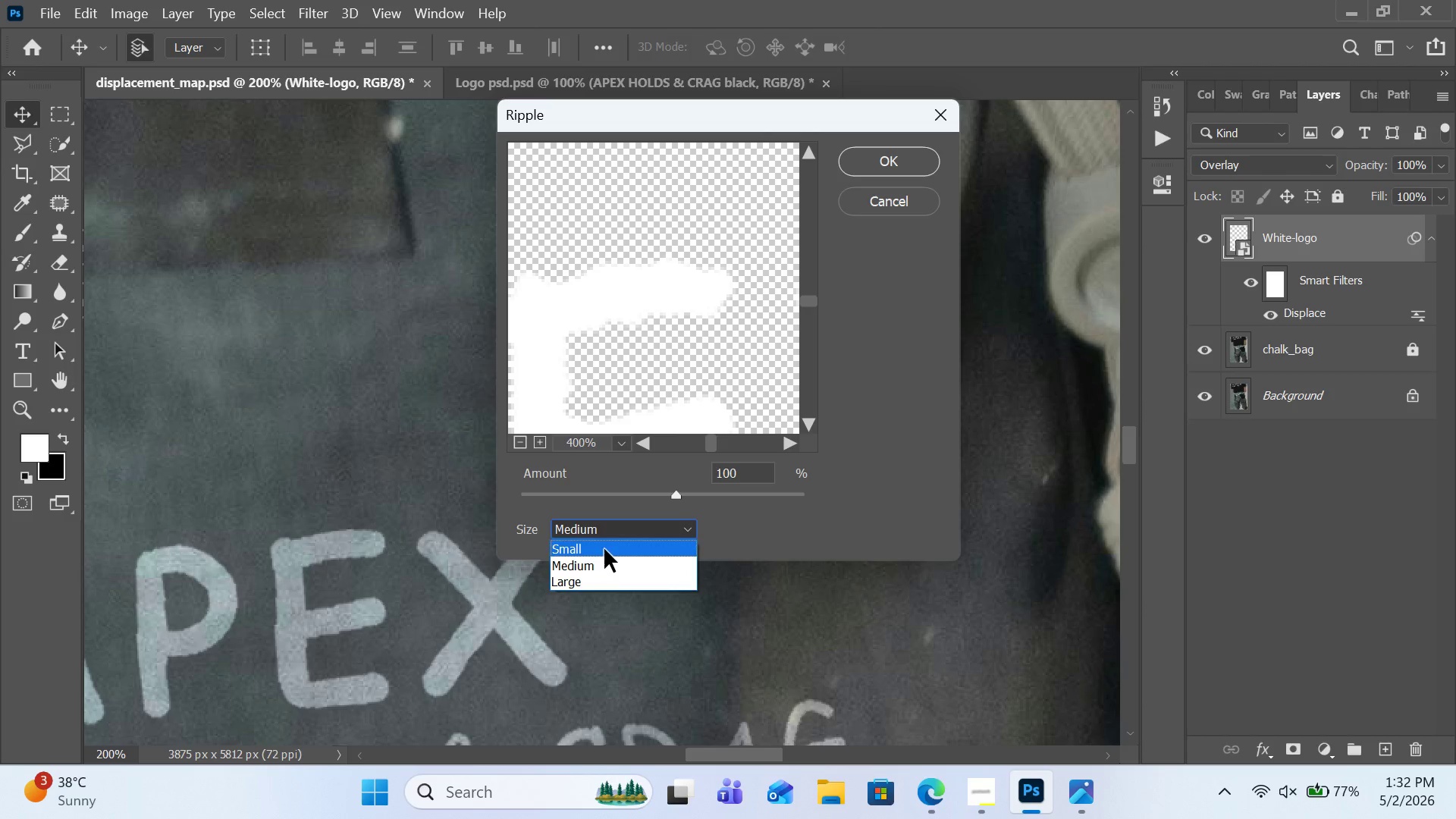 
left_click([604, 549])
 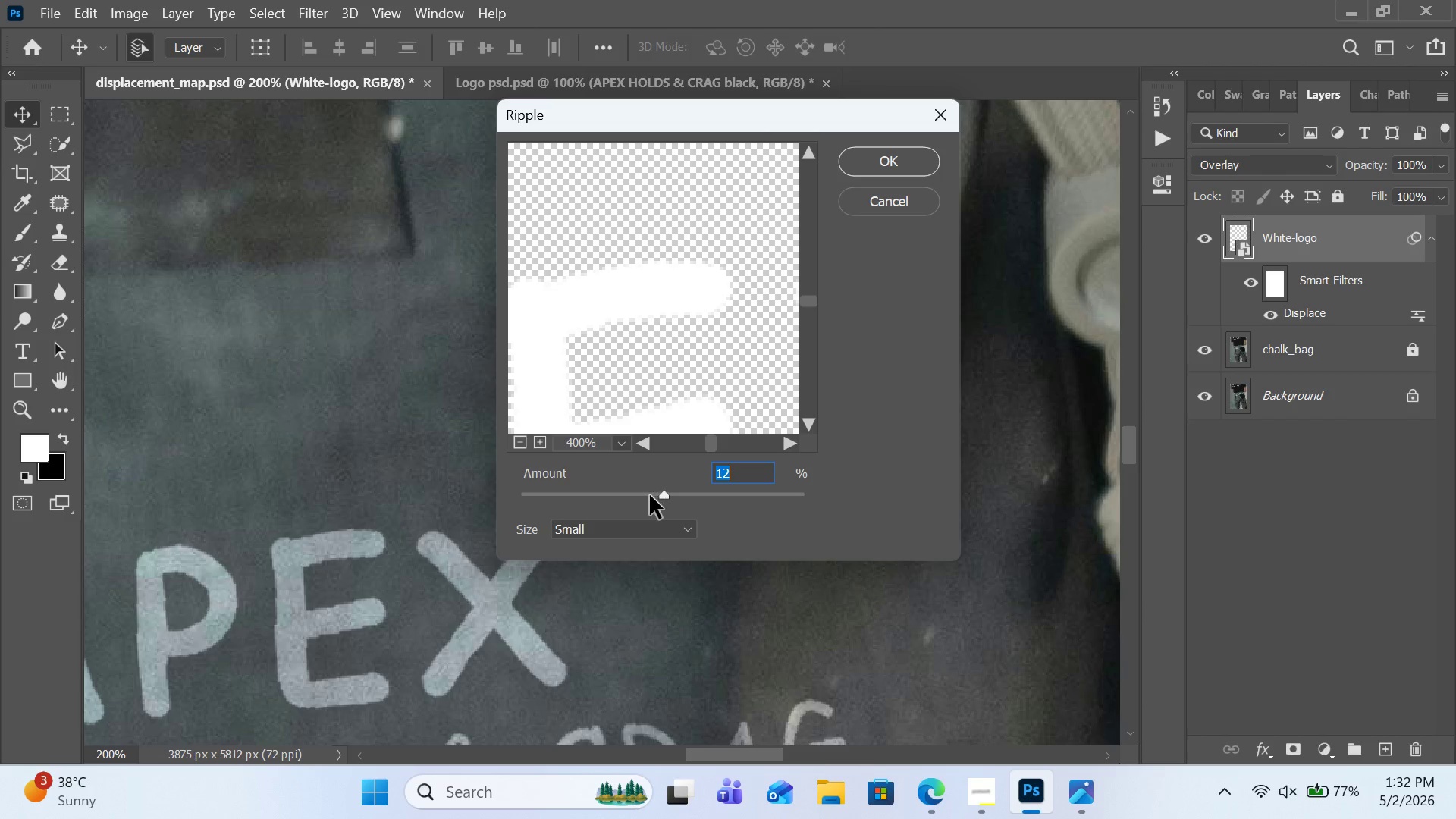 
left_click([655, 491])
 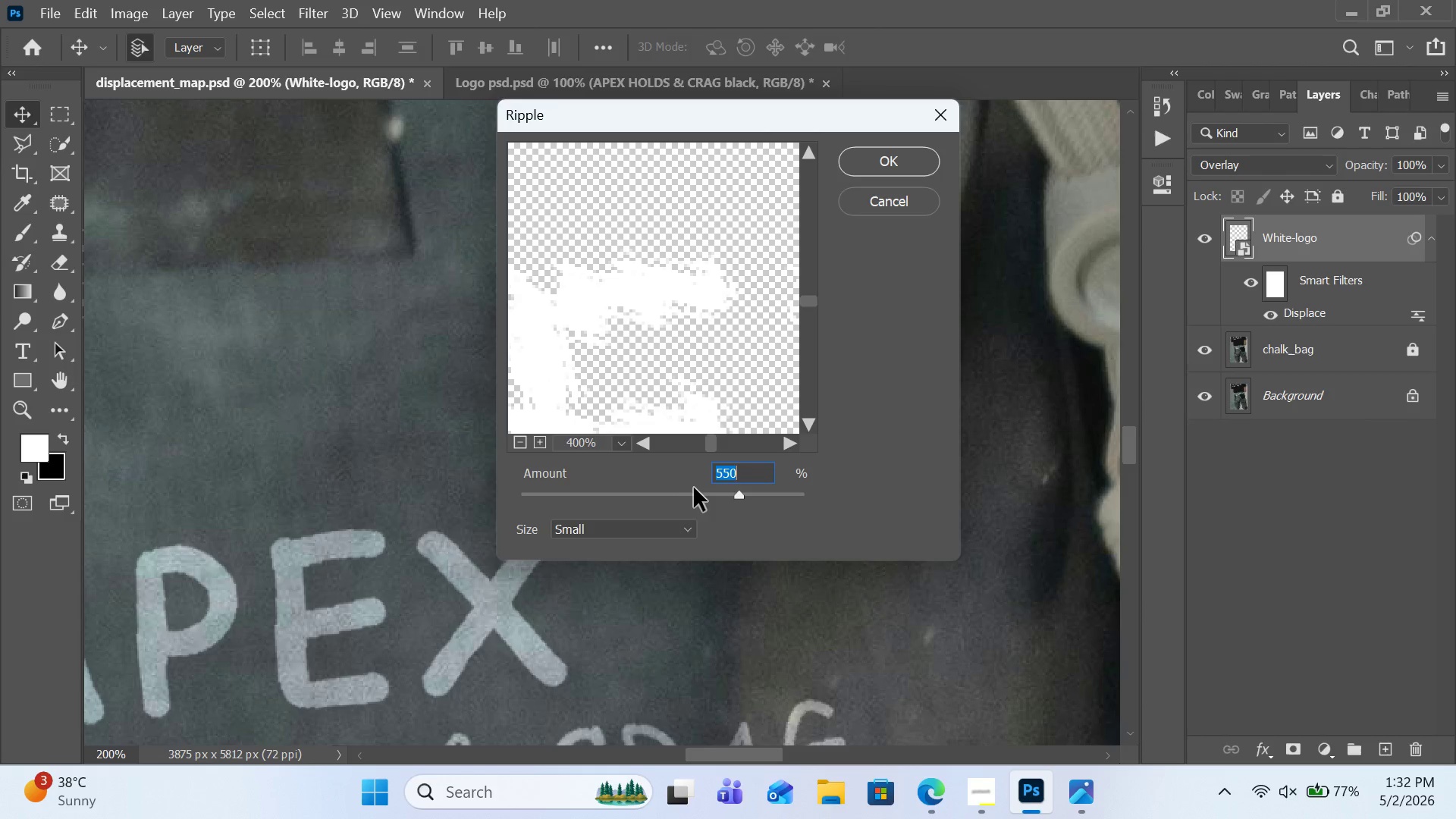 
left_click([683, 488])
 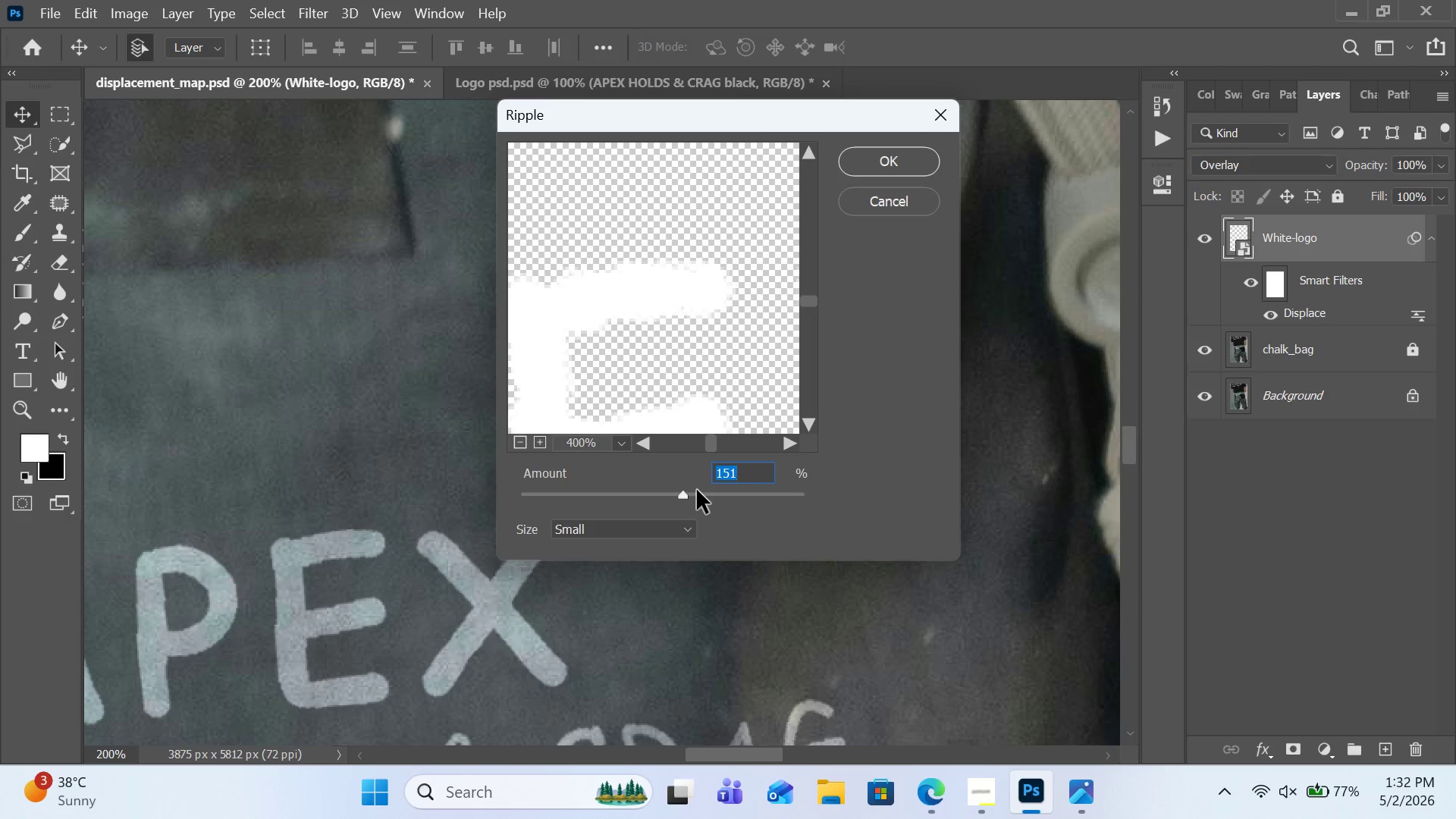 
left_click([697, 490])
 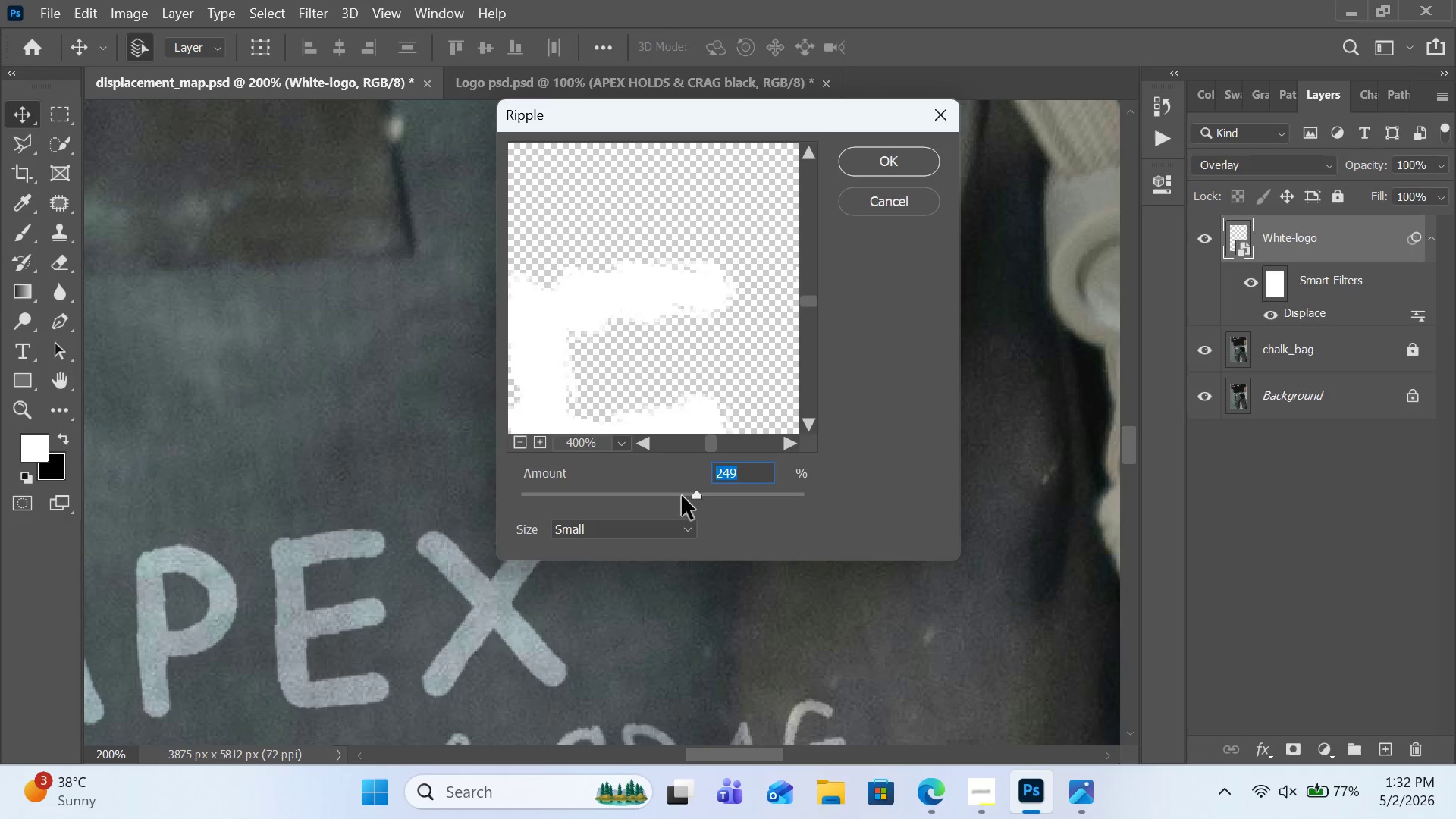 
left_click([682, 496])
 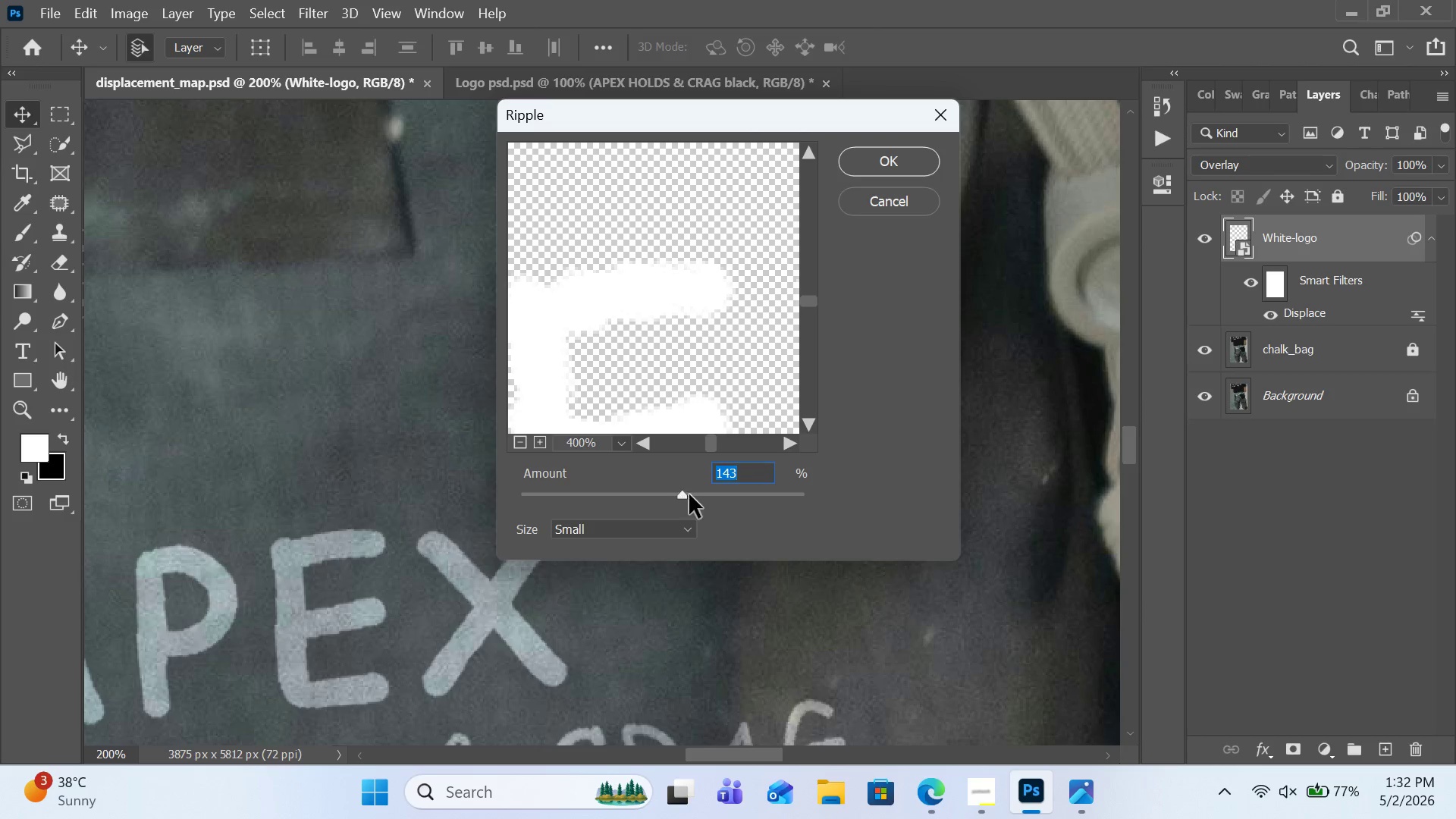 
left_click([689, 494])
 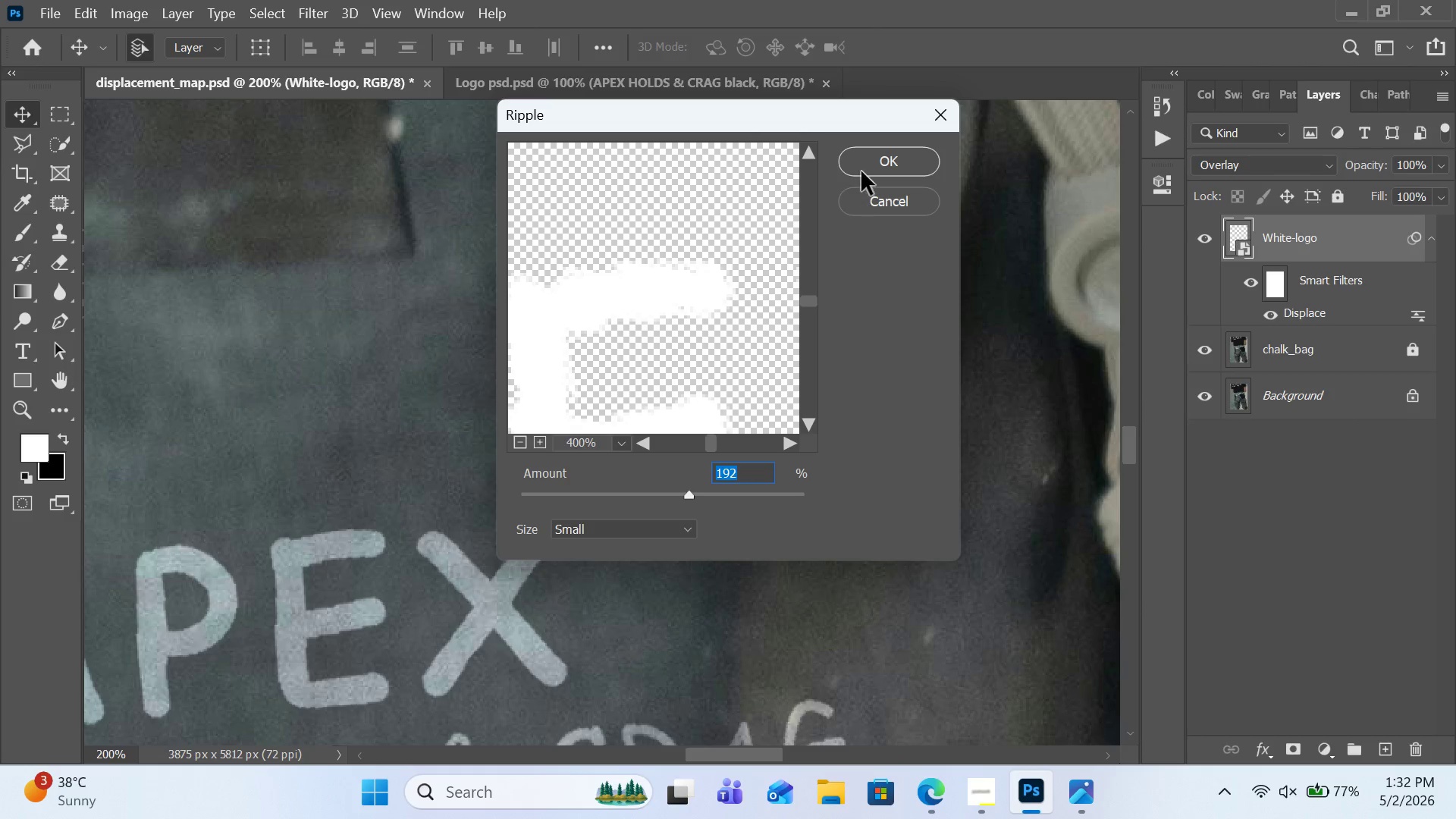 
left_click([862, 169])
 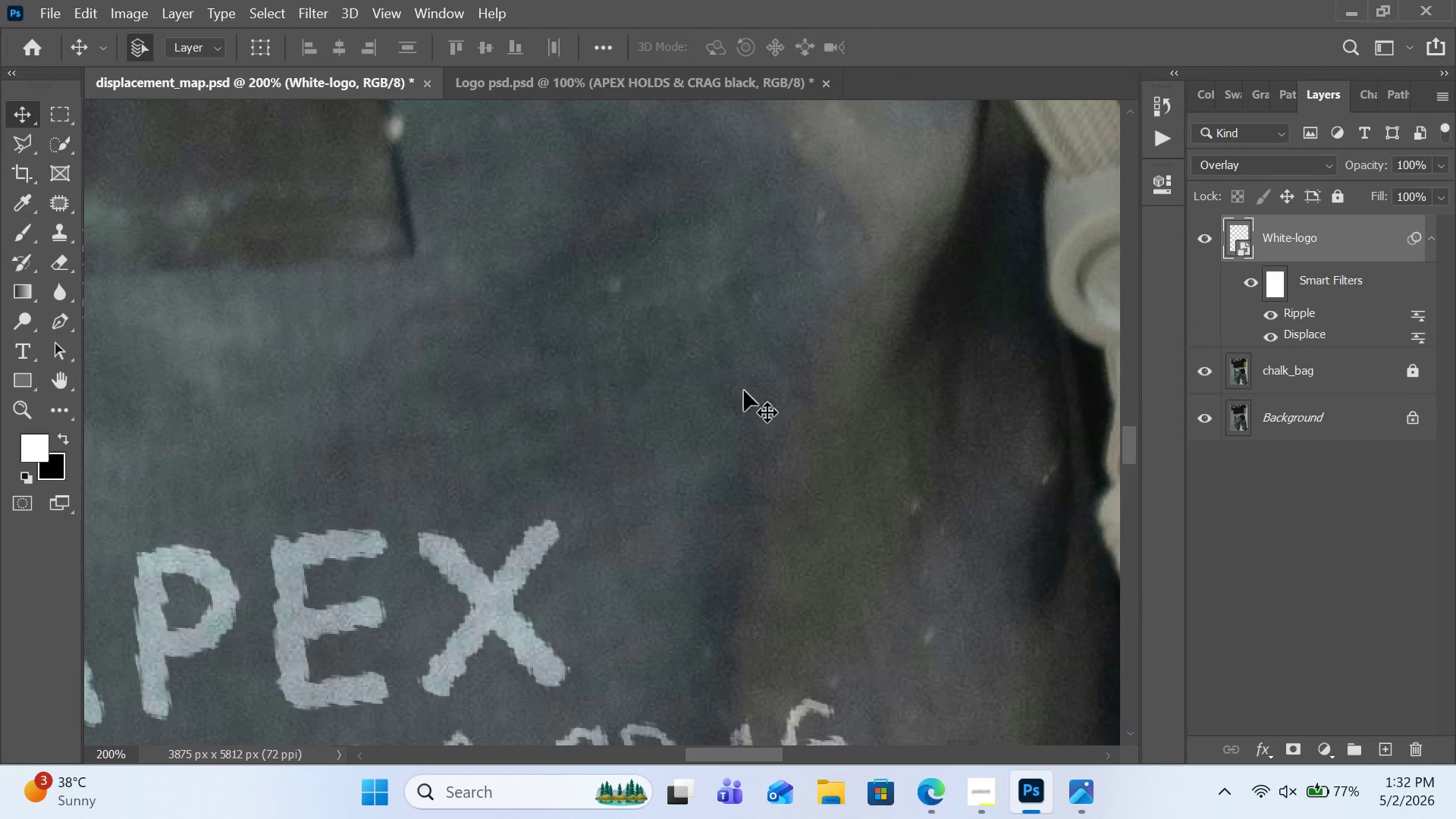 
scroll: coordinate [943, 466], scroll_direction: down, amount: 14.0
 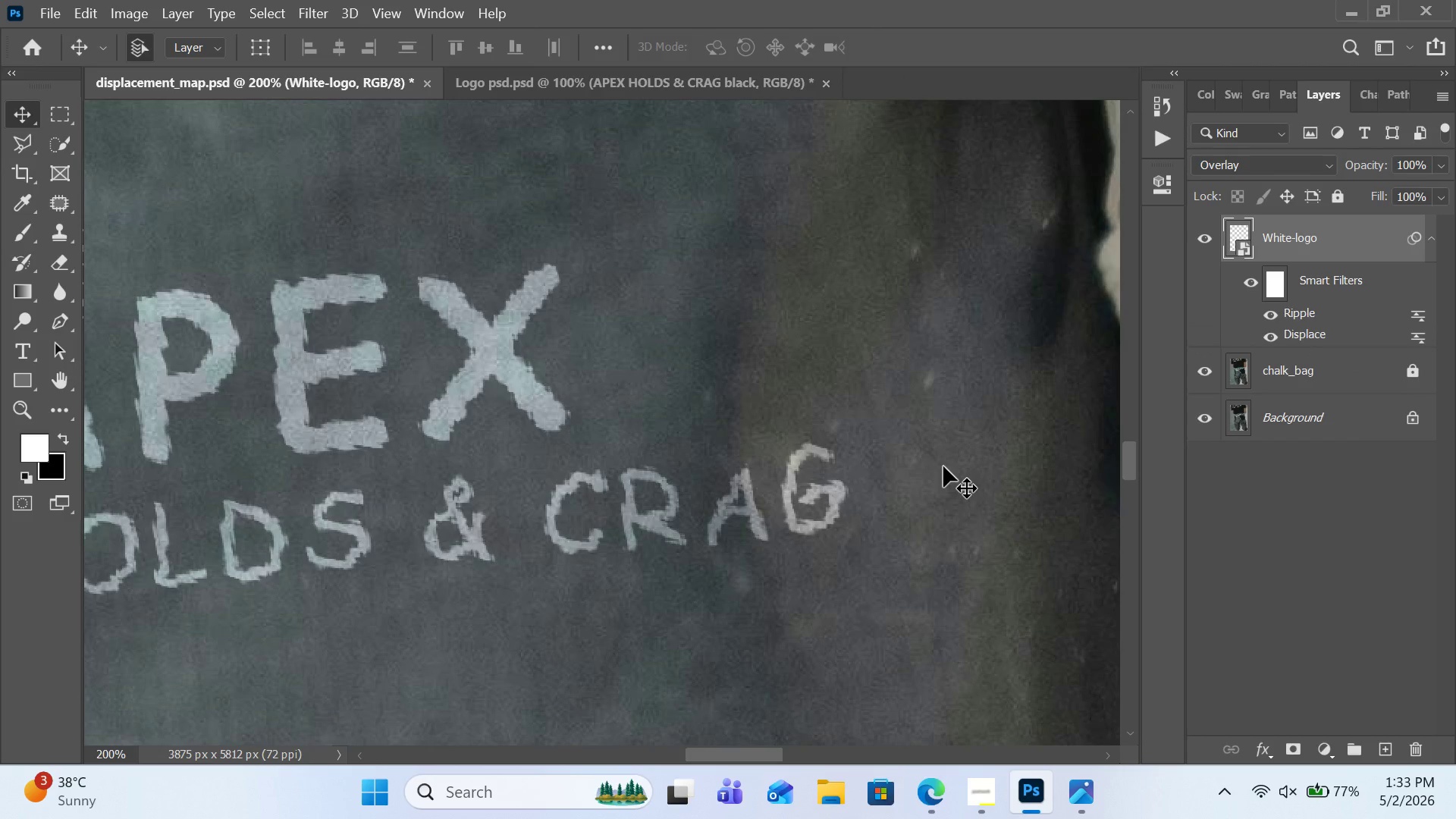 
key(Control+Minus)
 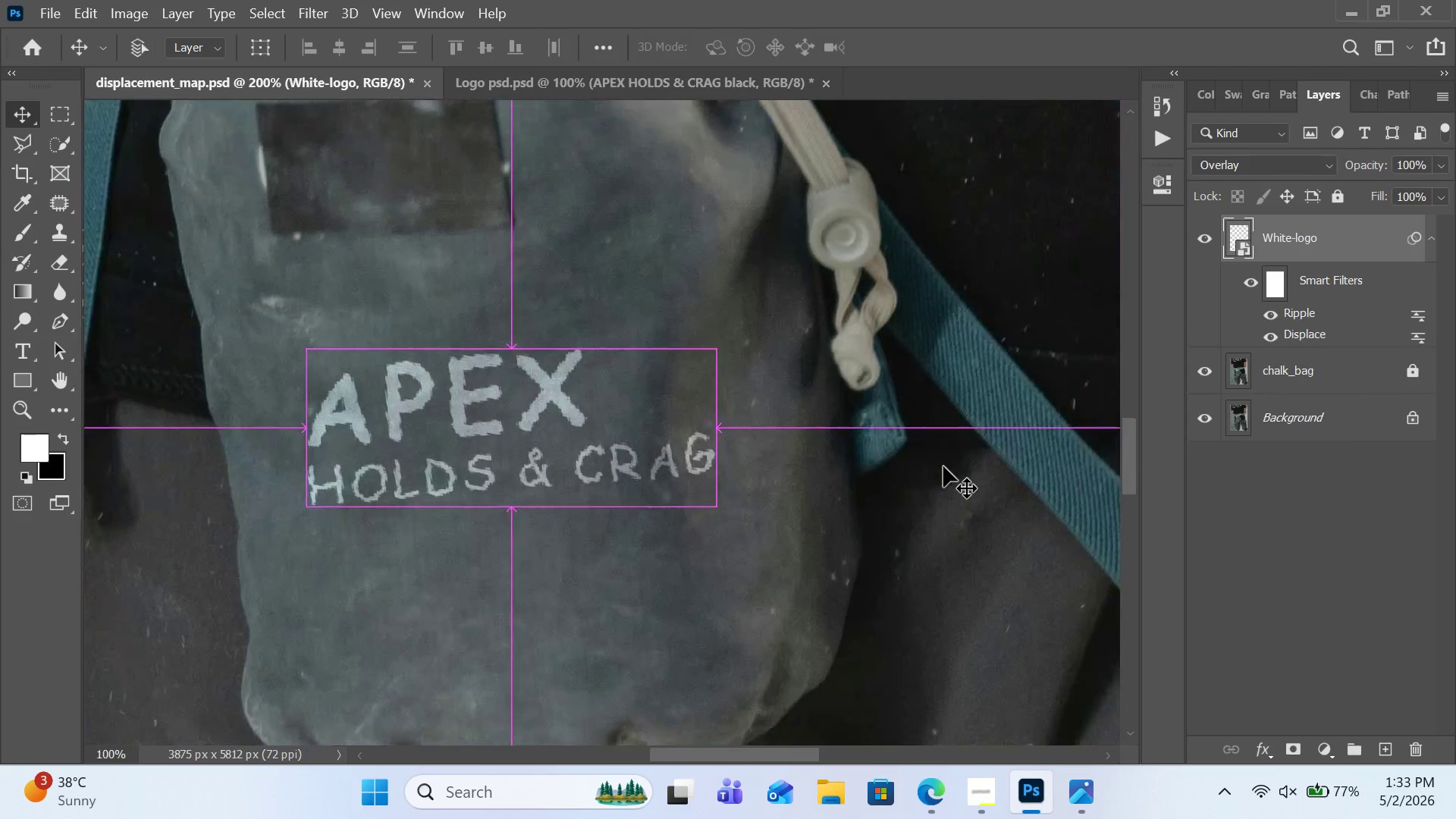 
key(Control+Minus)
 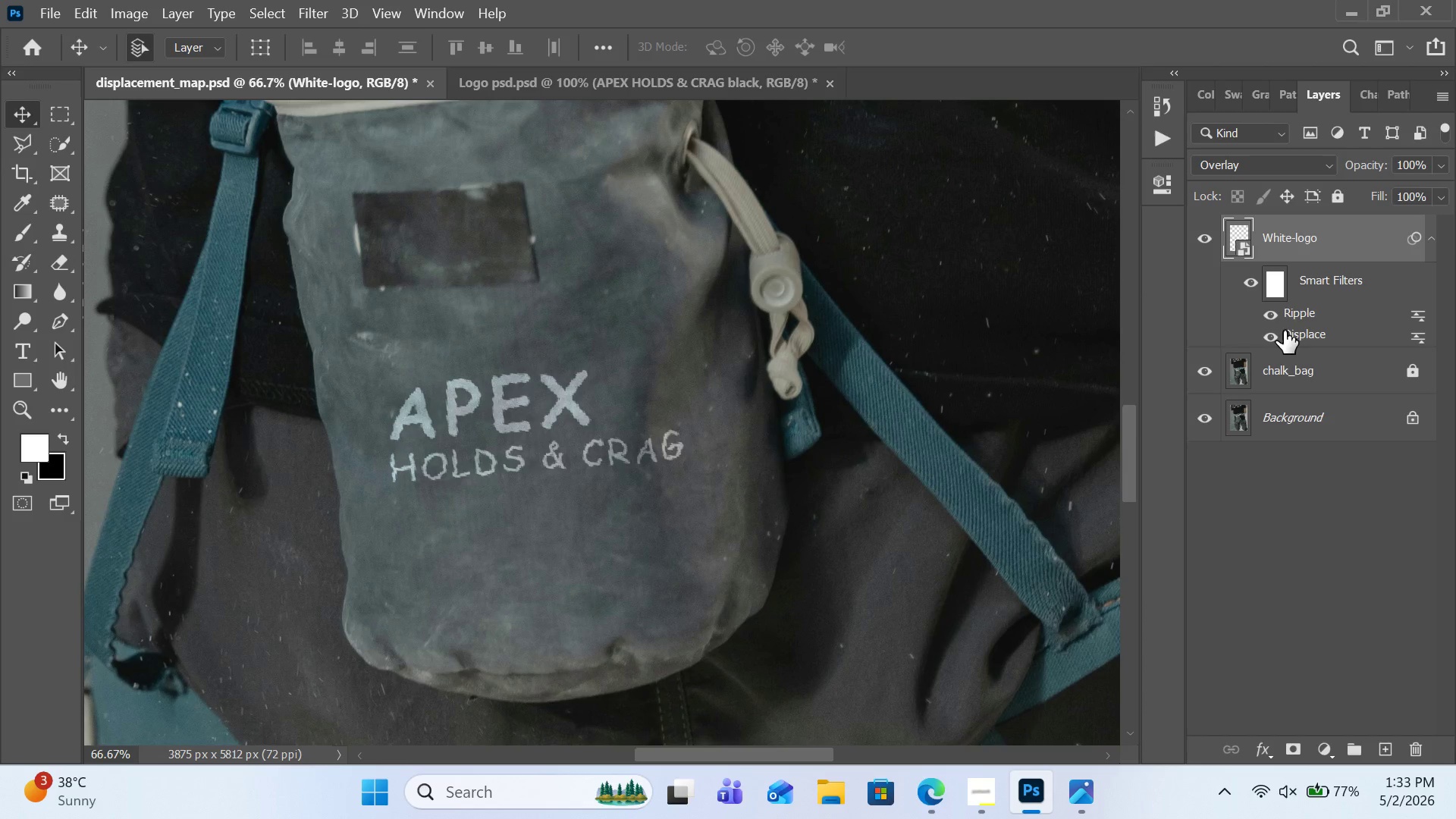 
double_click([1286, 314])
 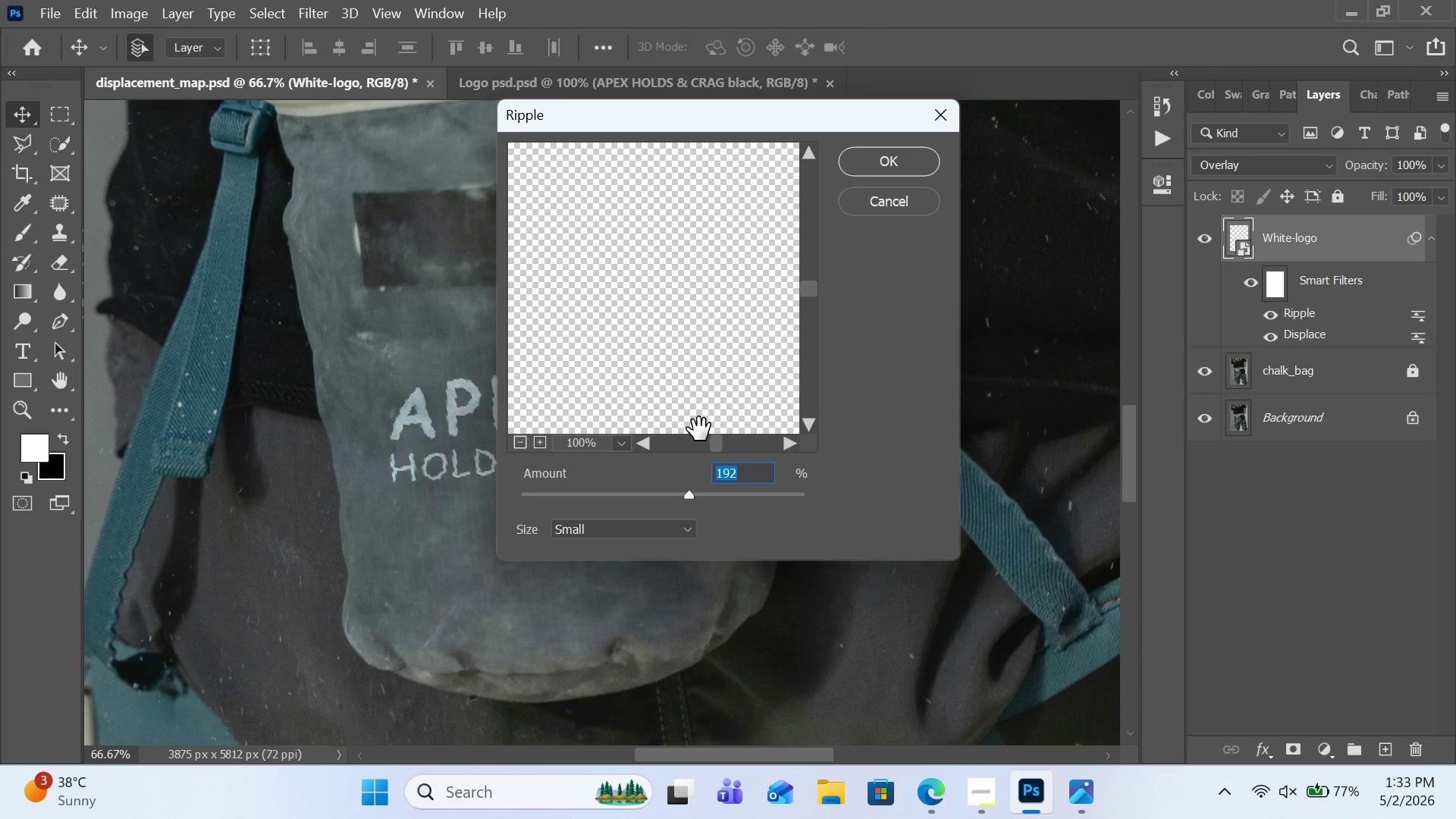 
left_click([575, 493])
 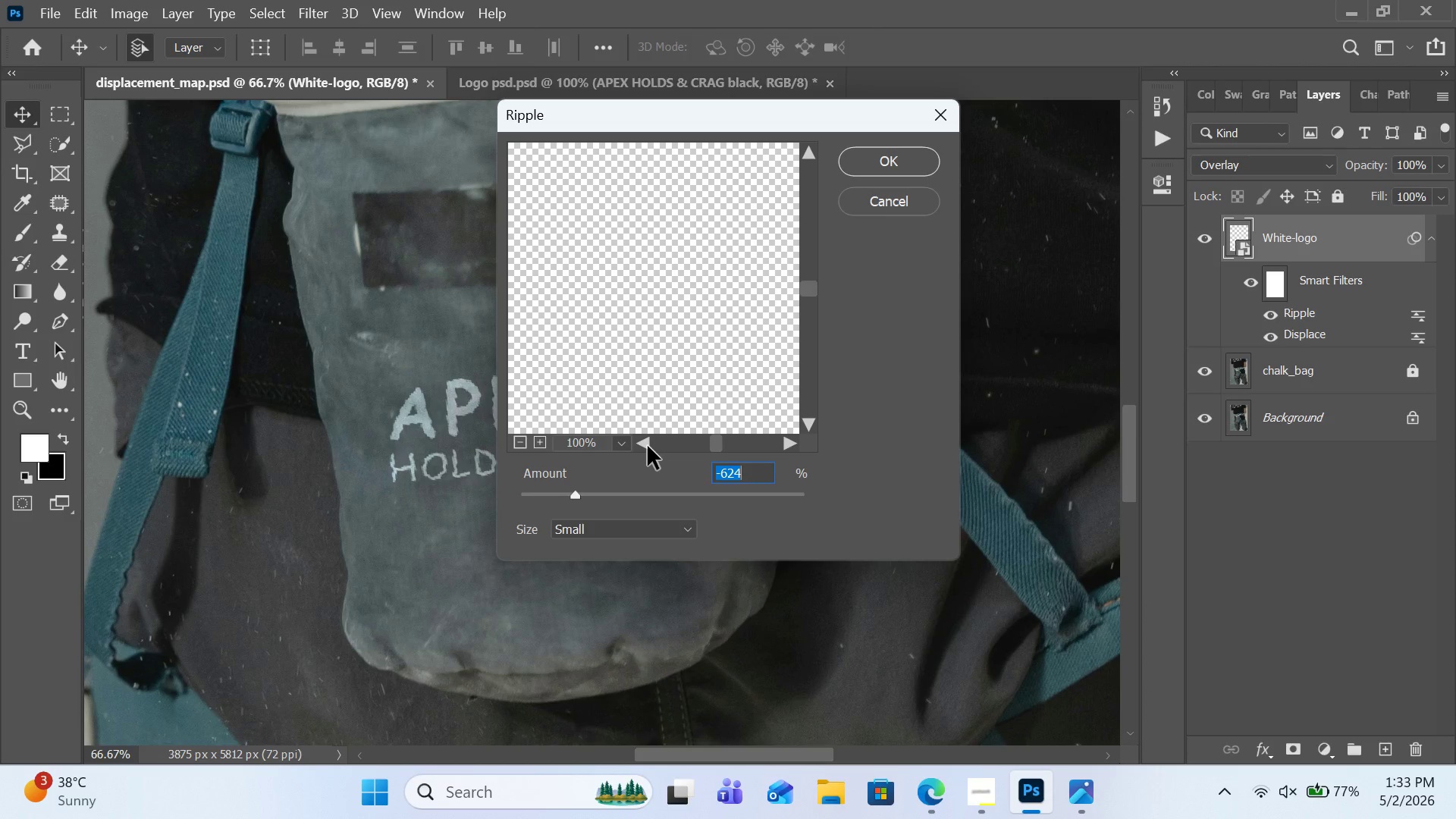 
left_click_drag(start_coordinate=[674, 388], to_coordinate=[780, 202])
 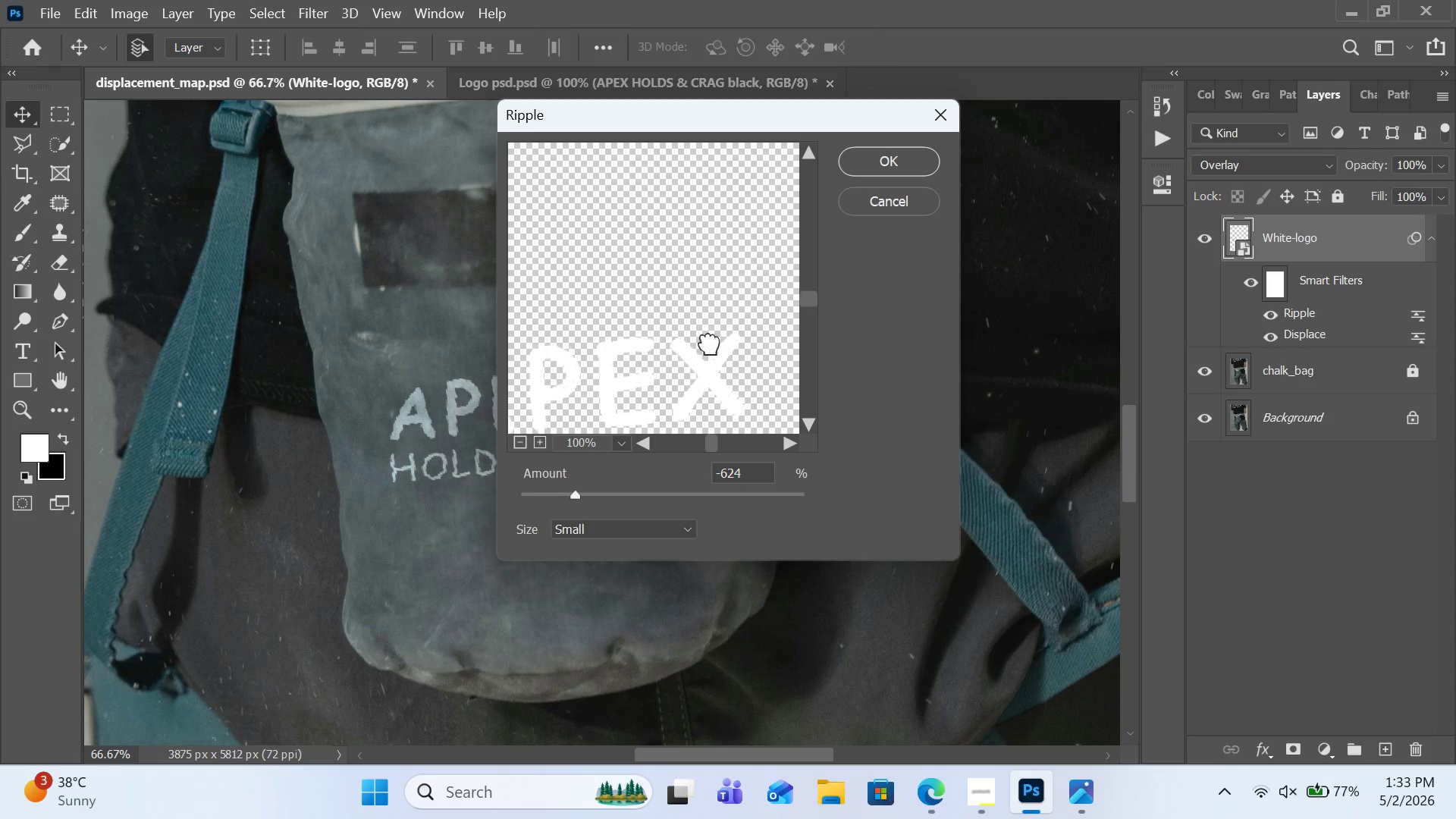 
left_click_drag(start_coordinate=[710, 345], to_coordinate=[757, 302])
 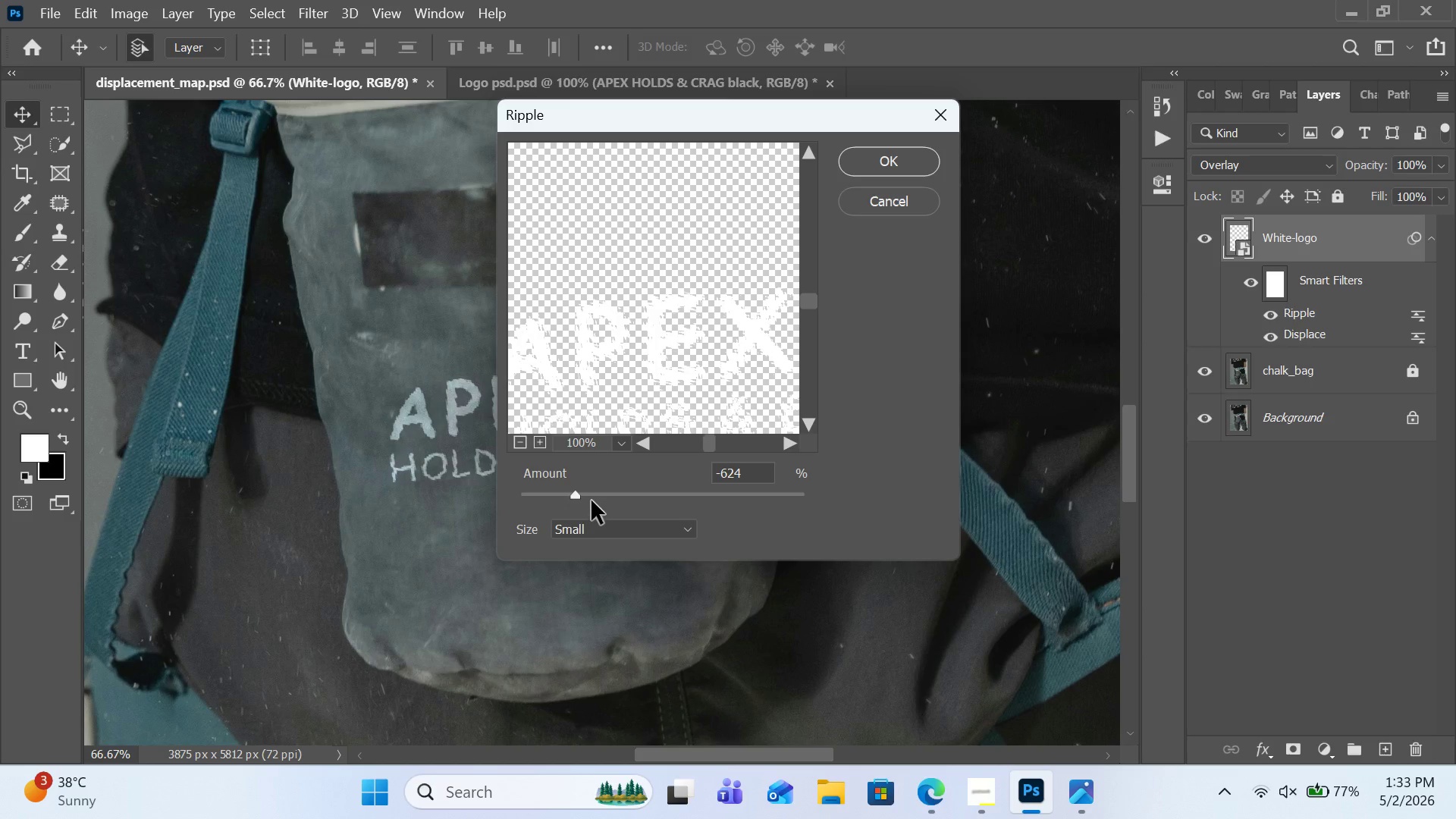 
left_click([592, 500])
 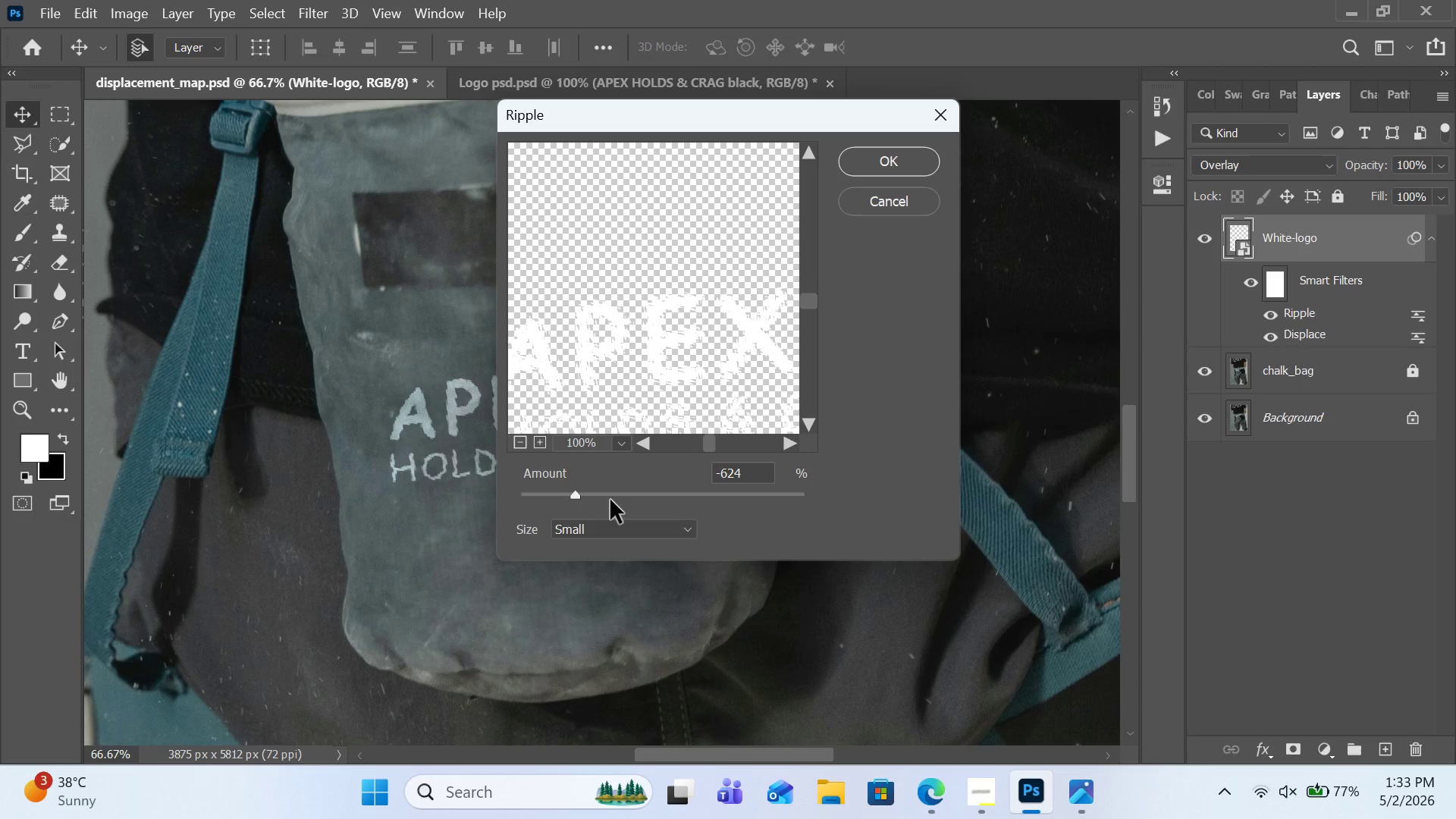 
left_click([610, 500])
 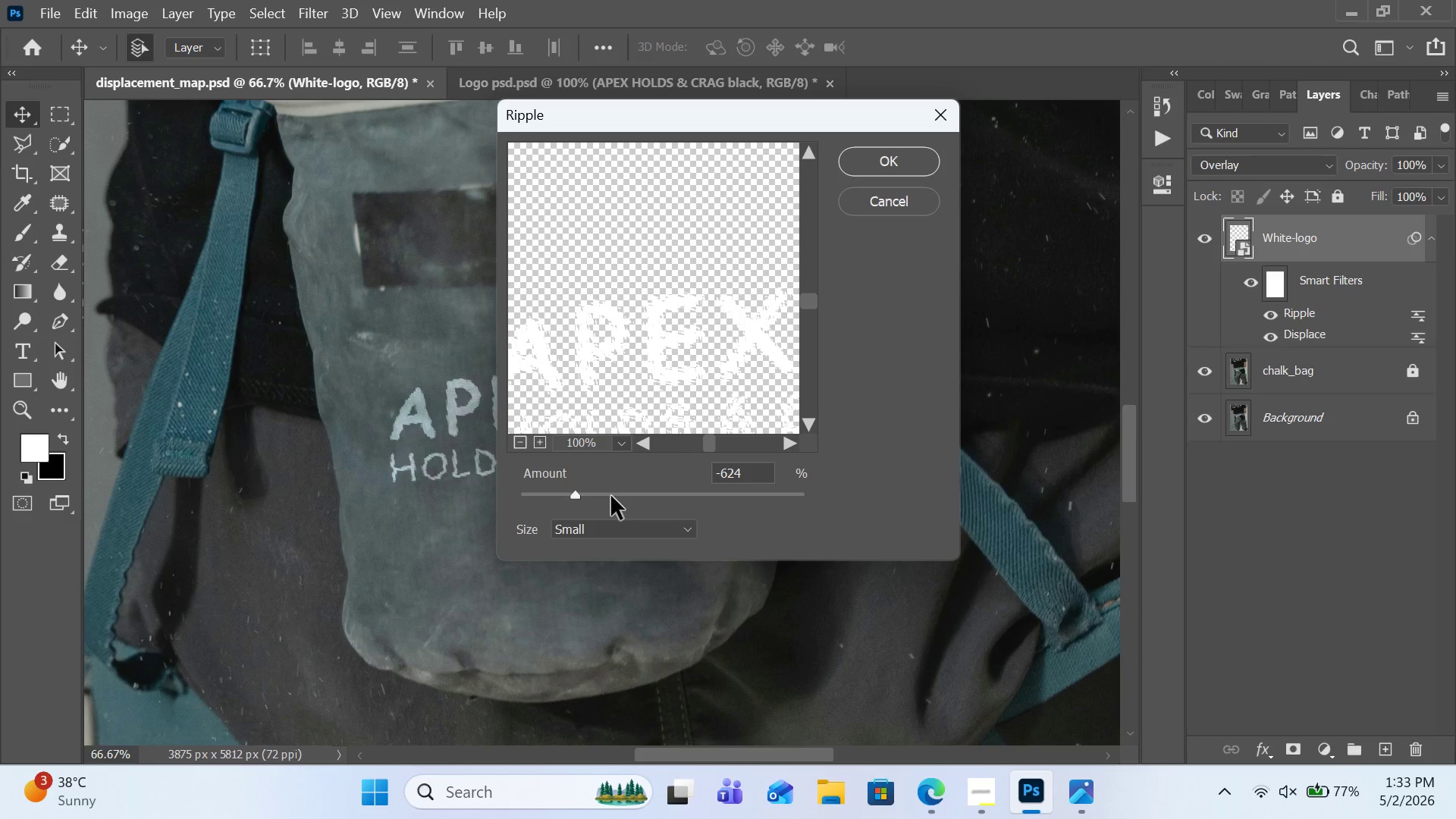 
left_click([611, 496])
 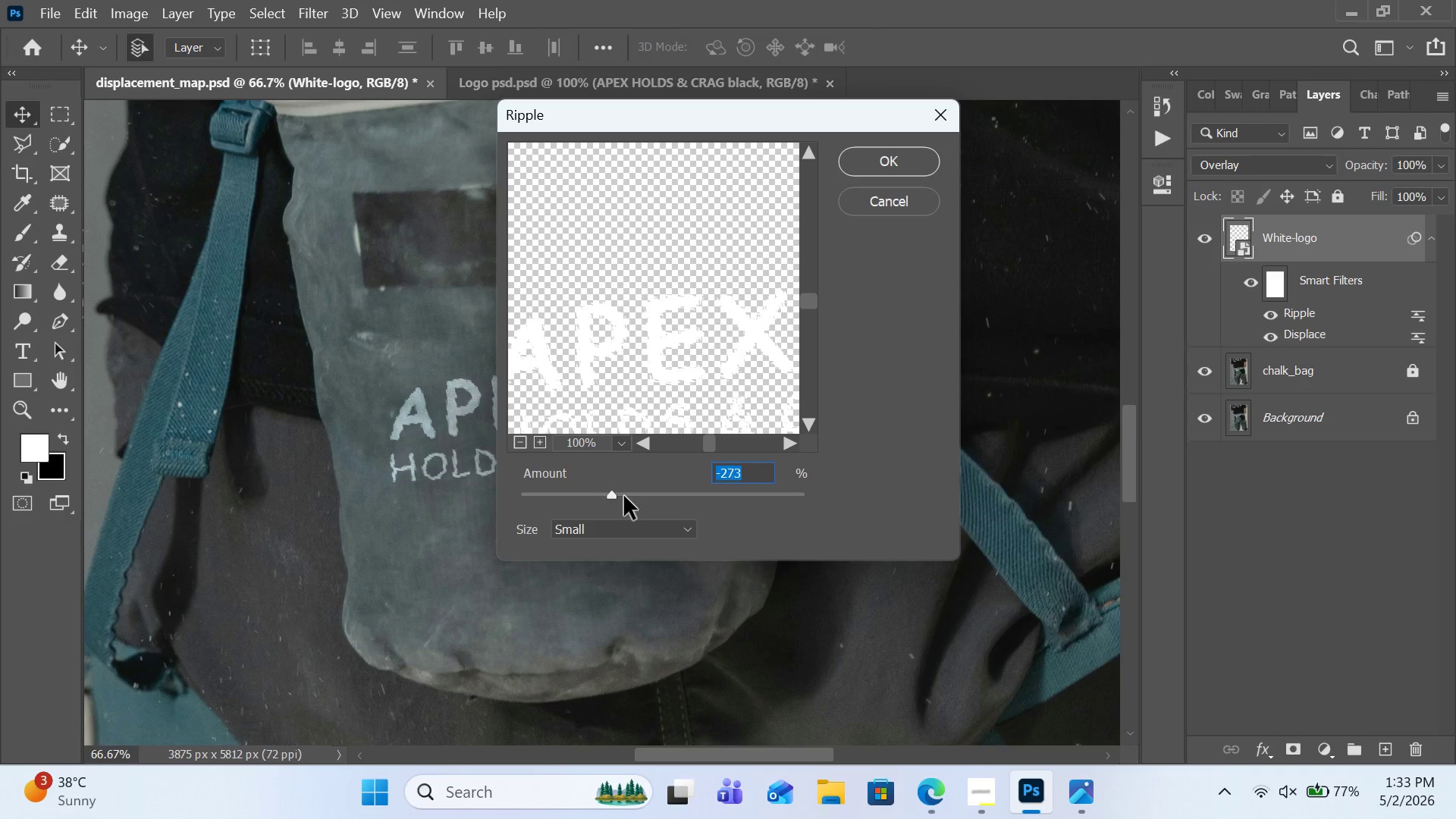 
left_click([624, 496])
 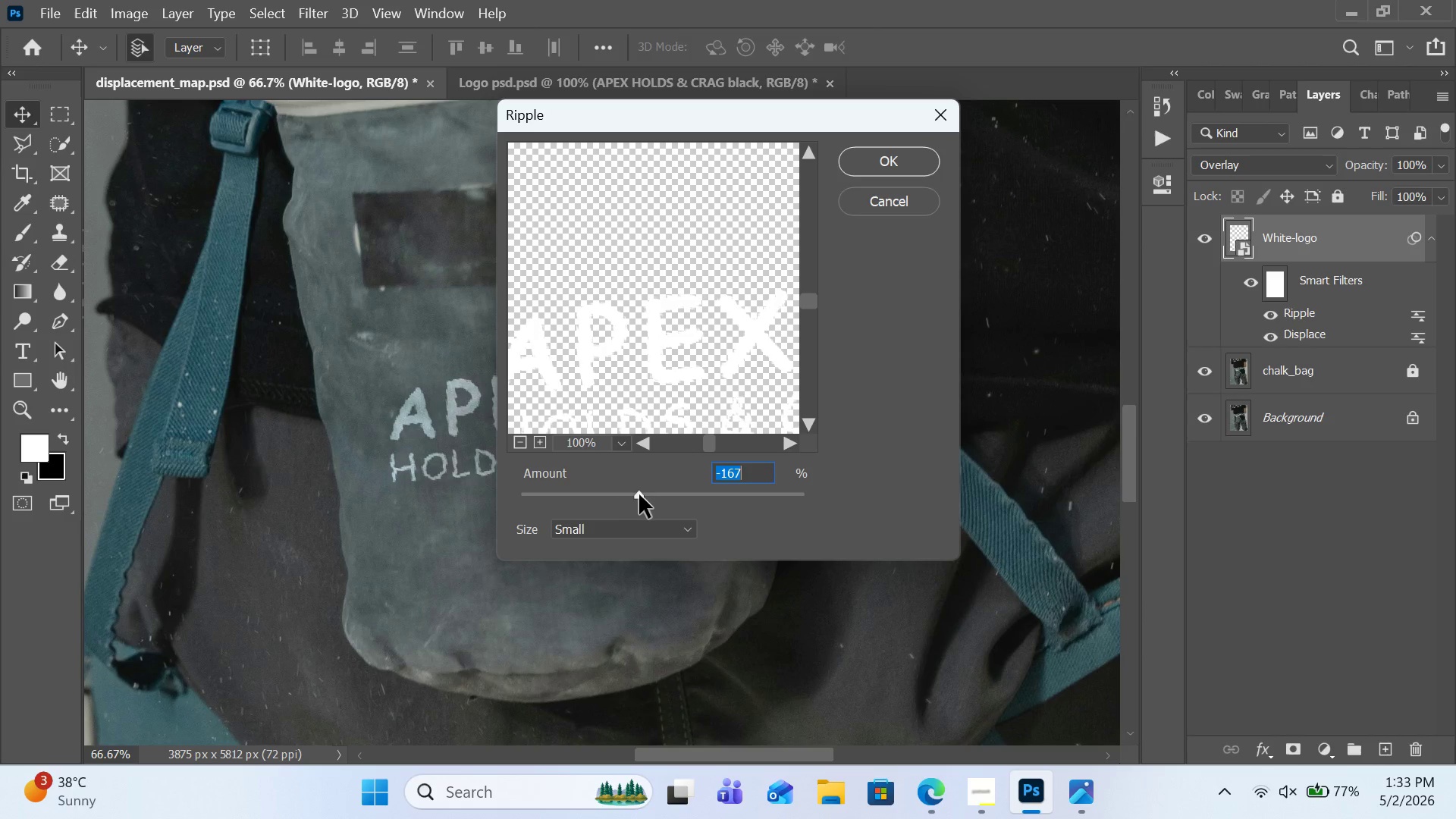 
double_click([639, 494])
 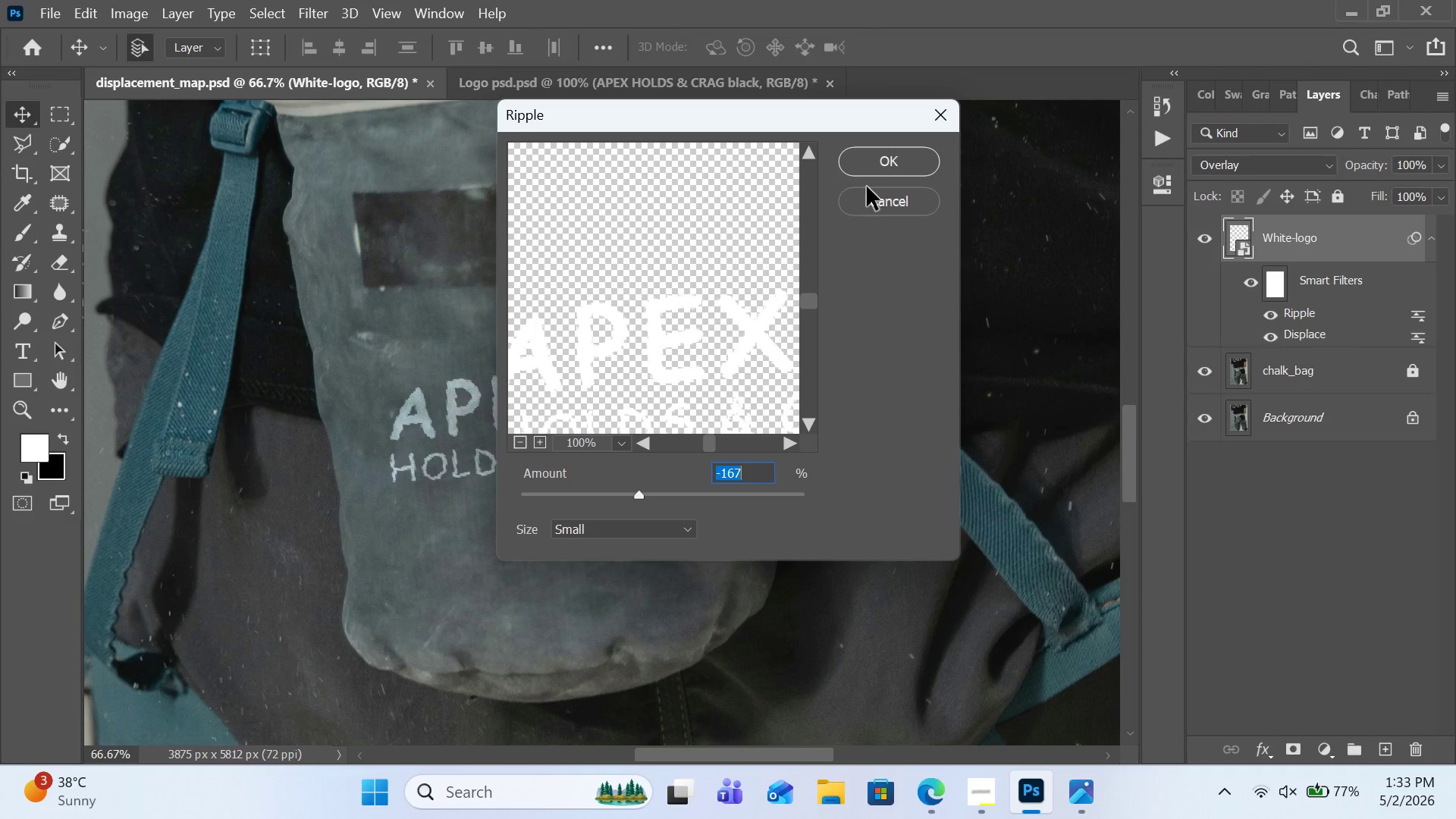 
left_click([877, 152])
 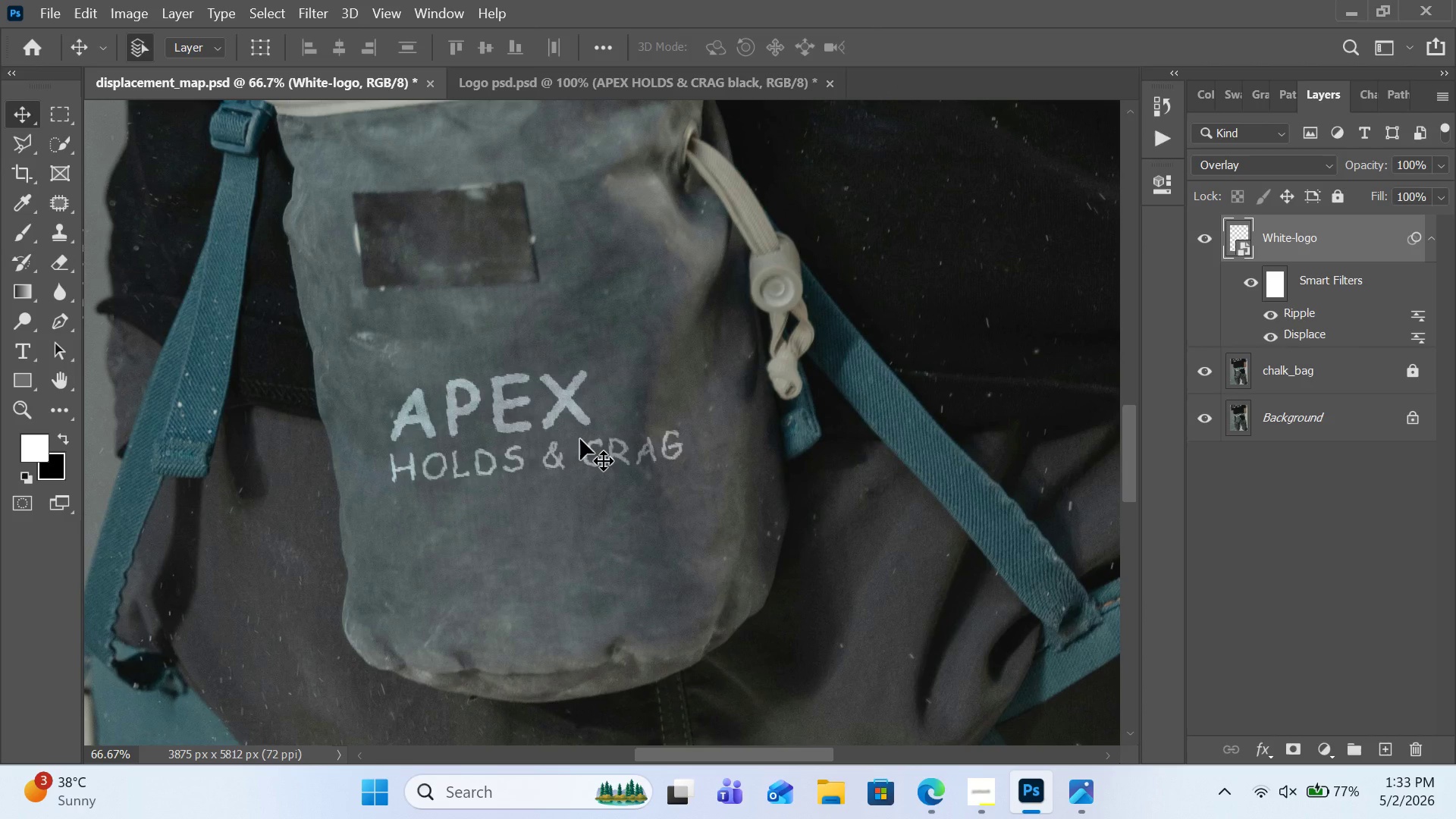 
key(Control+Equal)
 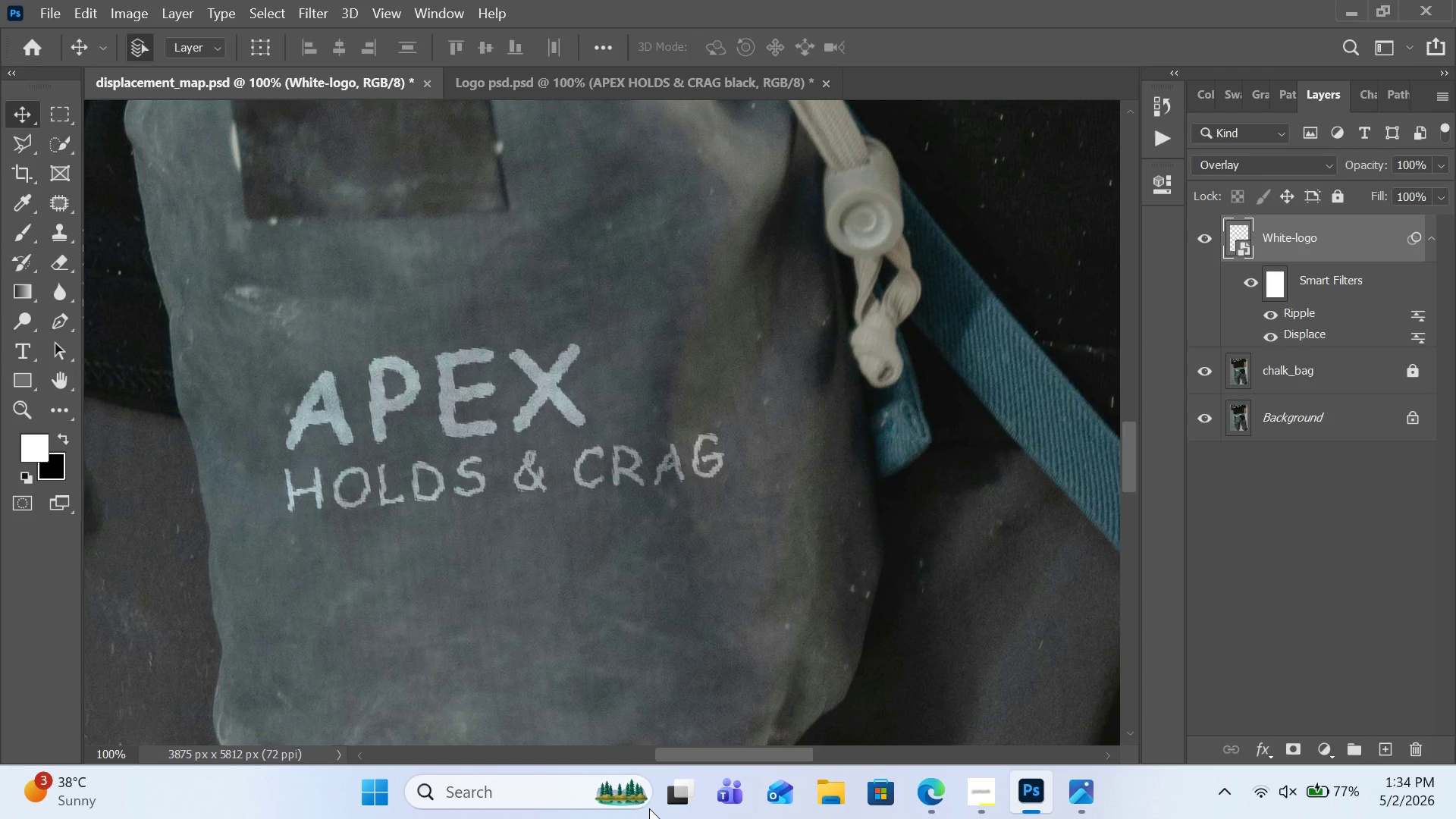 
wait(65.12)
 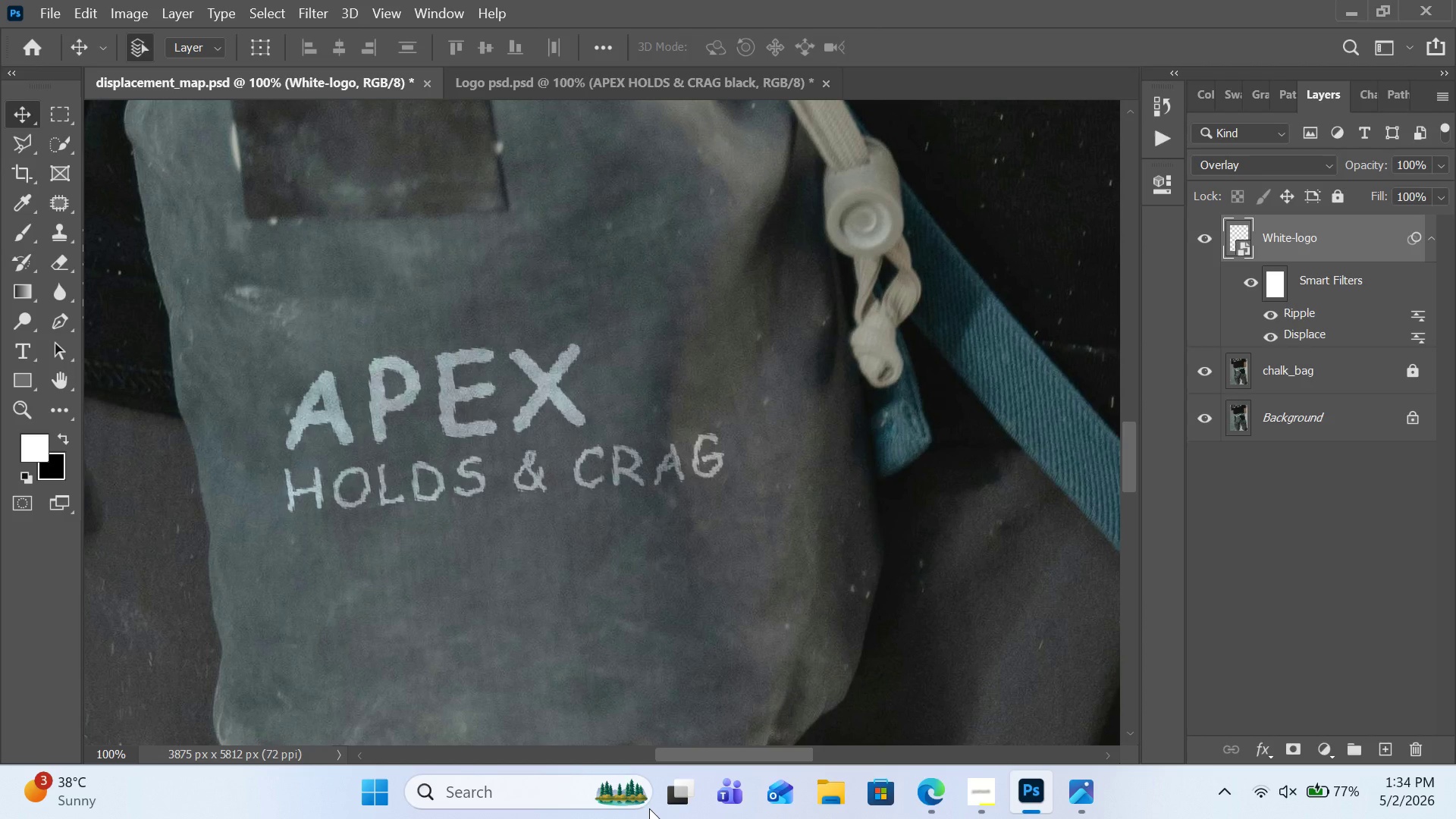 
left_click([1382, 748])
 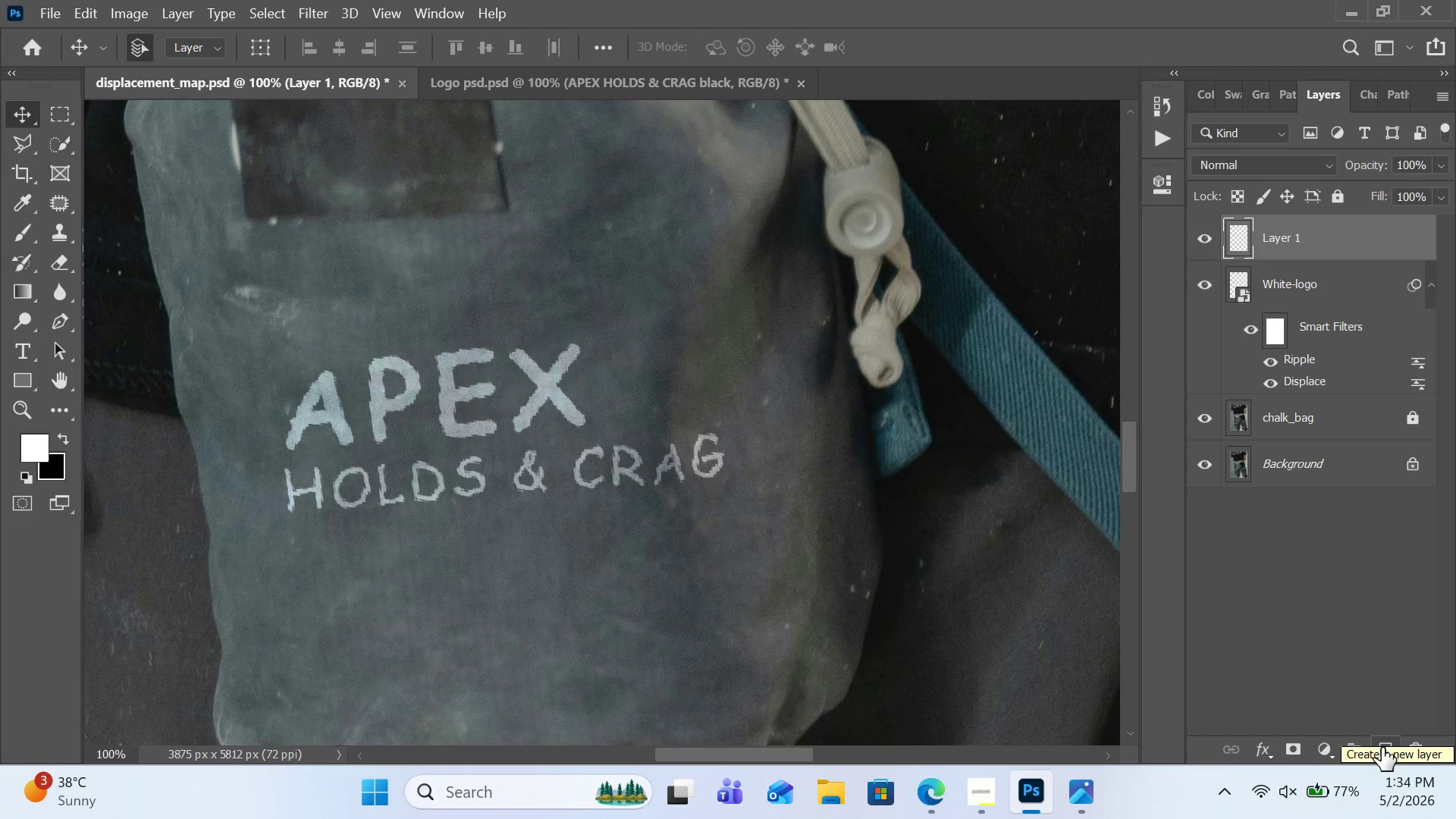 
wait(16.11)
 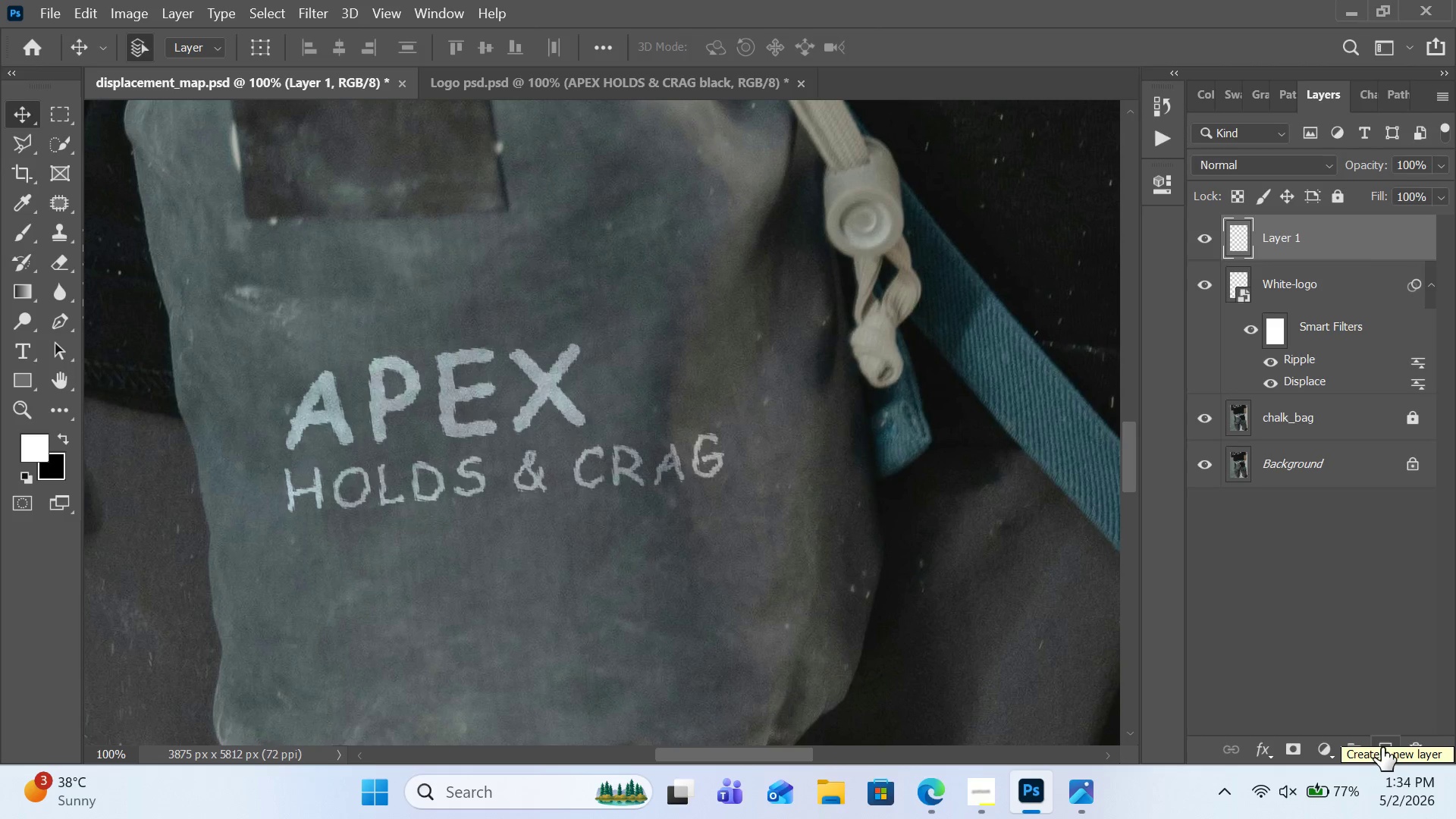 
left_click([26, 228])
 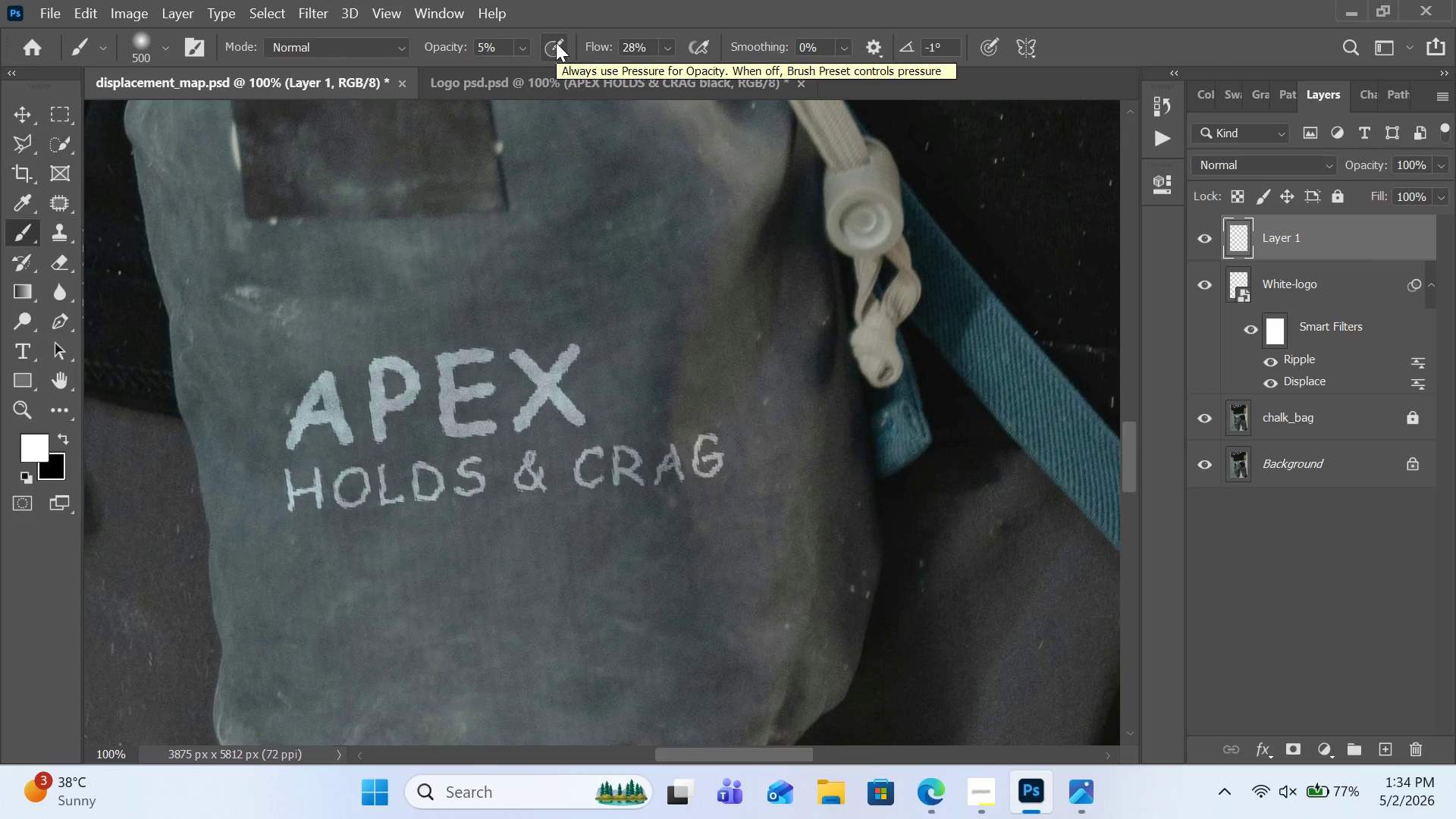 
wait(9.78)
 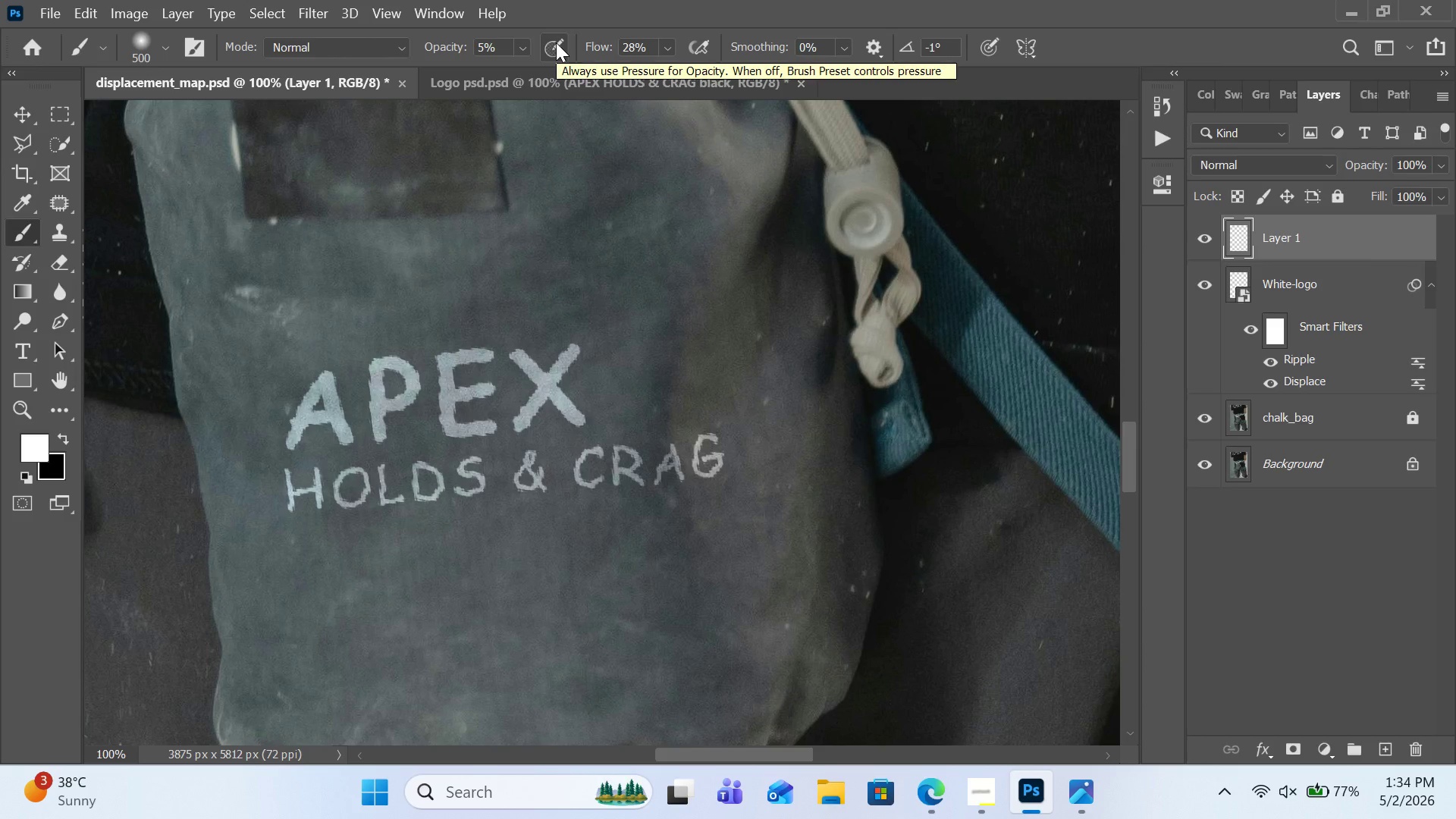 
left_click([110, 49])
 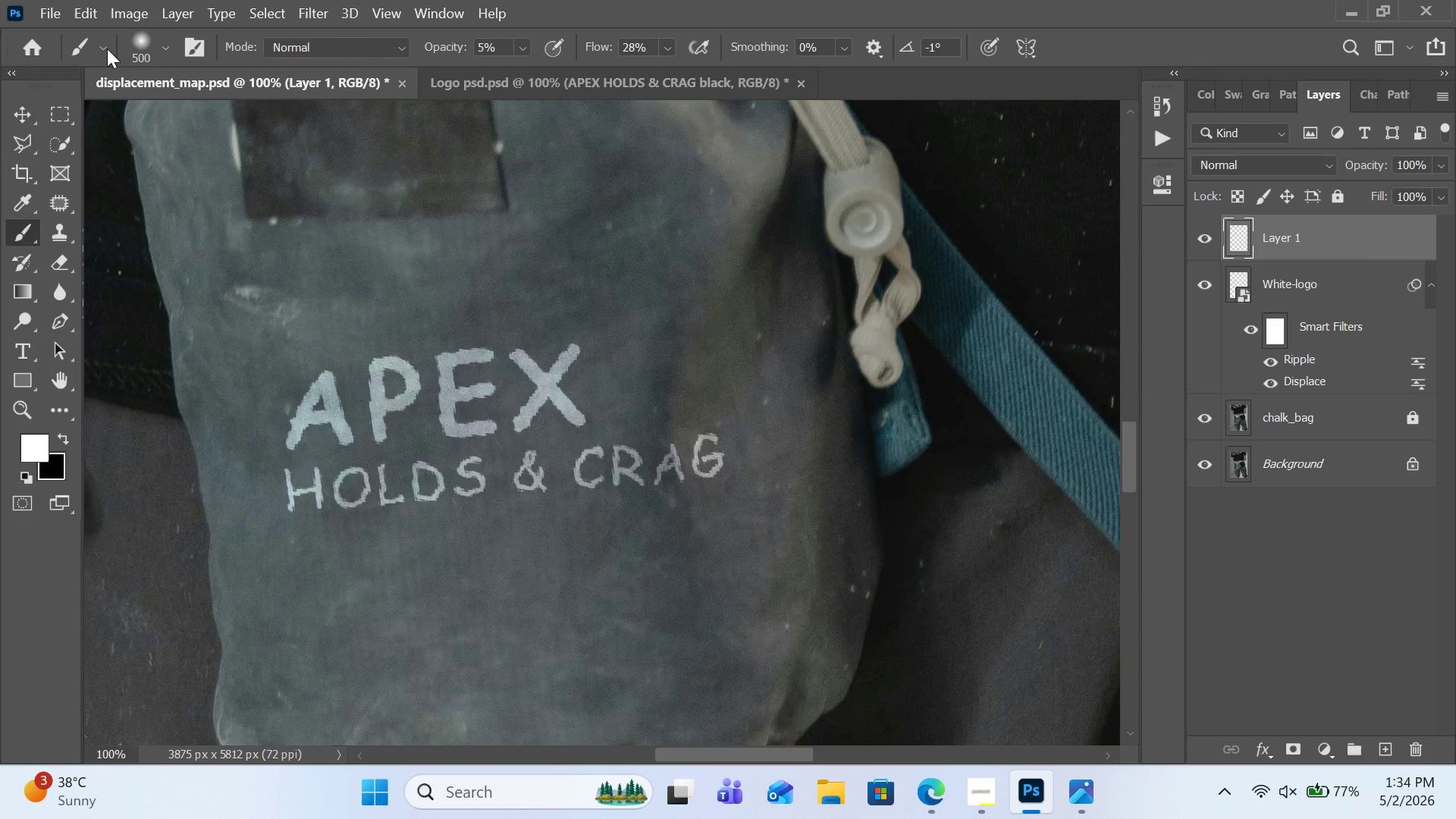 
left_click([107, 49])
 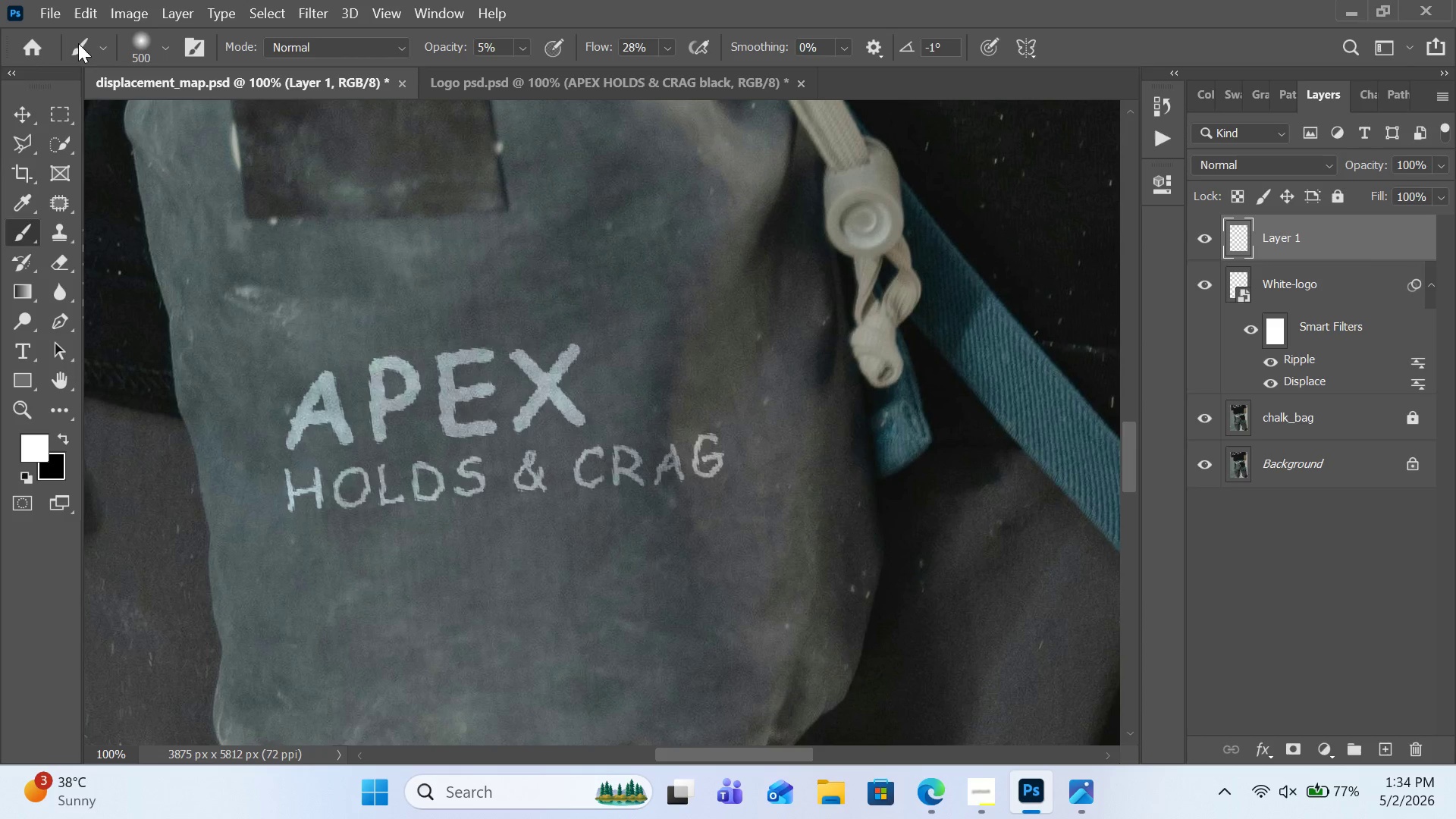 
double_click([78, 43])
 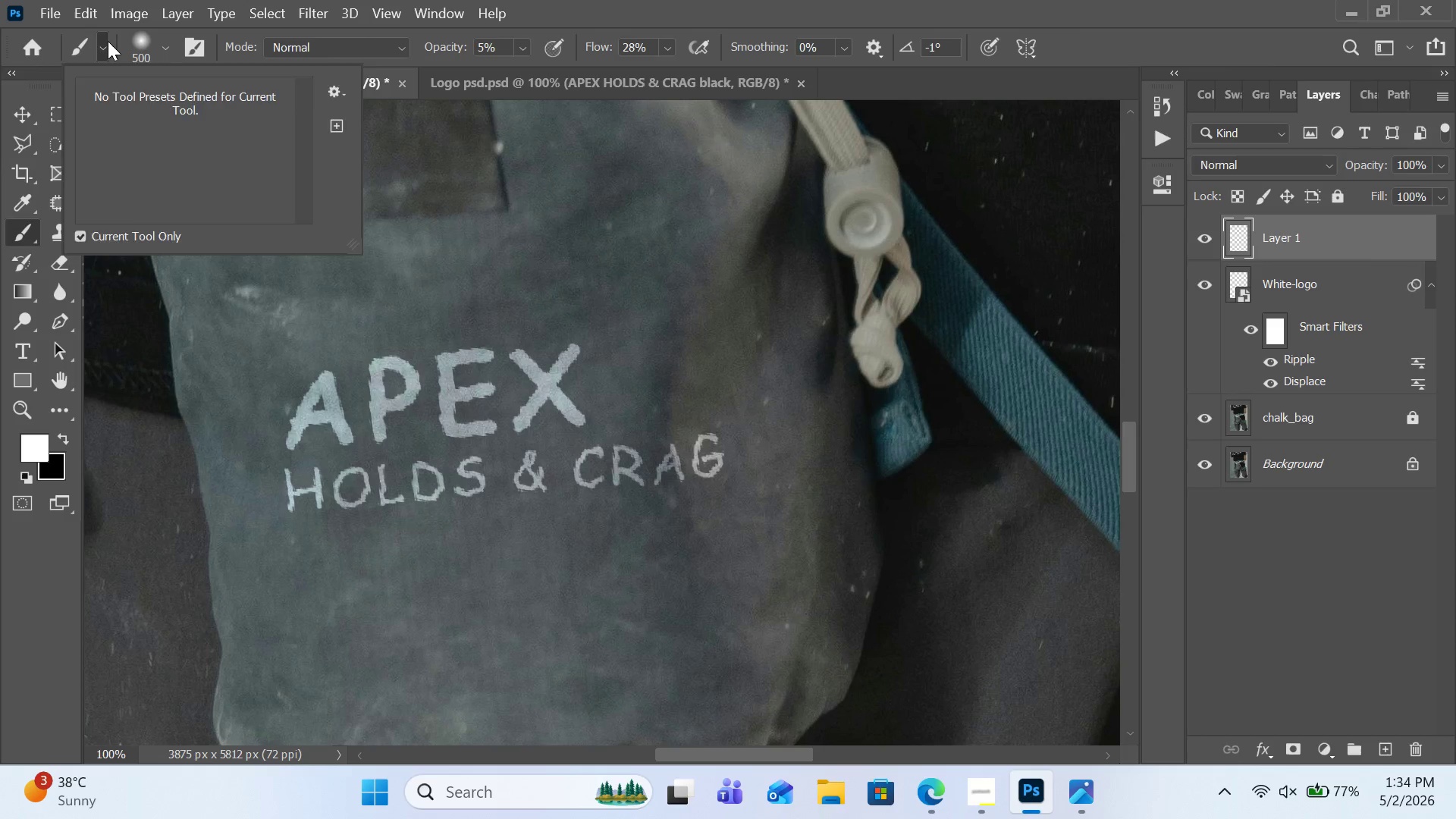 
double_click([108, 41])
 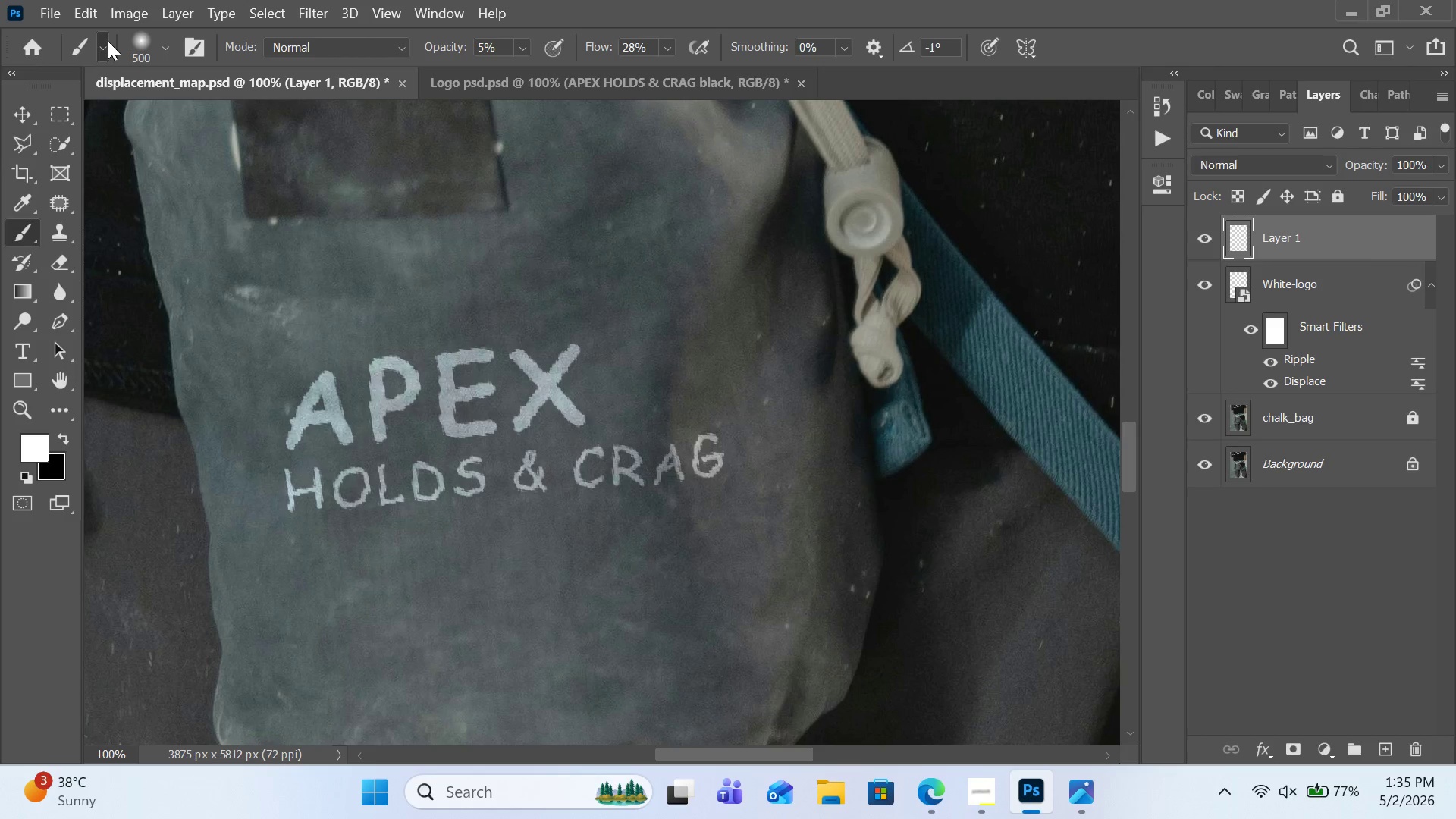 
triple_click([108, 41])
 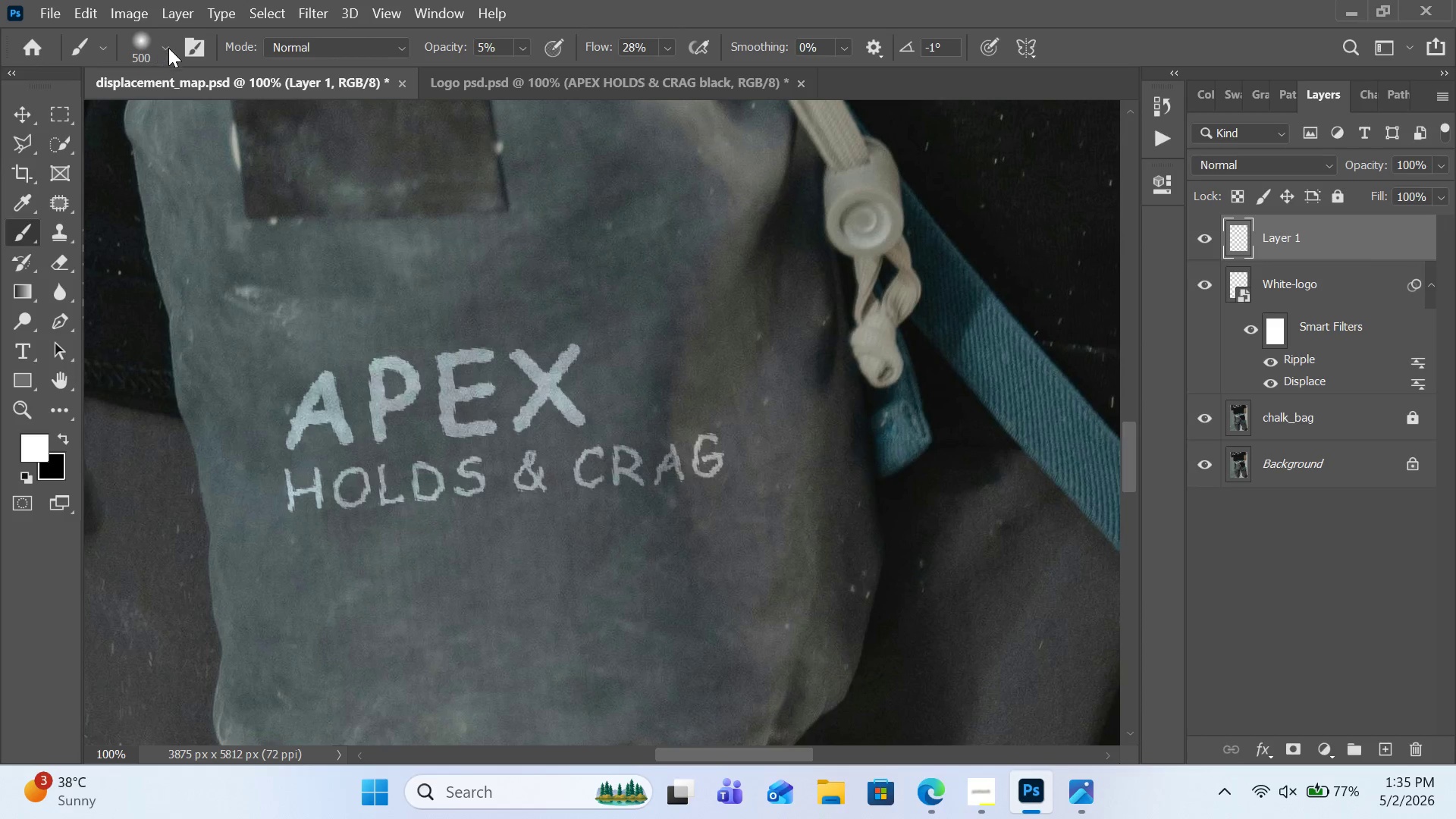 
left_click([169, 48])
 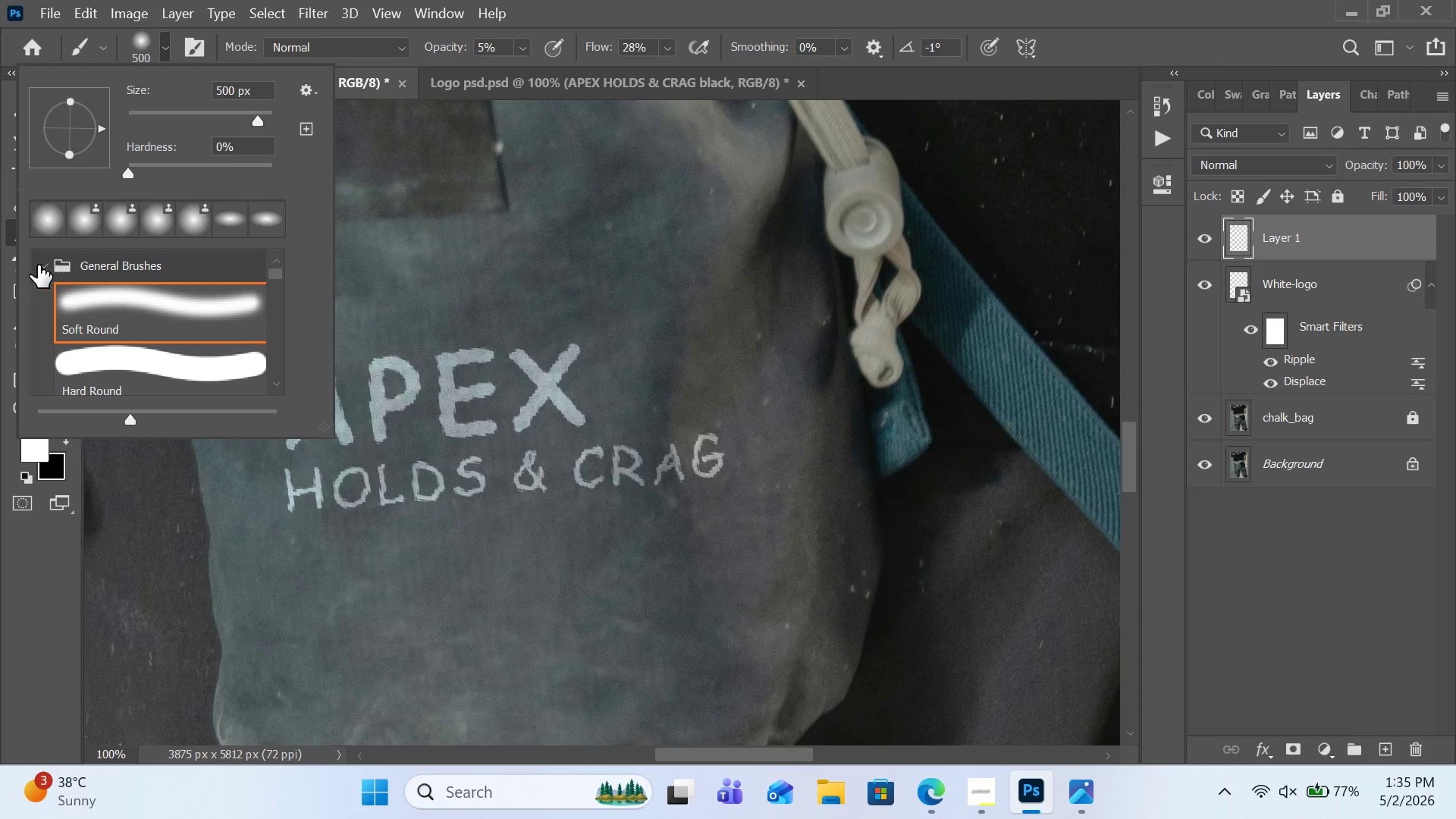 
scroll: coordinate [206, 281], scroll_direction: down, amount: 28.0
 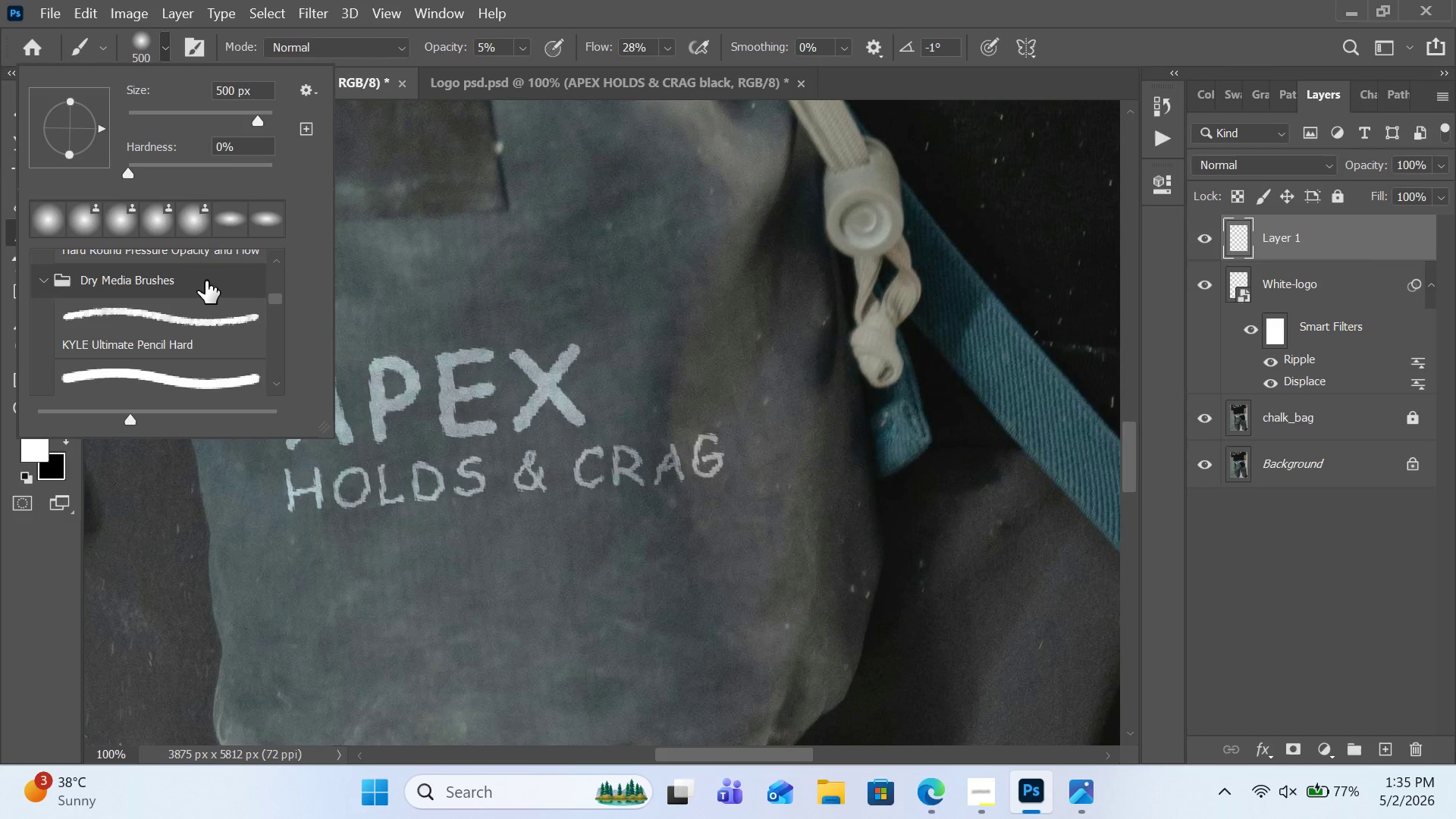 
scroll: coordinate [206, 281], scroll_direction: up, amount: 1.0
 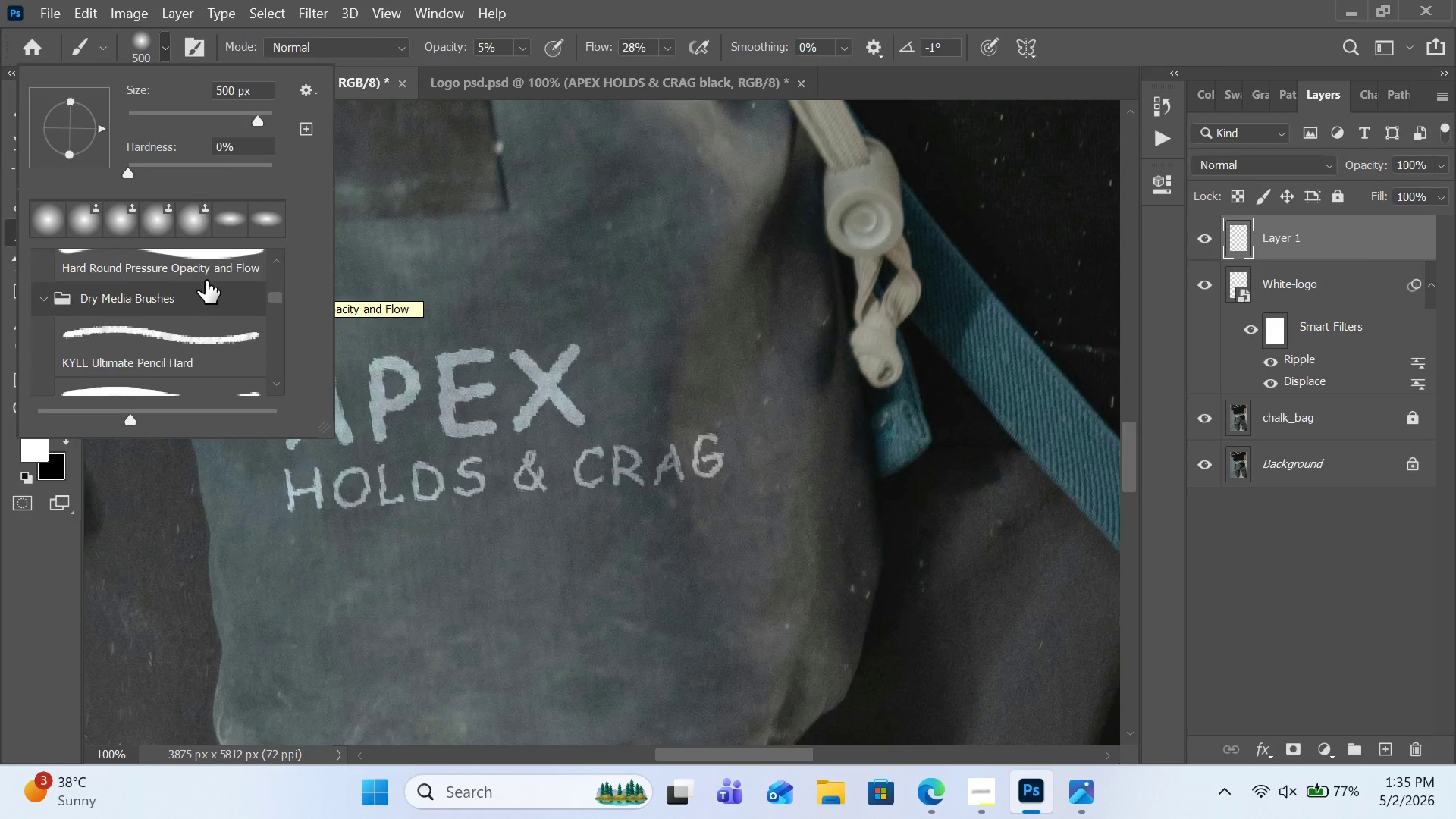 
scroll: coordinate [224, 306], scroll_direction: down, amount: 18.0
 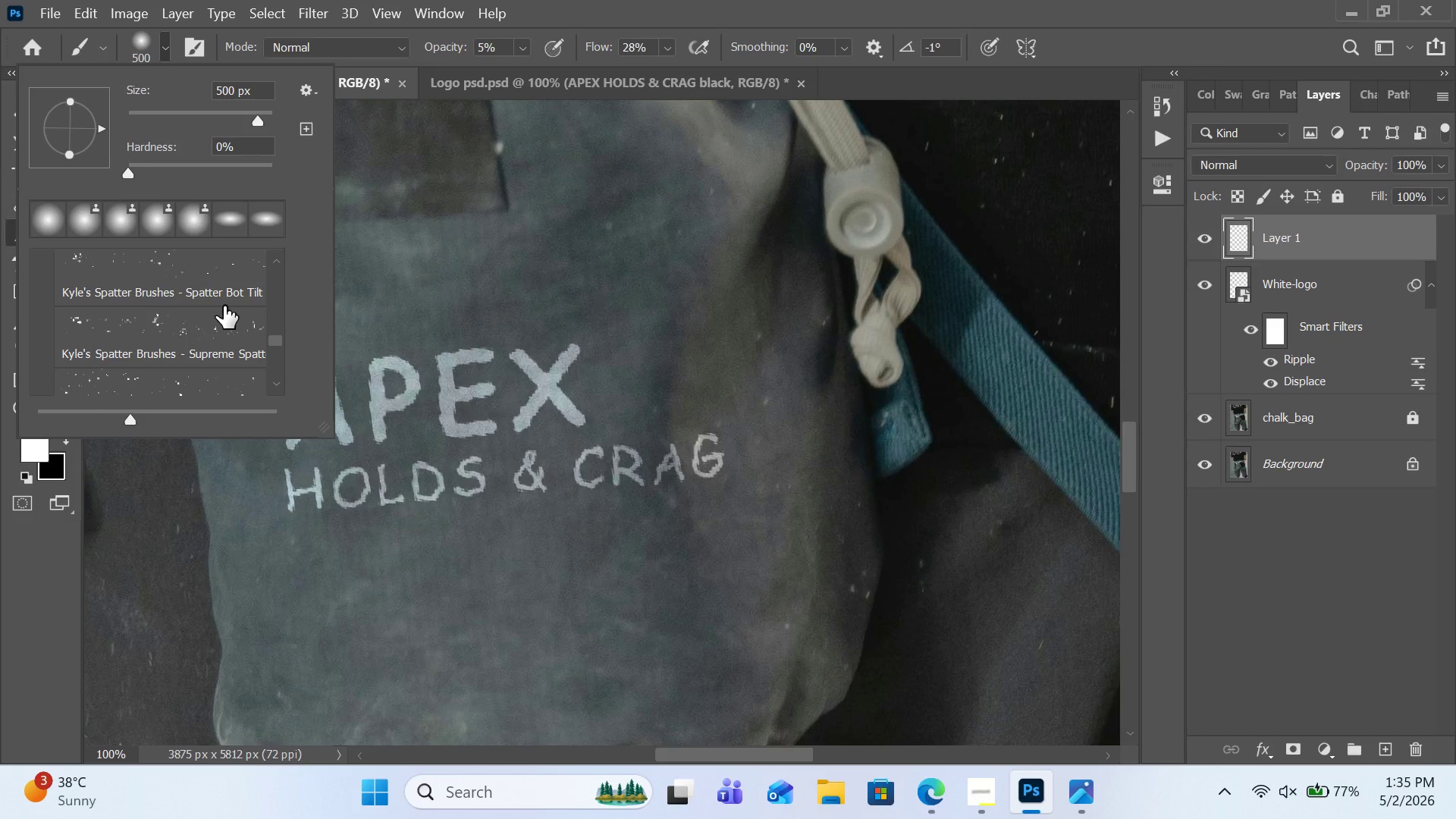 
scroll: coordinate [205, 316], scroll_direction: down, amount: 12.0
 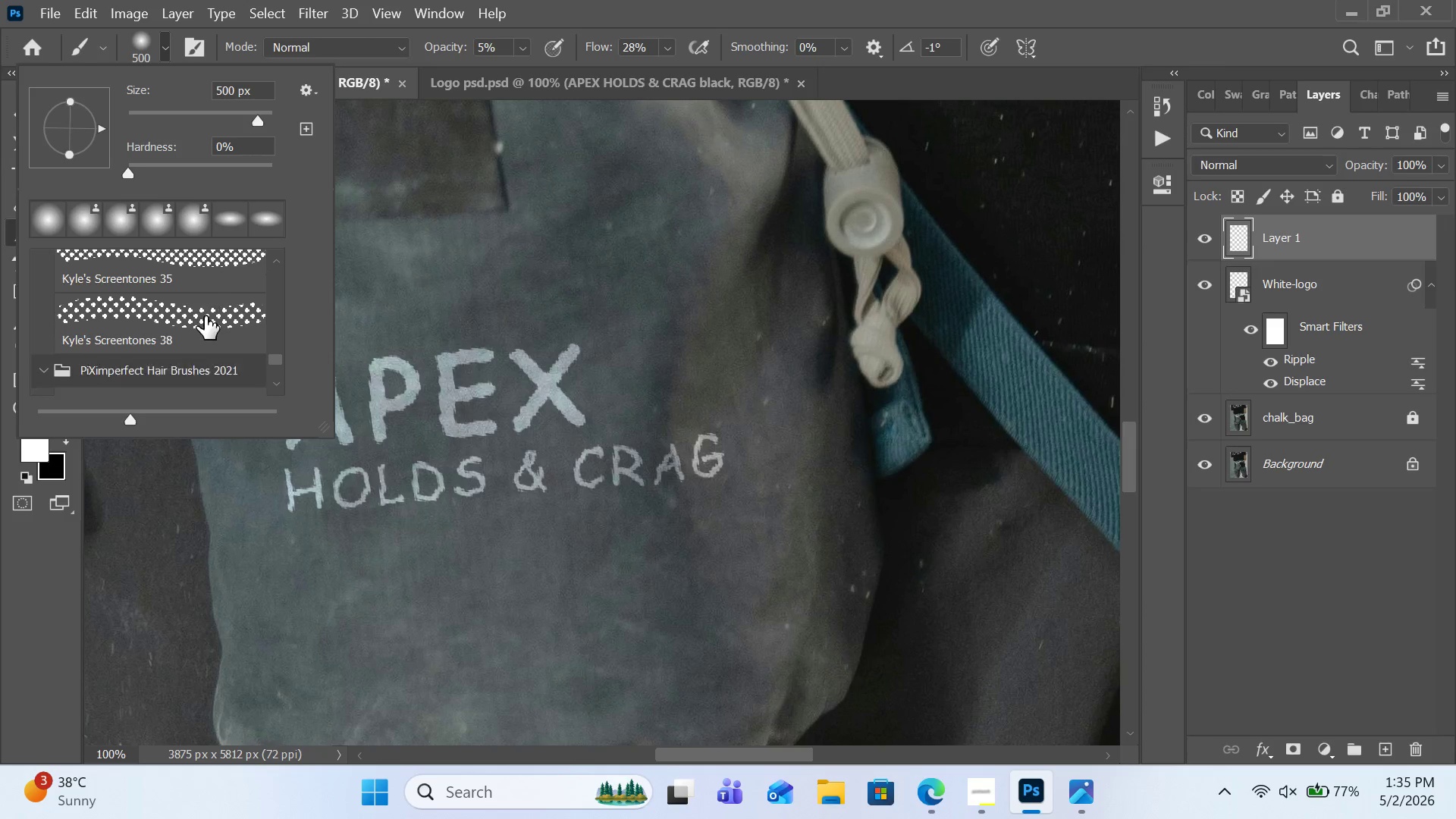 
scroll: coordinate [205, 315], scroll_direction: up, amount: 9.0
 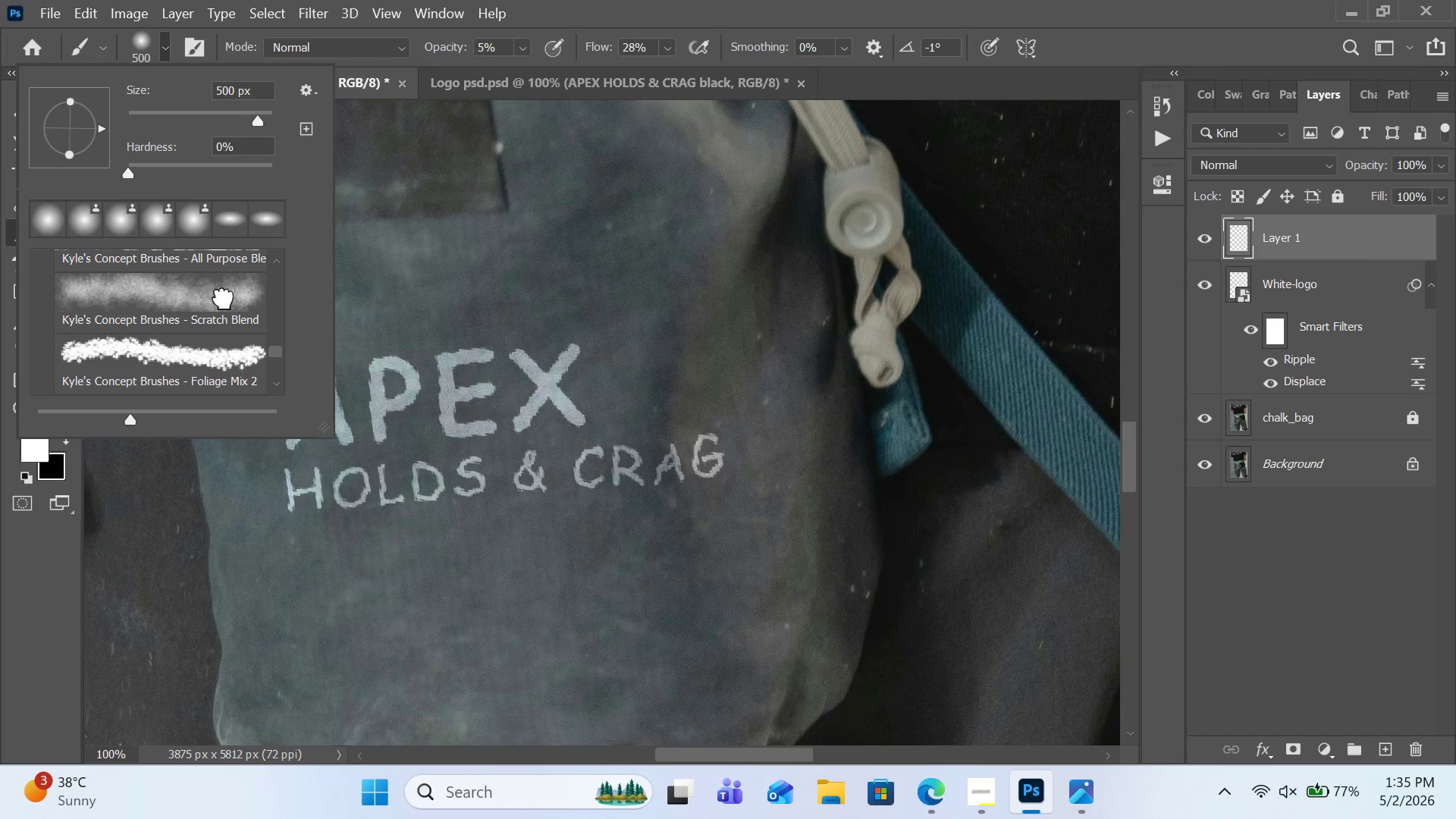 
left_click([224, 298])
 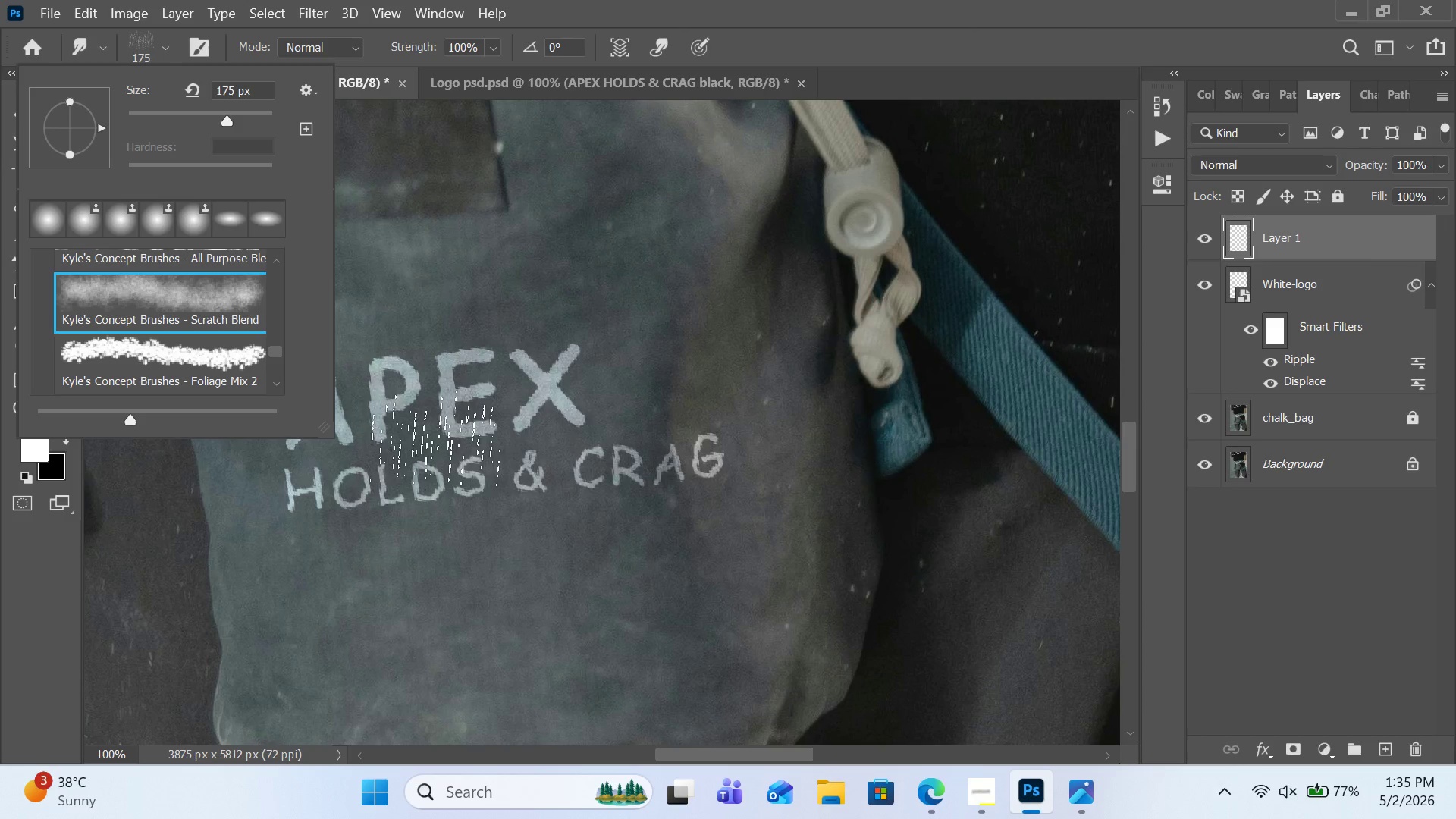 
left_click([434, 403])
 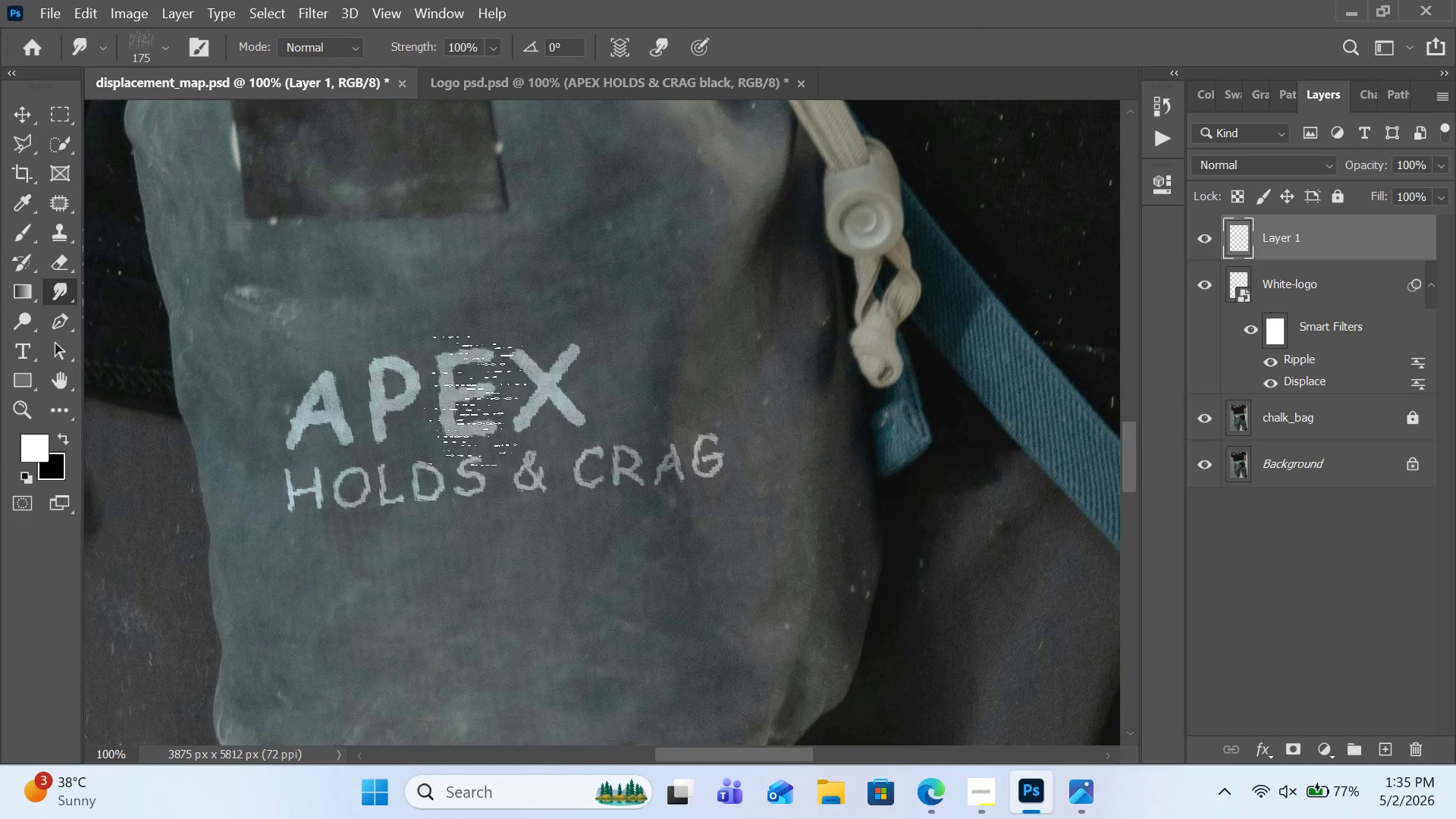 
left_click_drag(start_coordinate=[472, 399], to_coordinate=[374, 433])
 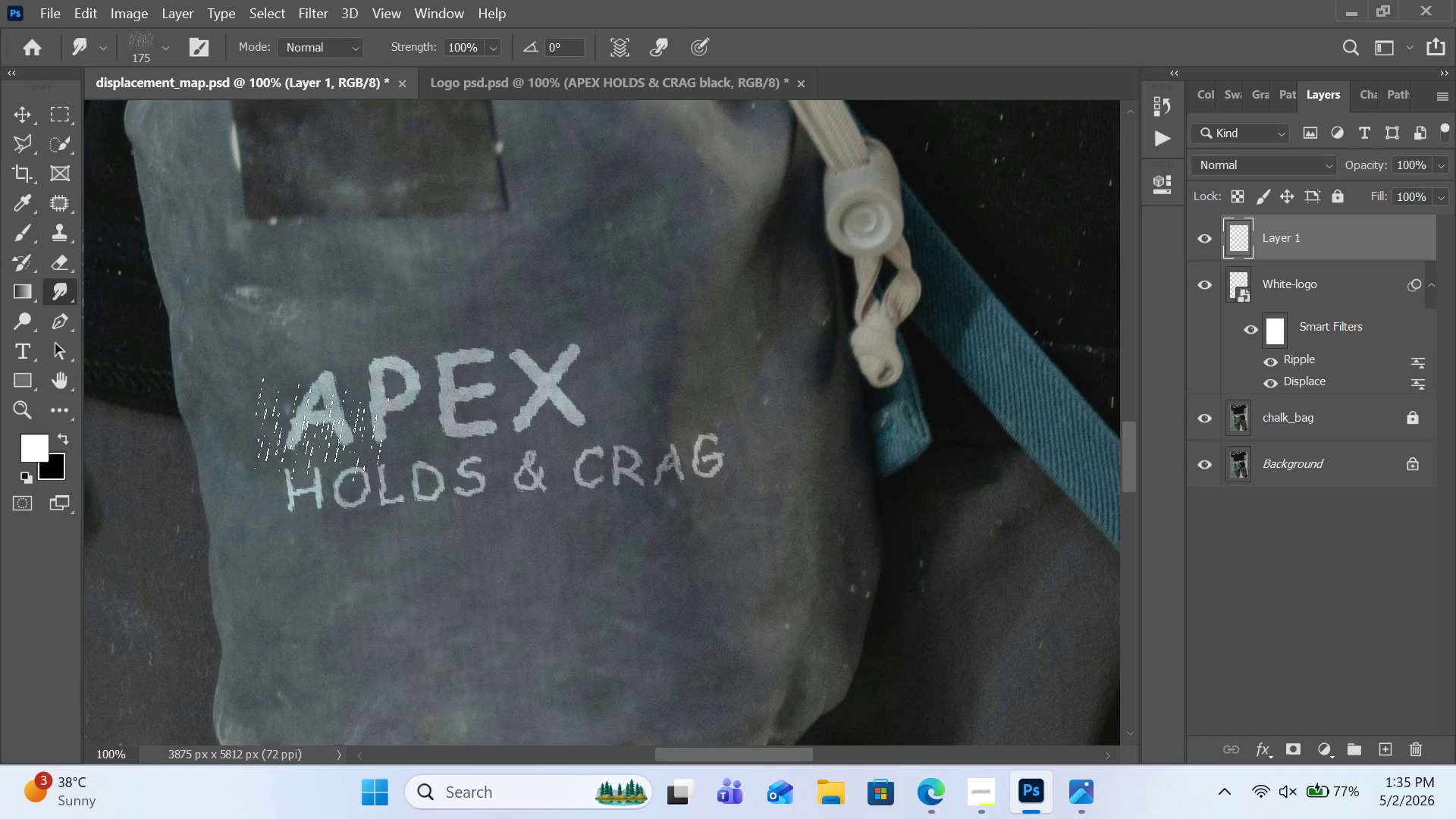 
left_click_drag(start_coordinate=[320, 430], to_coordinate=[482, 425])
 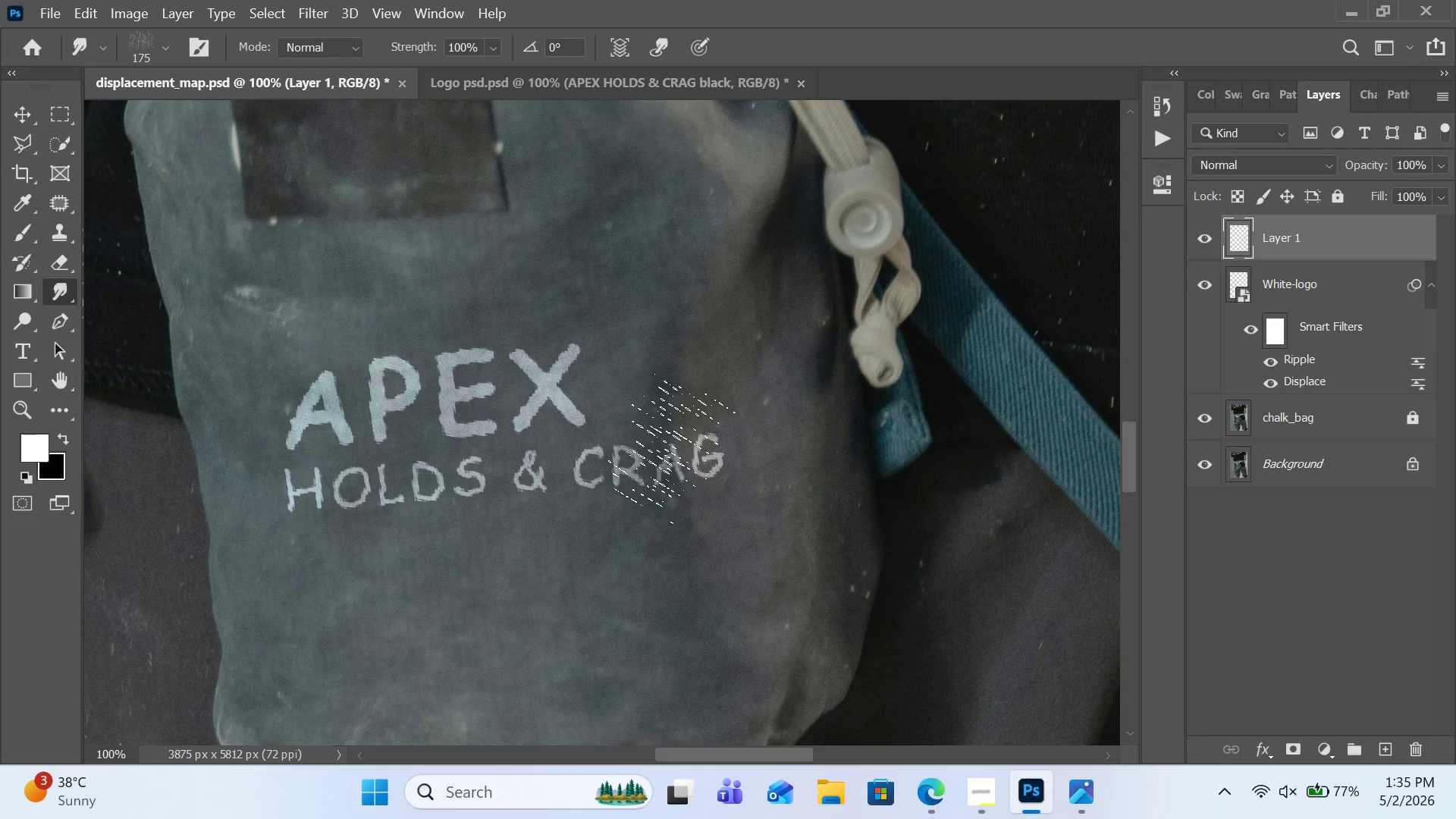 
left_click_drag(start_coordinate=[667, 448], to_coordinate=[677, 451])
 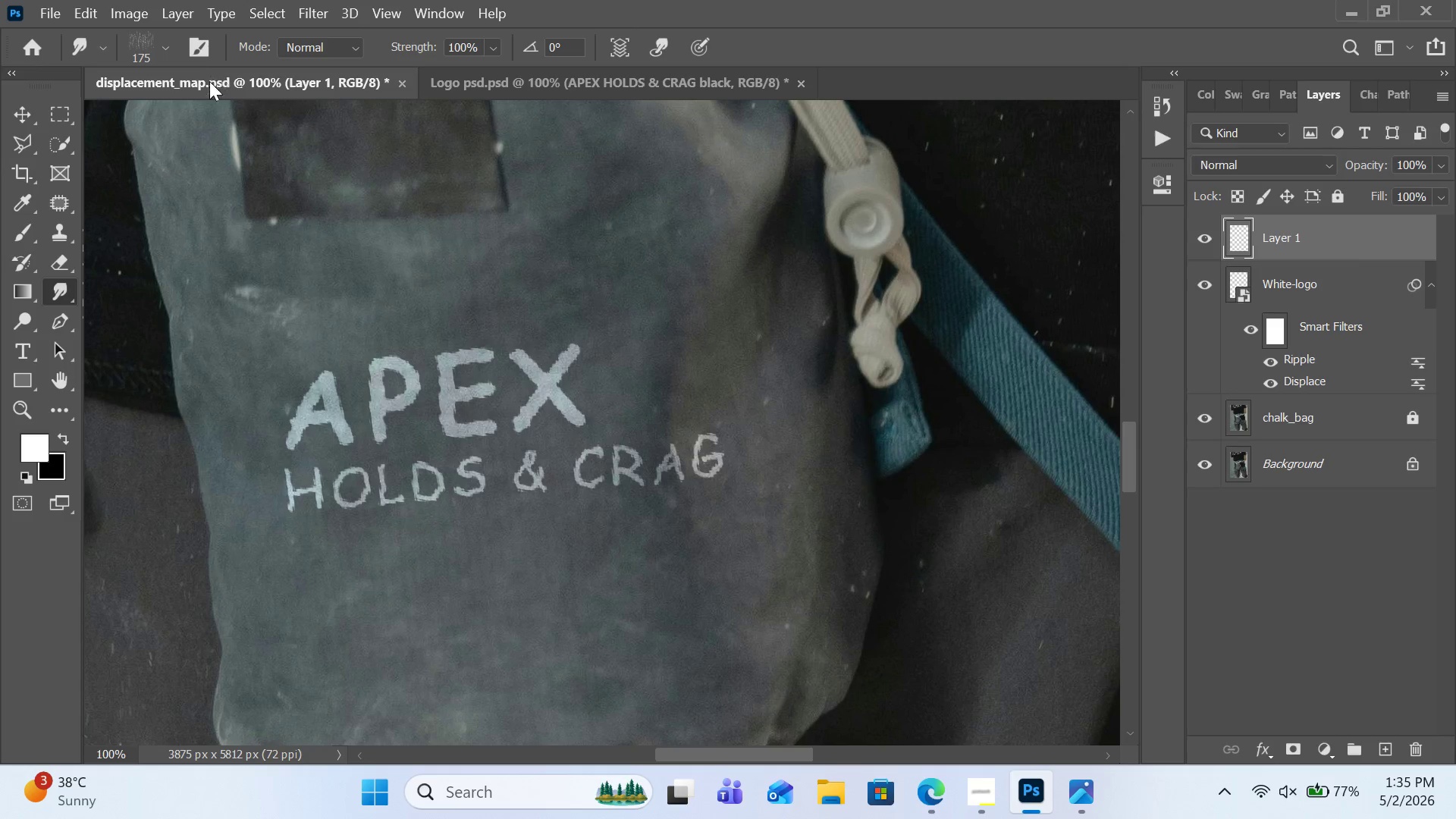 
wait(10.55)
 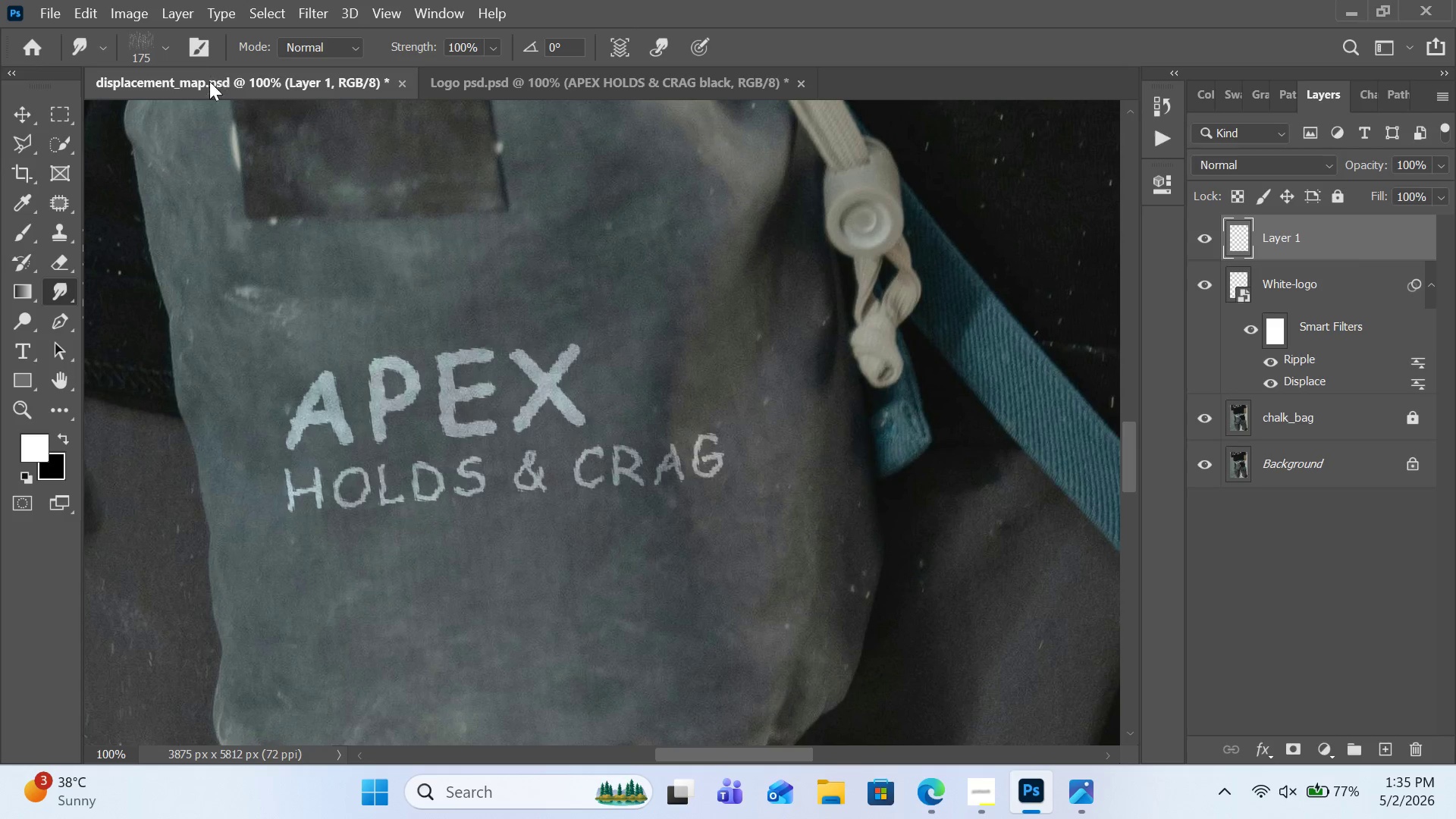 
double_click([1211, 246])
 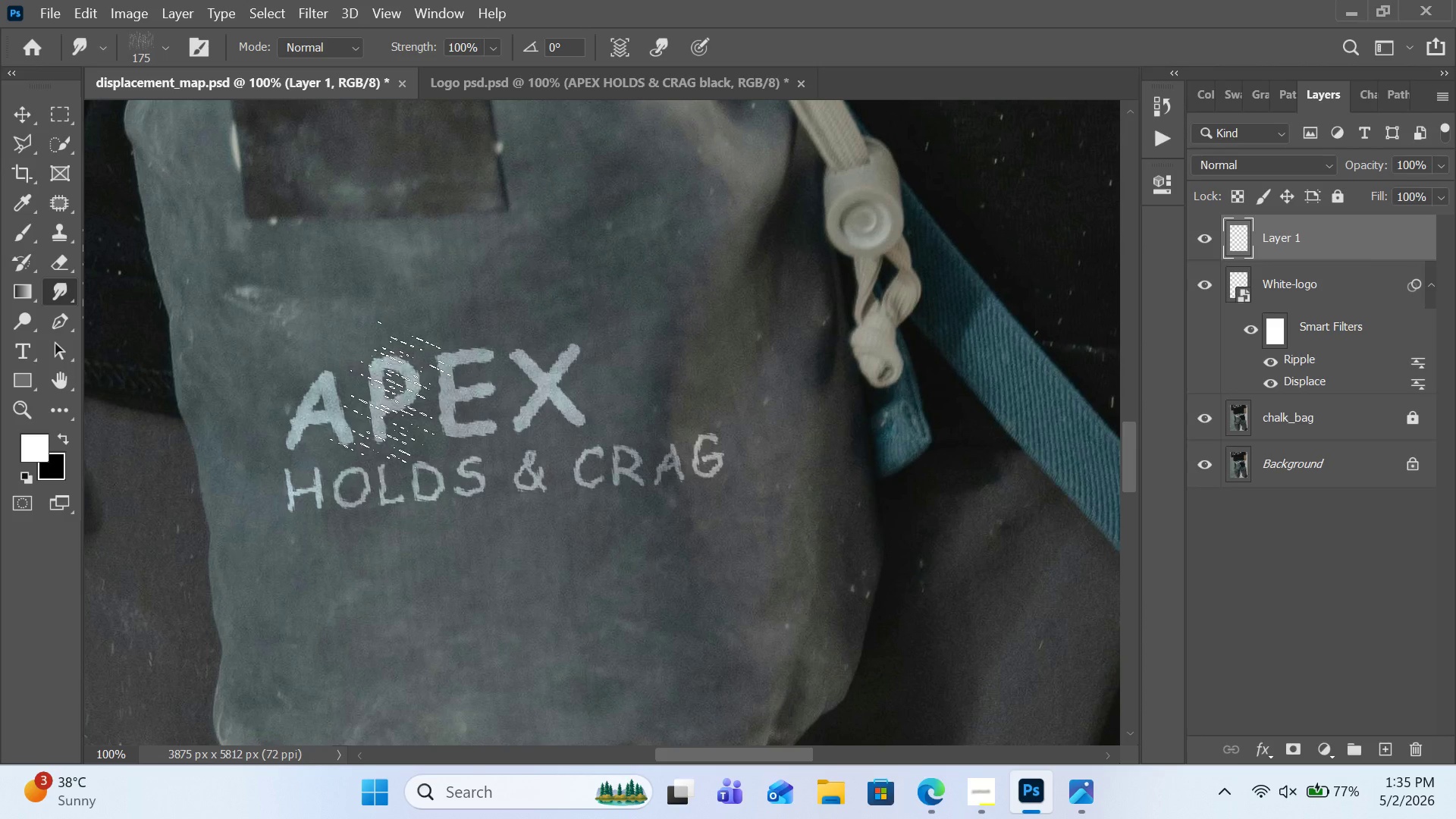 
left_click_drag(start_coordinate=[410, 291], to_coordinate=[472, 283])
 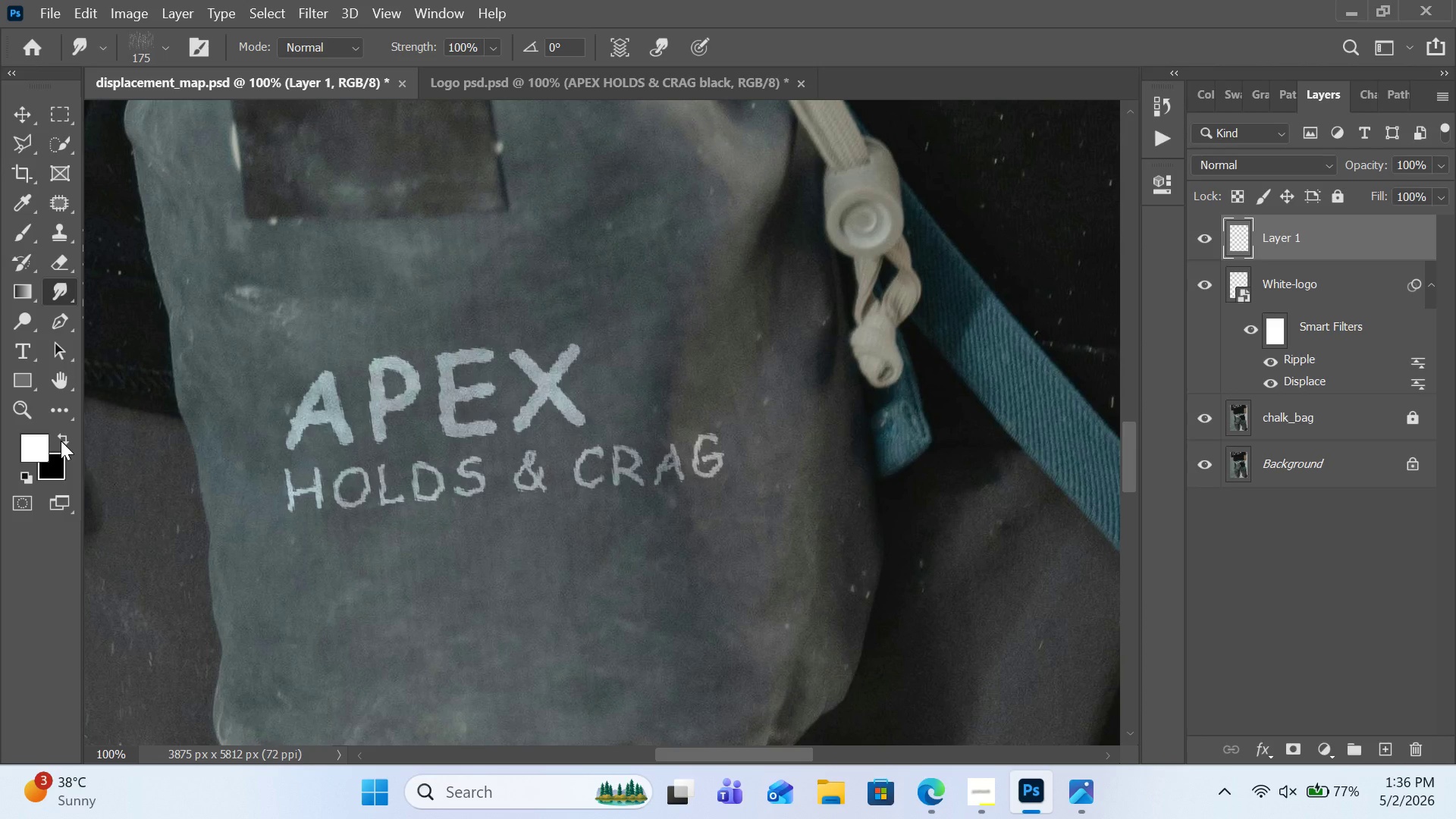 
wait(5.11)
 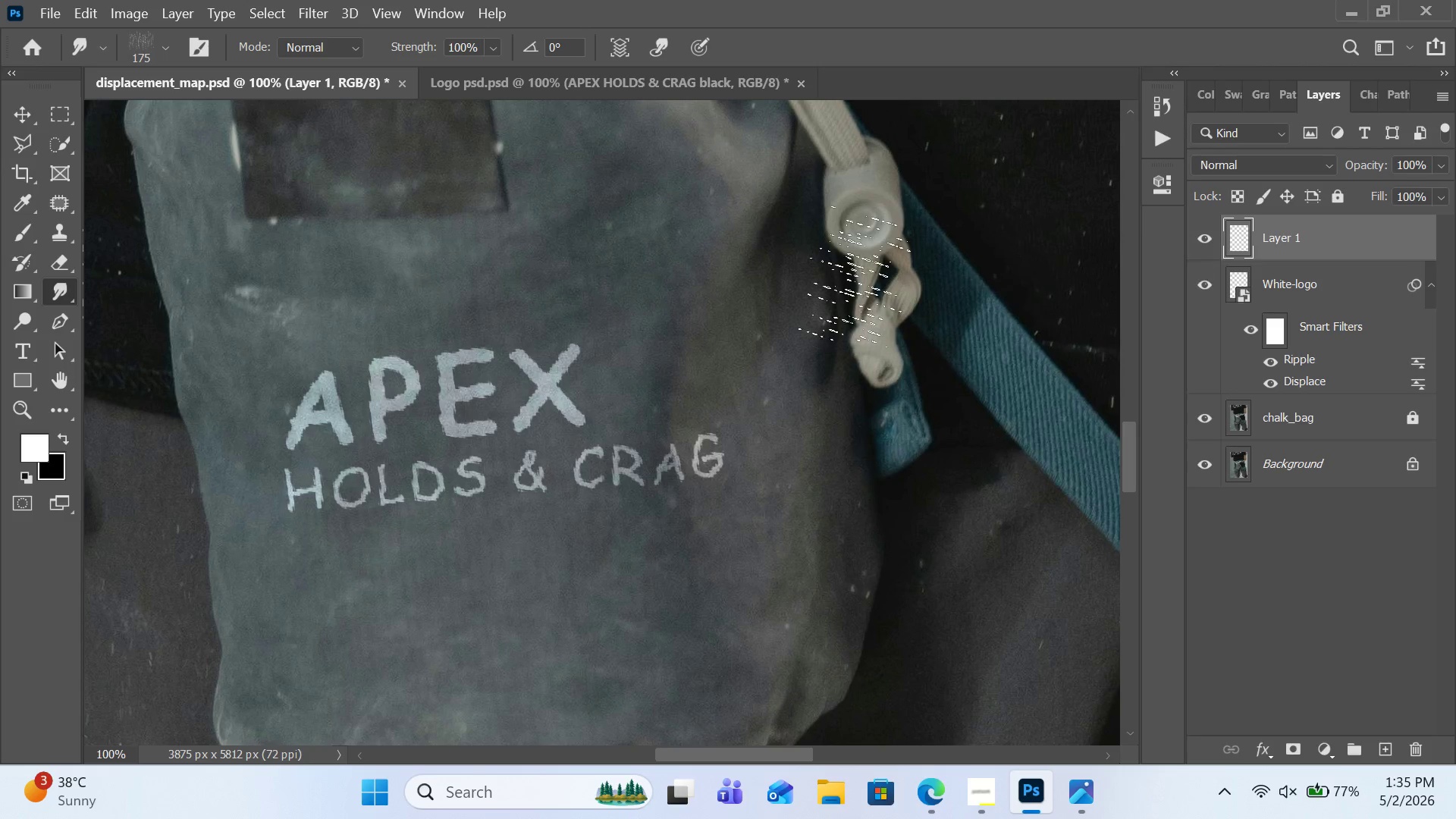 
left_click([75, 53])
 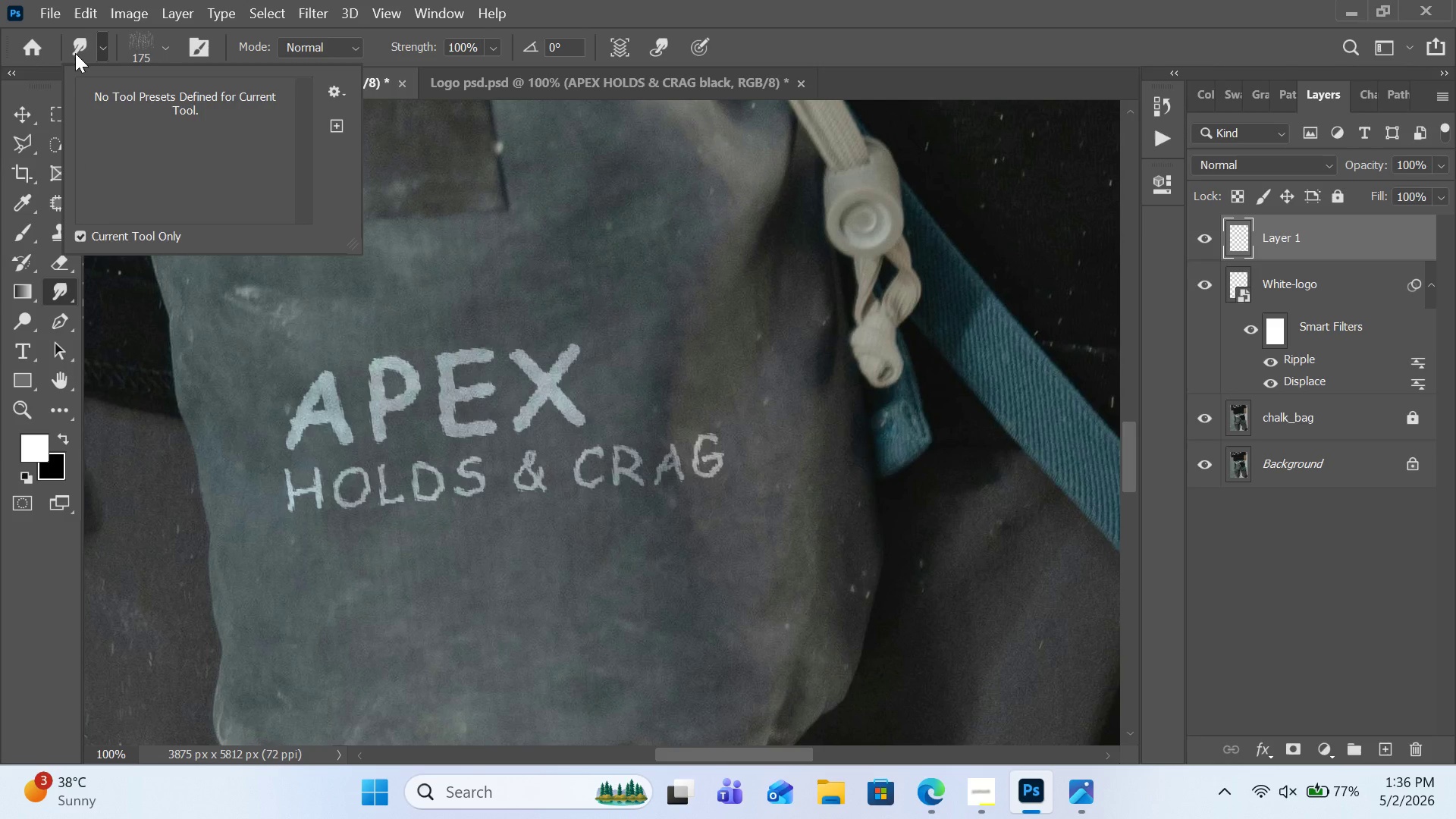 
left_click([75, 53])
 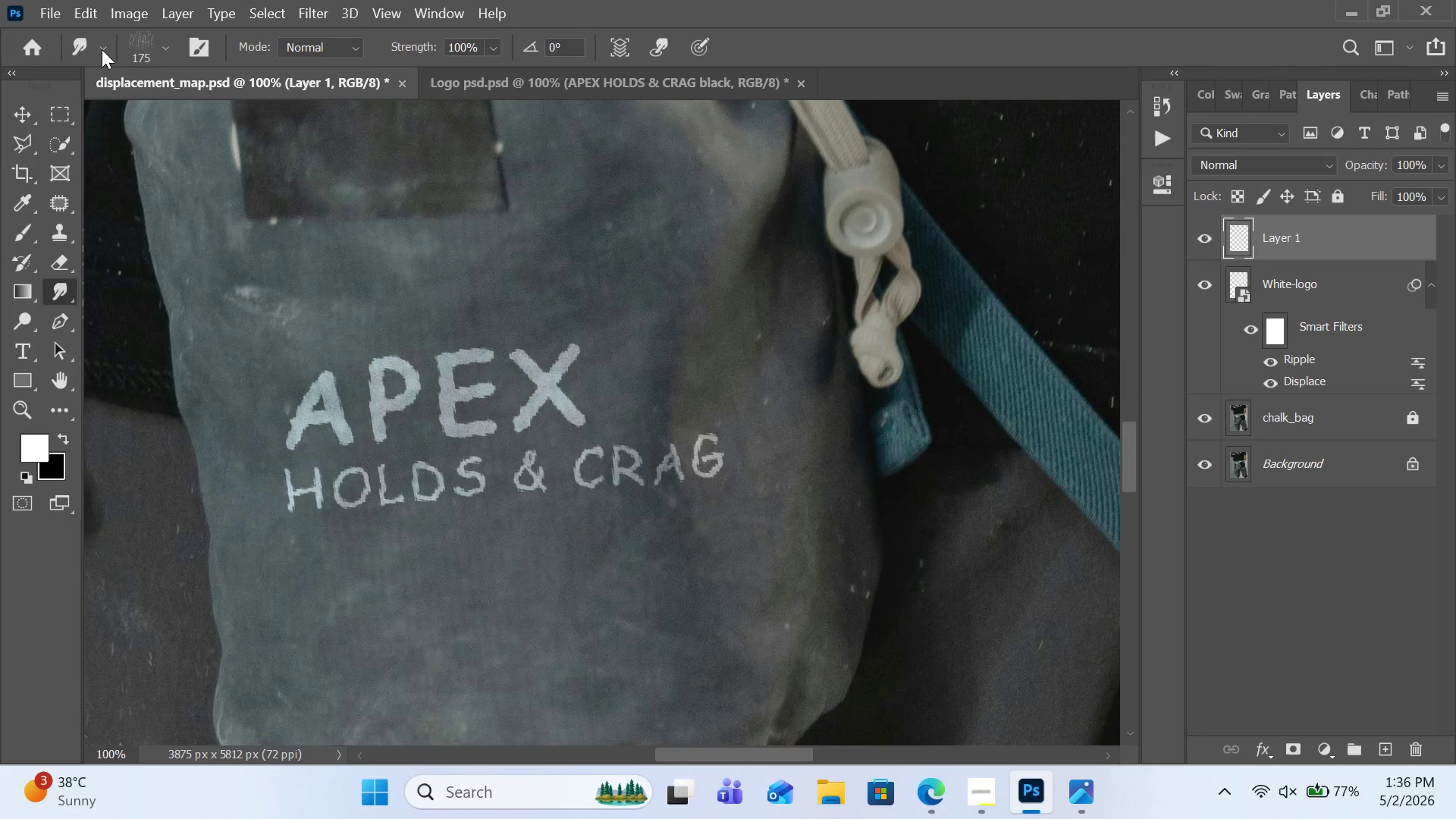 
left_click([102, 49])
 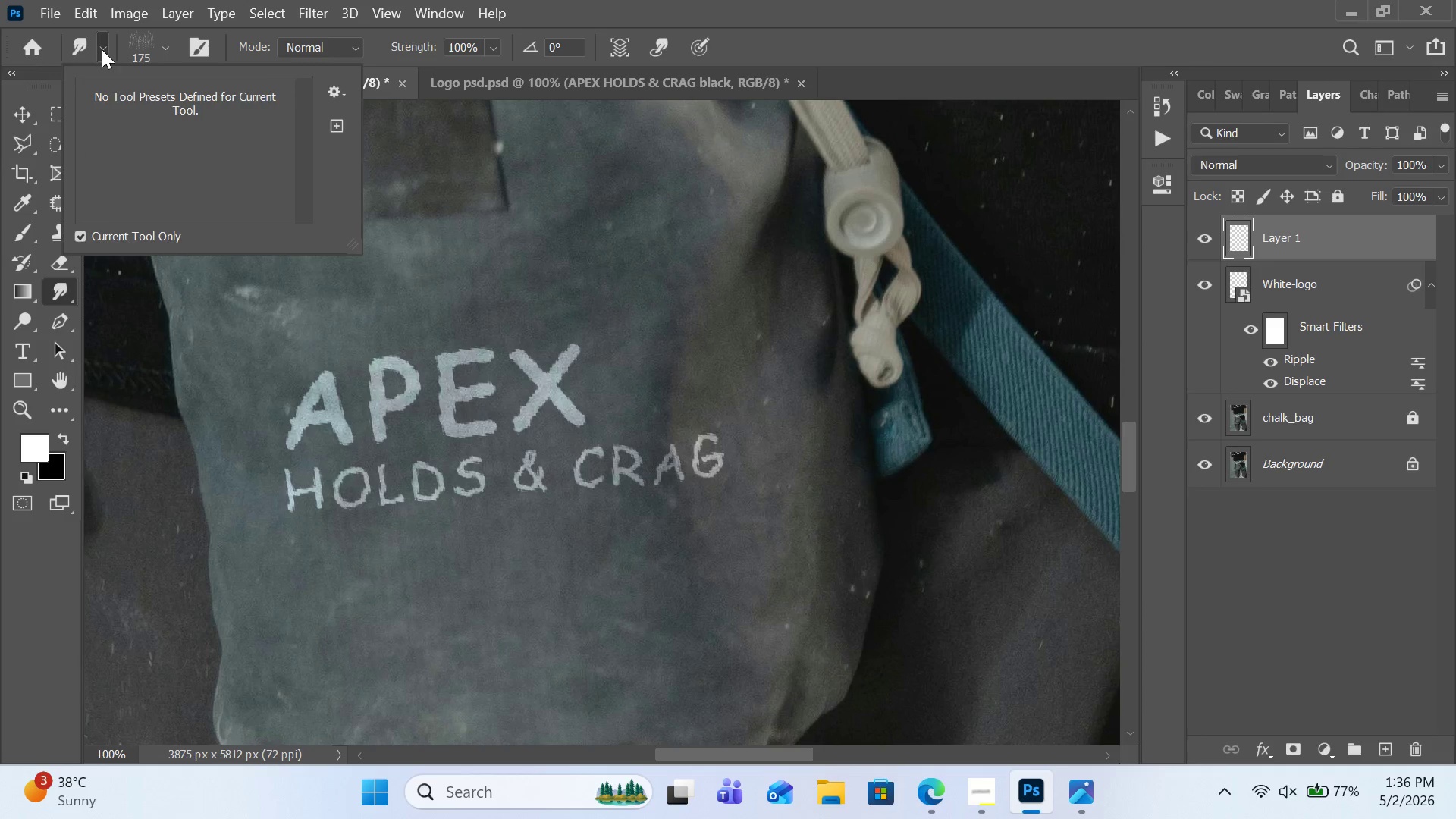 
left_click([102, 49])
 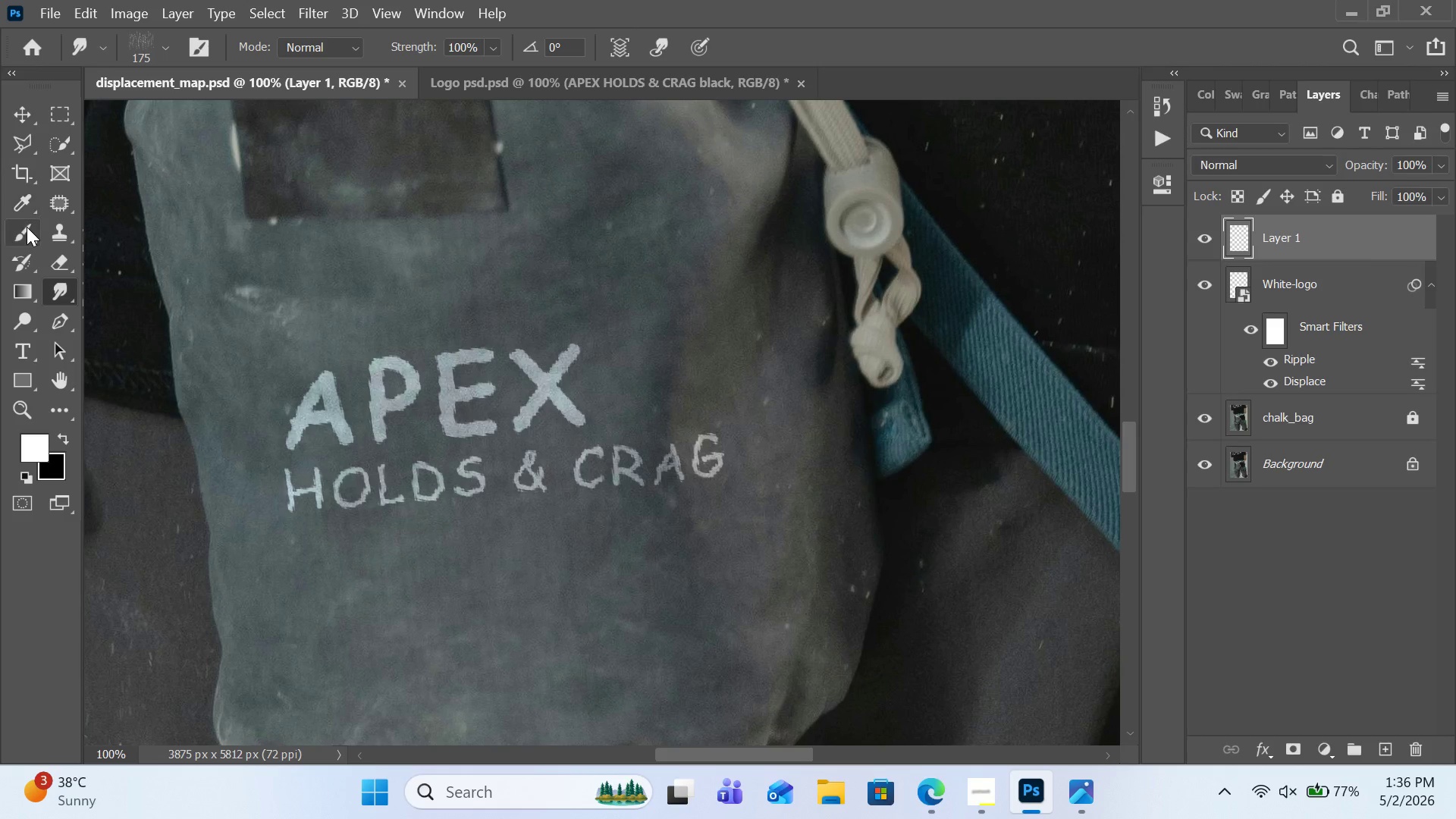 
left_click([27, 227])
 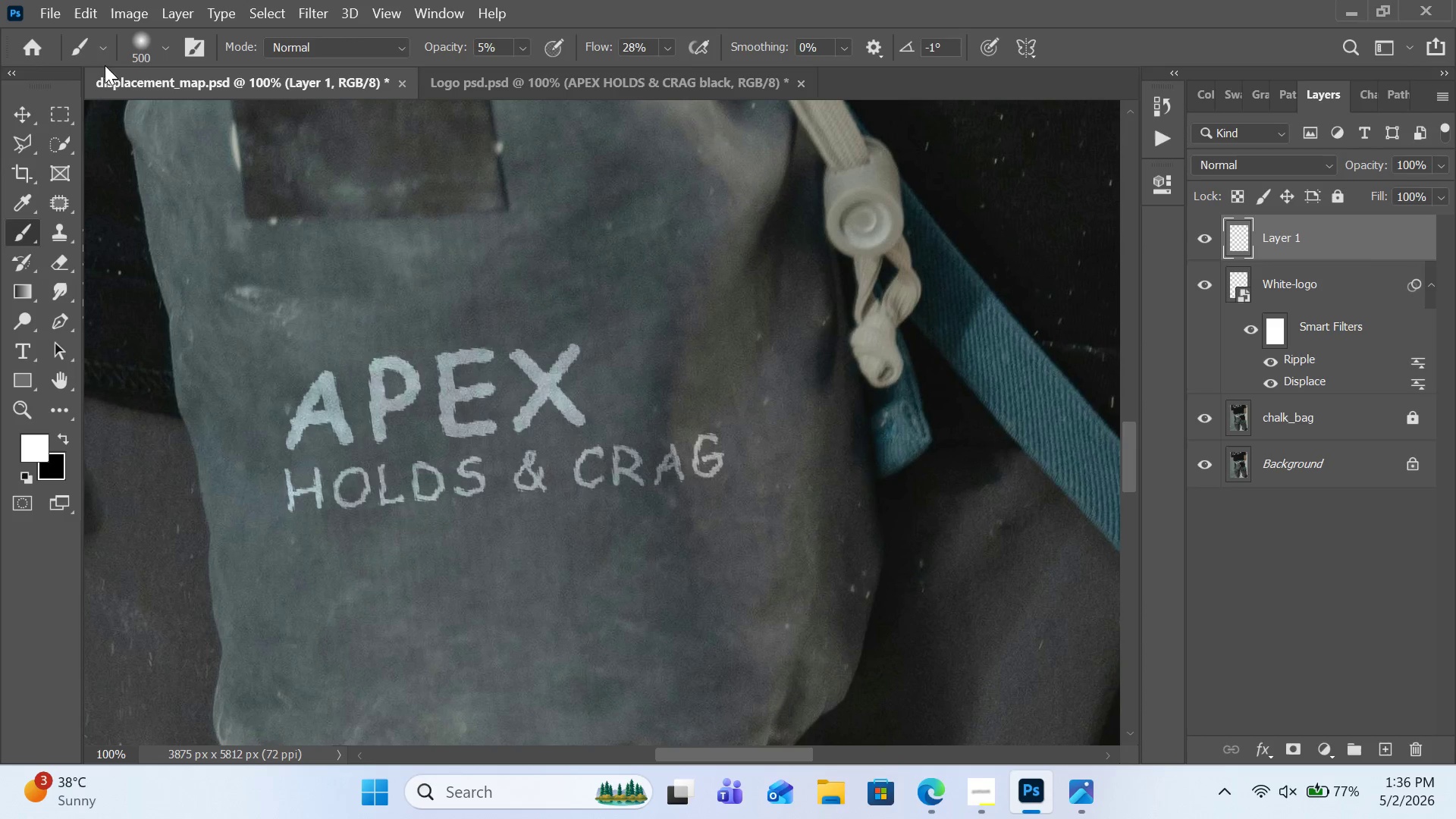 
left_click([105, 52])
 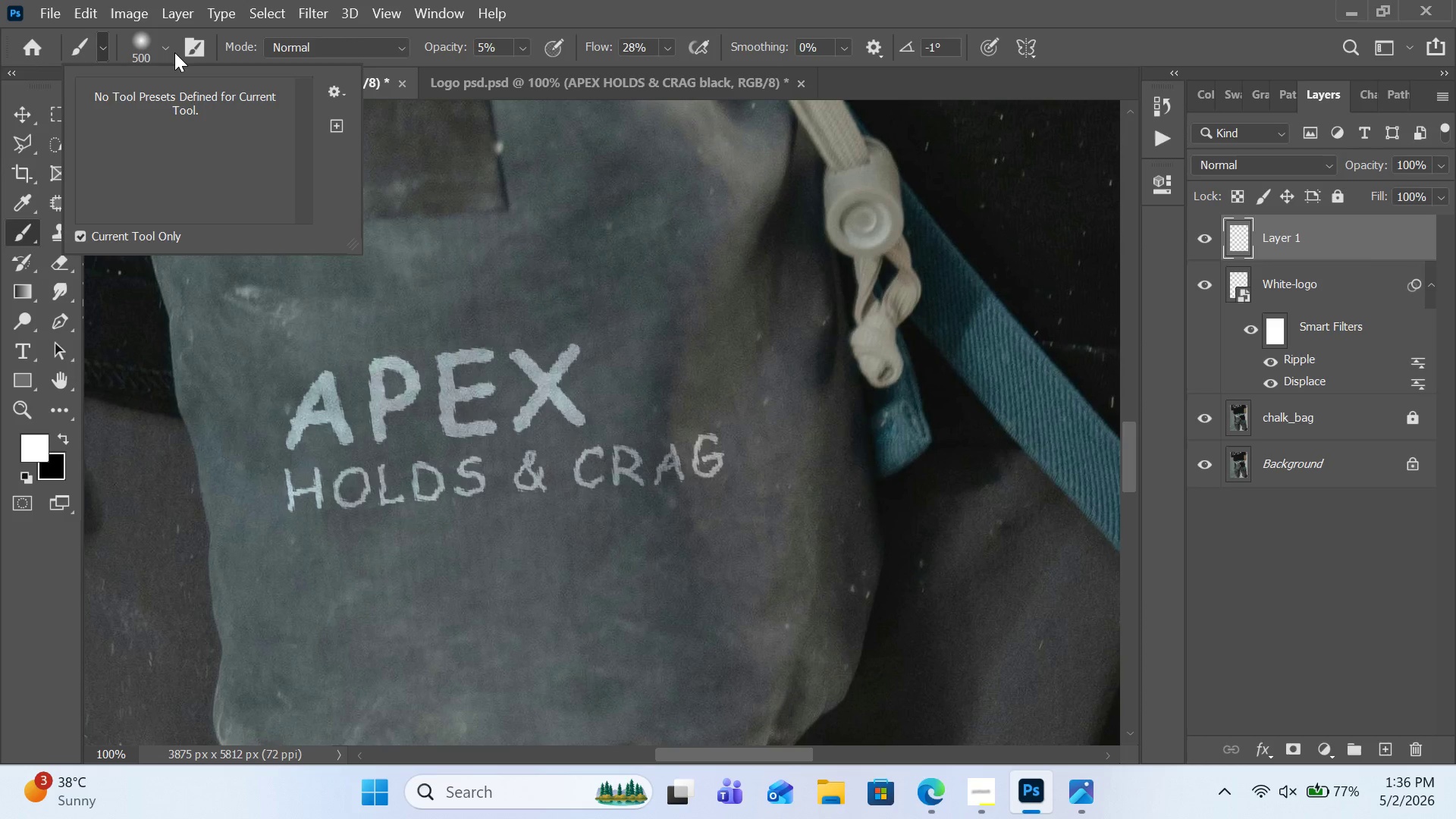 
left_click([170, 52])
 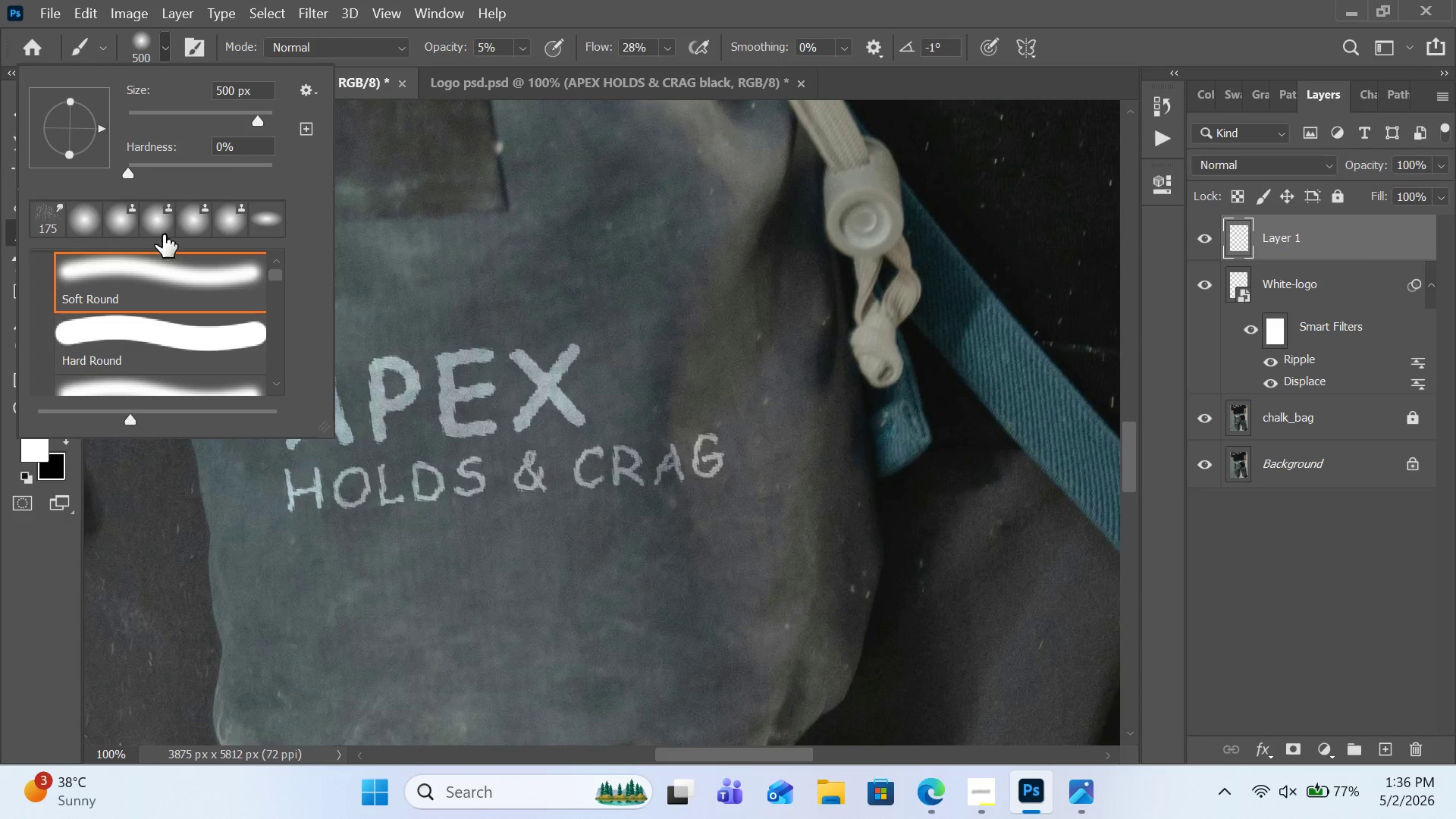 
scroll: coordinate [237, 289], scroll_direction: down, amount: 12.0
 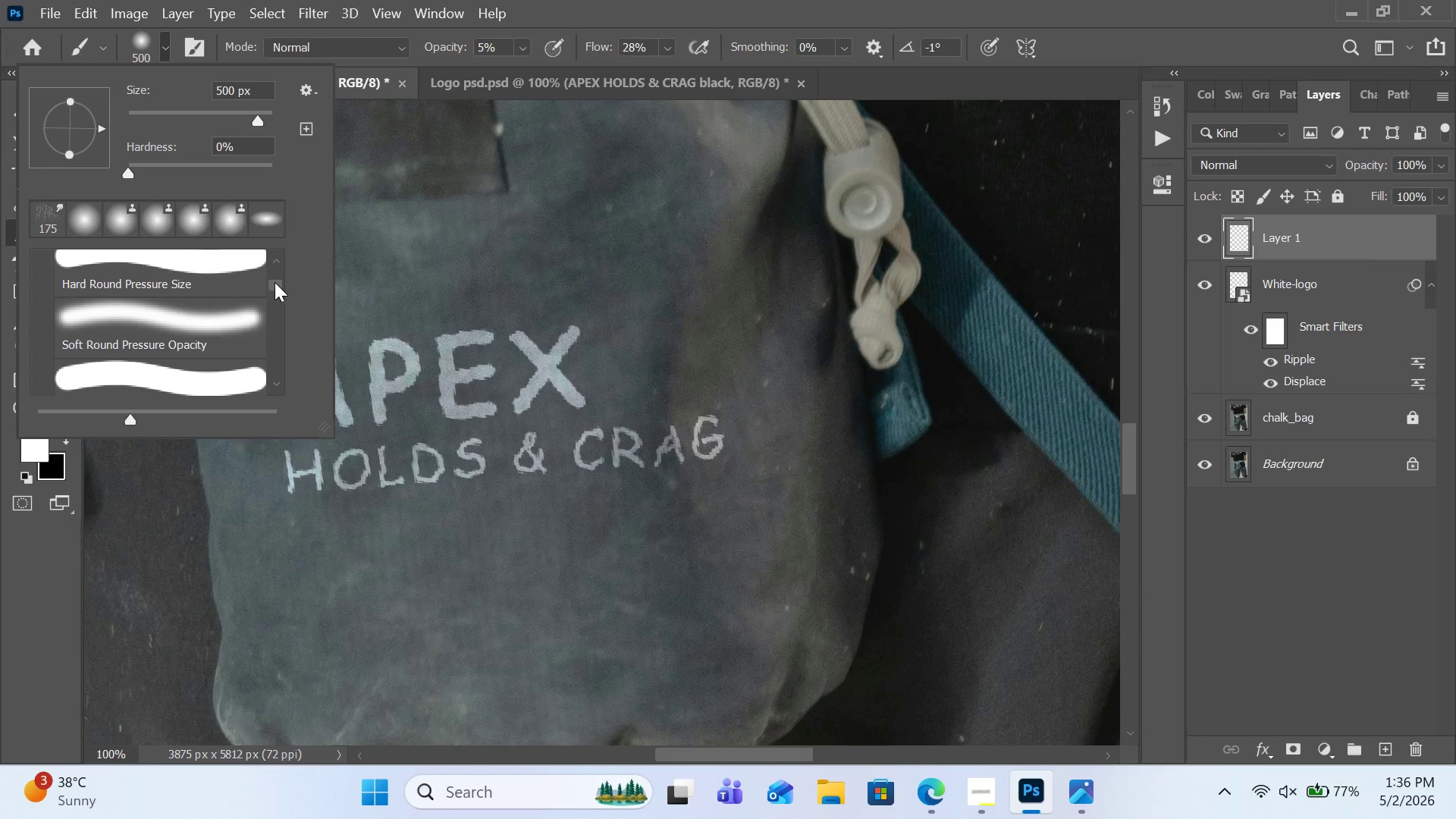 
left_click_drag(start_coordinate=[275, 282], to_coordinate=[278, 347])
 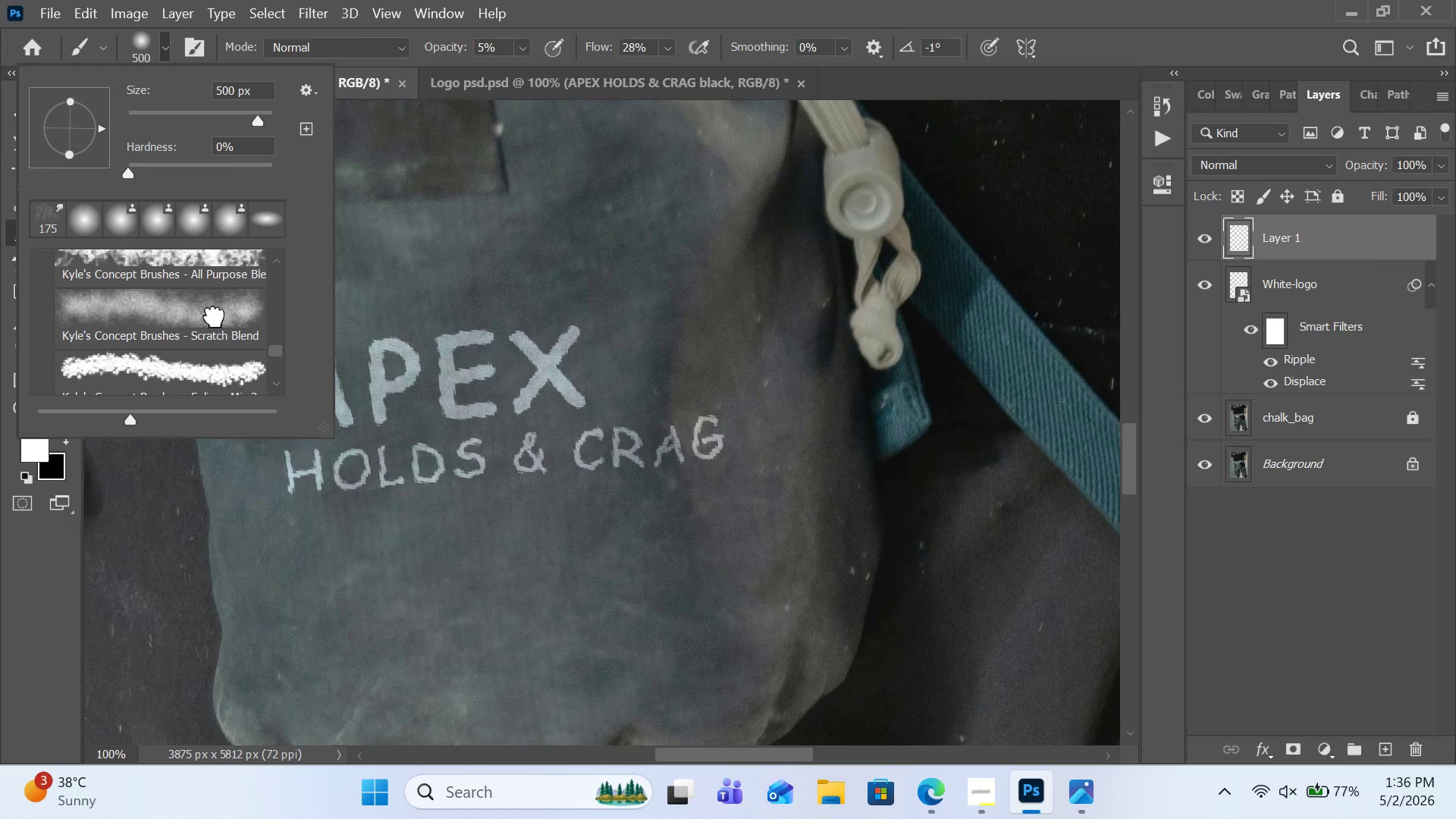 
left_click([215, 316])
 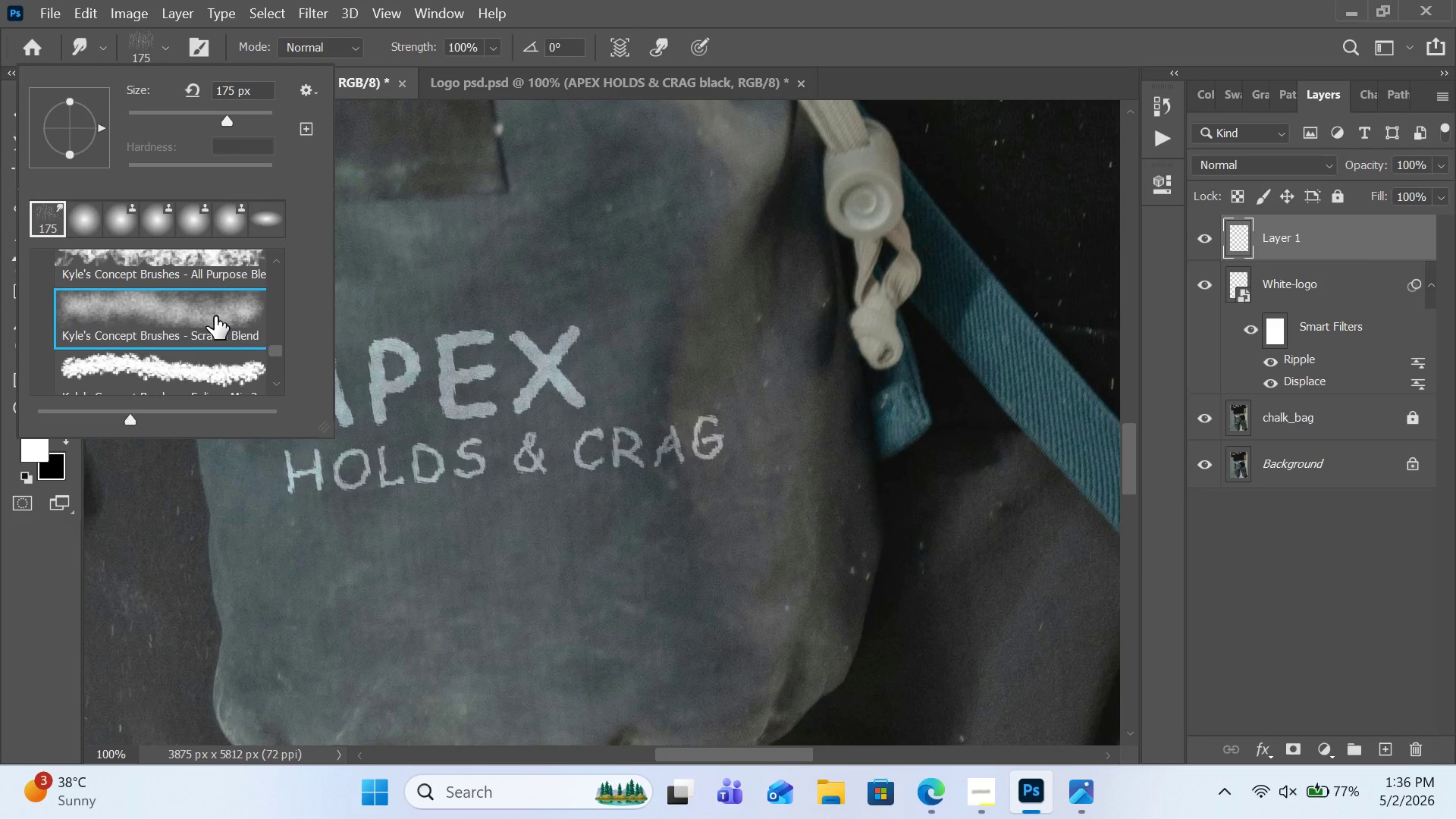 
left_click([215, 316])
 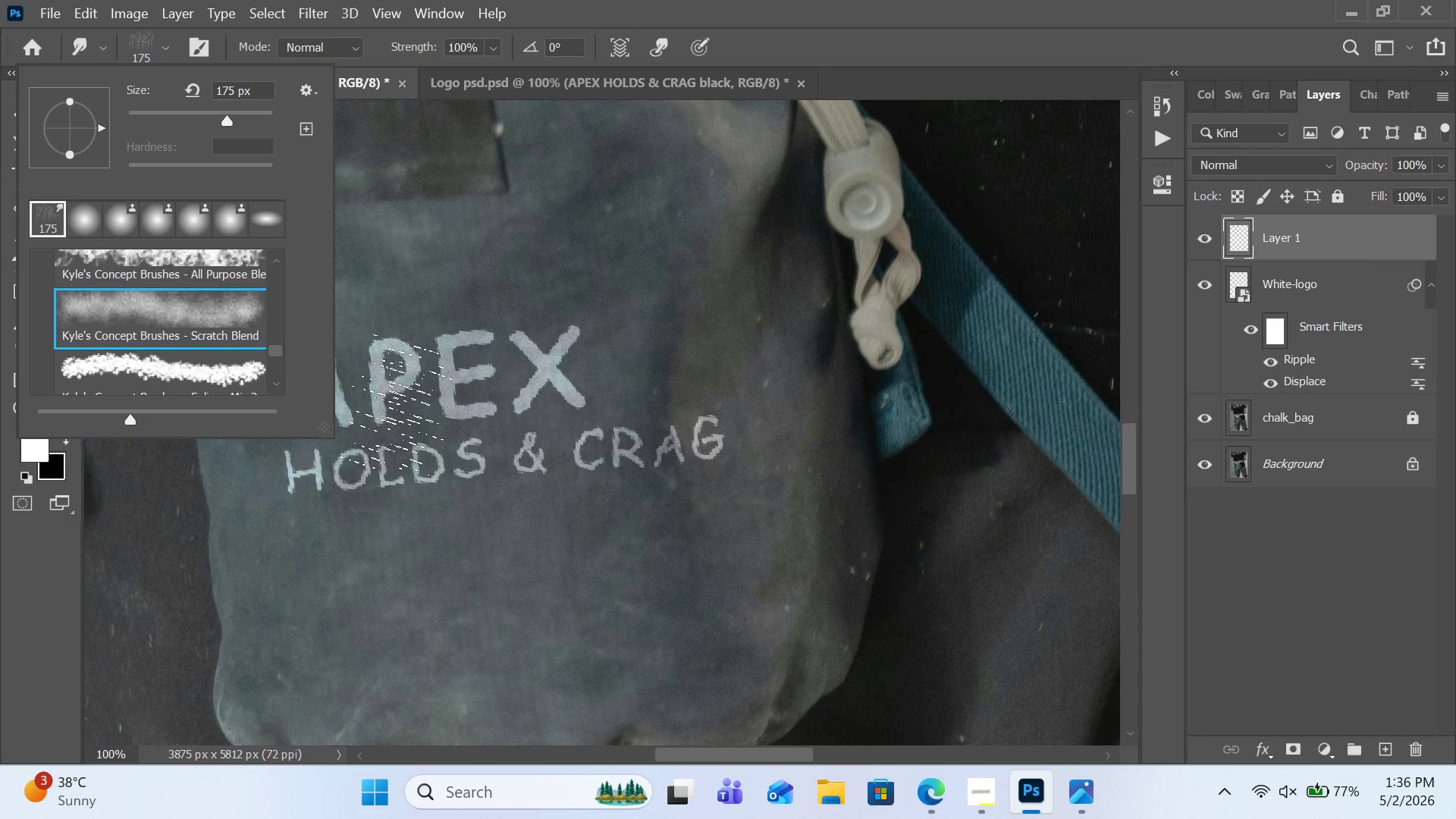 
left_click_drag(start_coordinate=[397, 406], to_coordinate=[470, 374])
 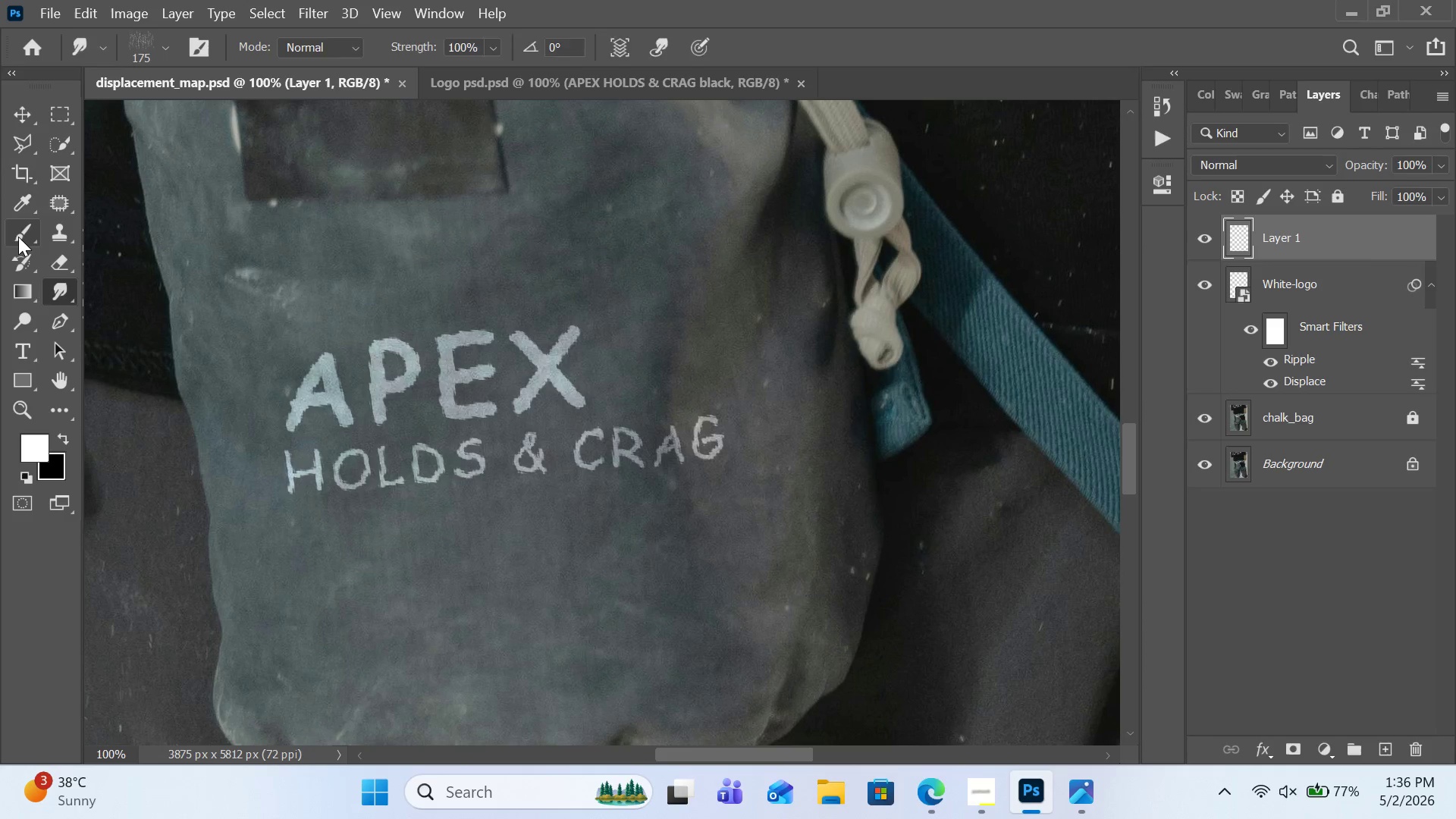 
double_click([18, 237])
 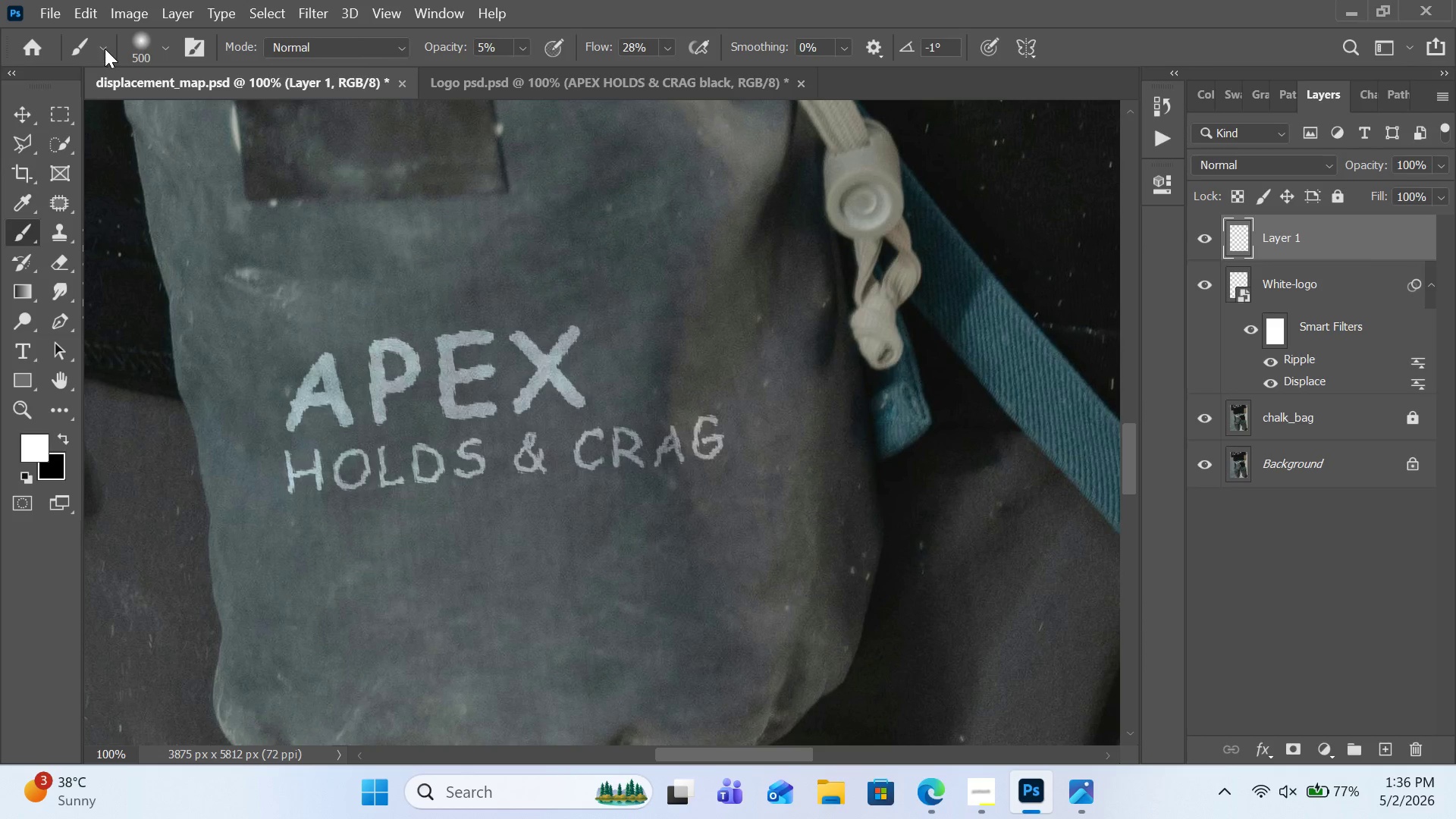 
double_click([105, 49])
 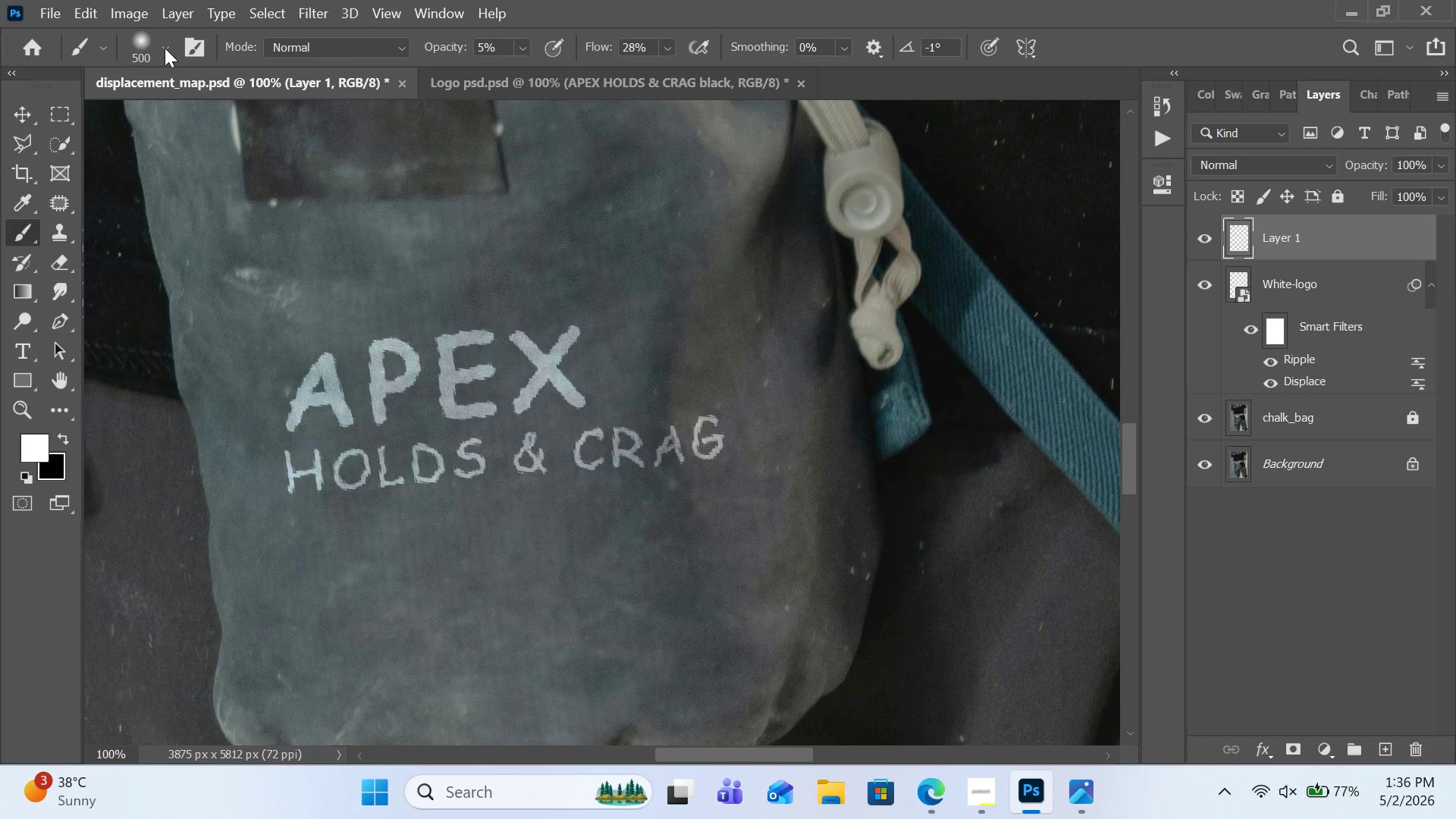 
left_click([167, 48])
 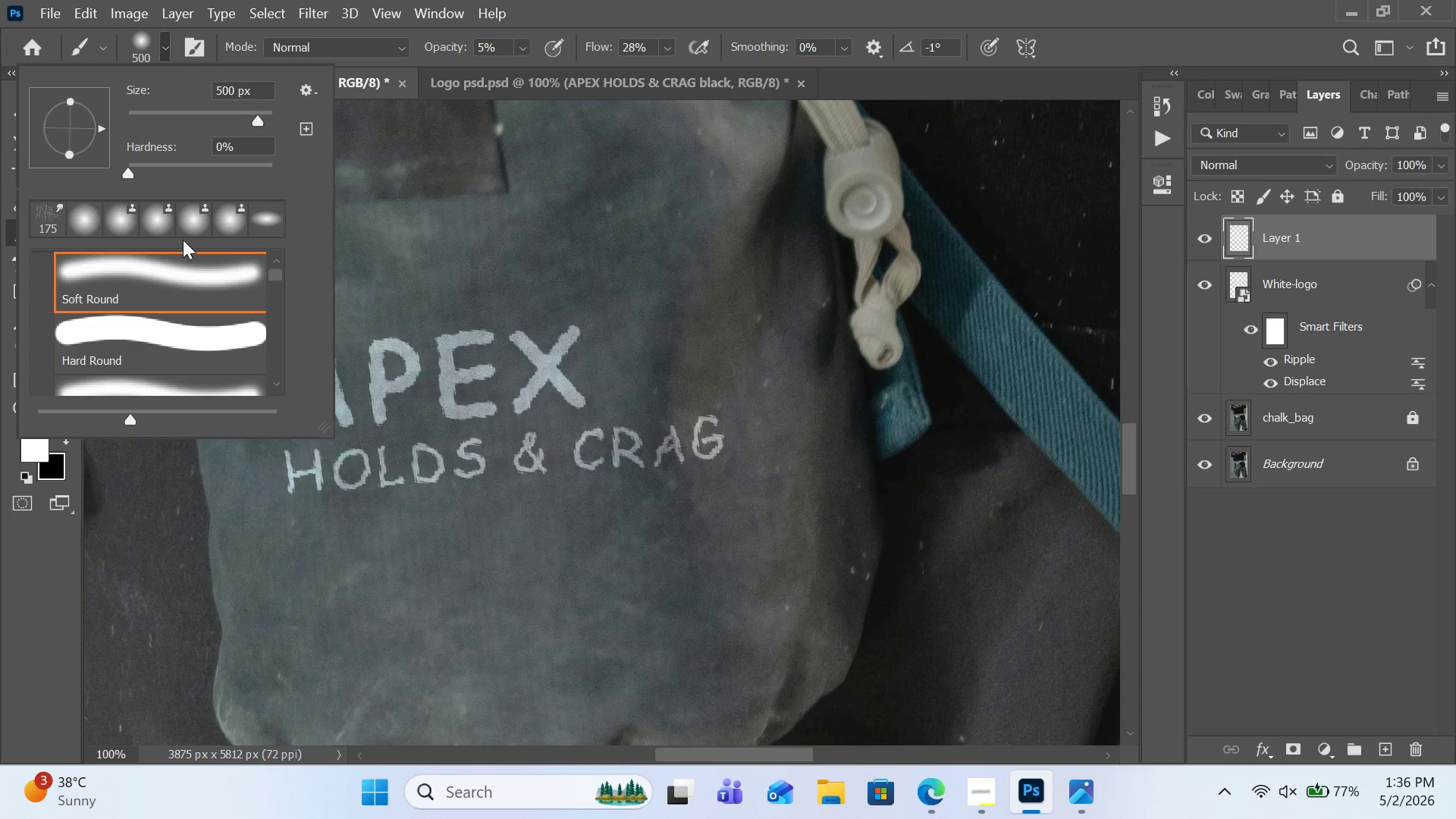 
scroll: coordinate [180, 239], scroll_direction: down, amount: 2.0
 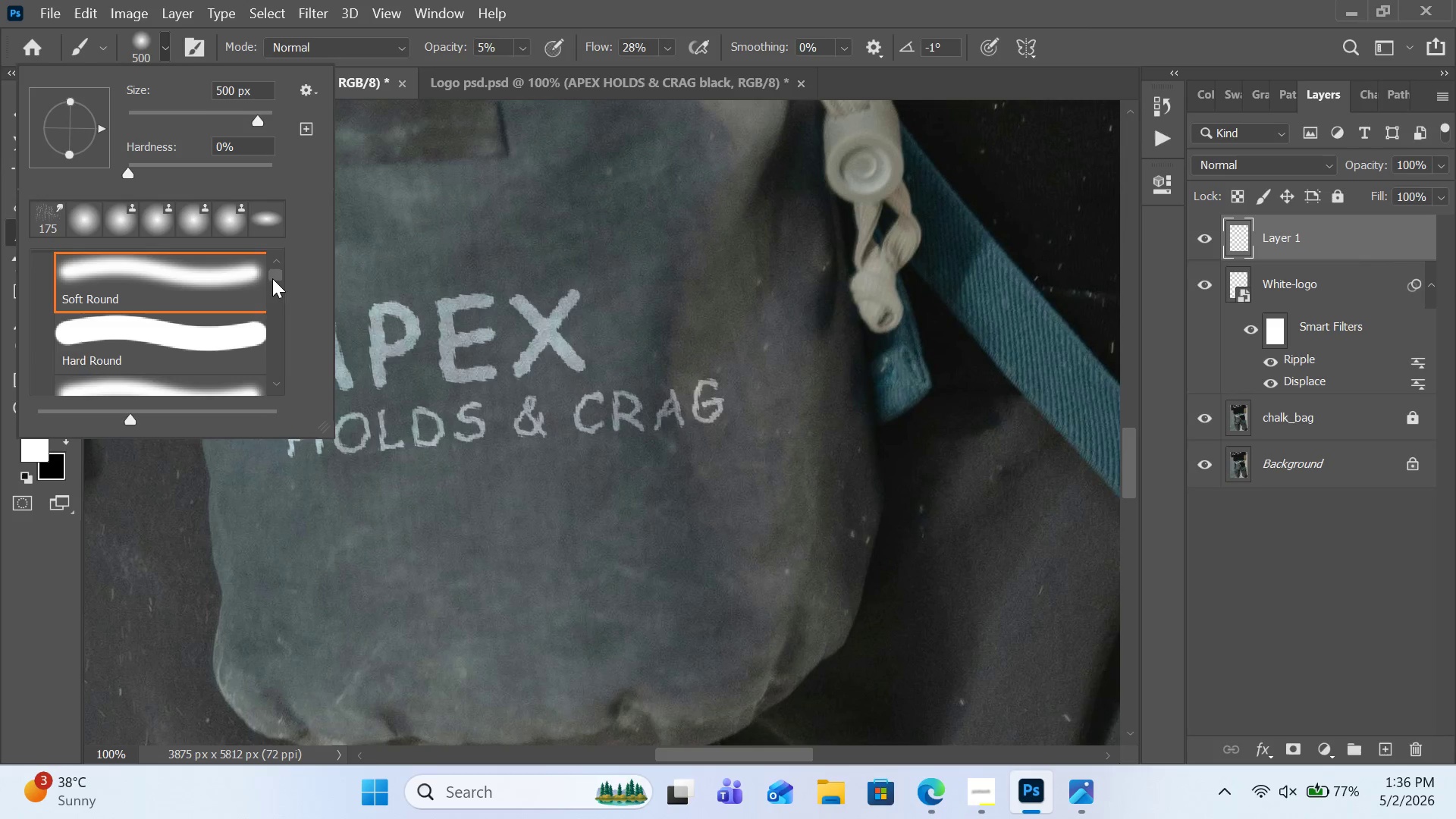 
left_click_drag(start_coordinate=[275, 280], to_coordinate=[275, 340])
 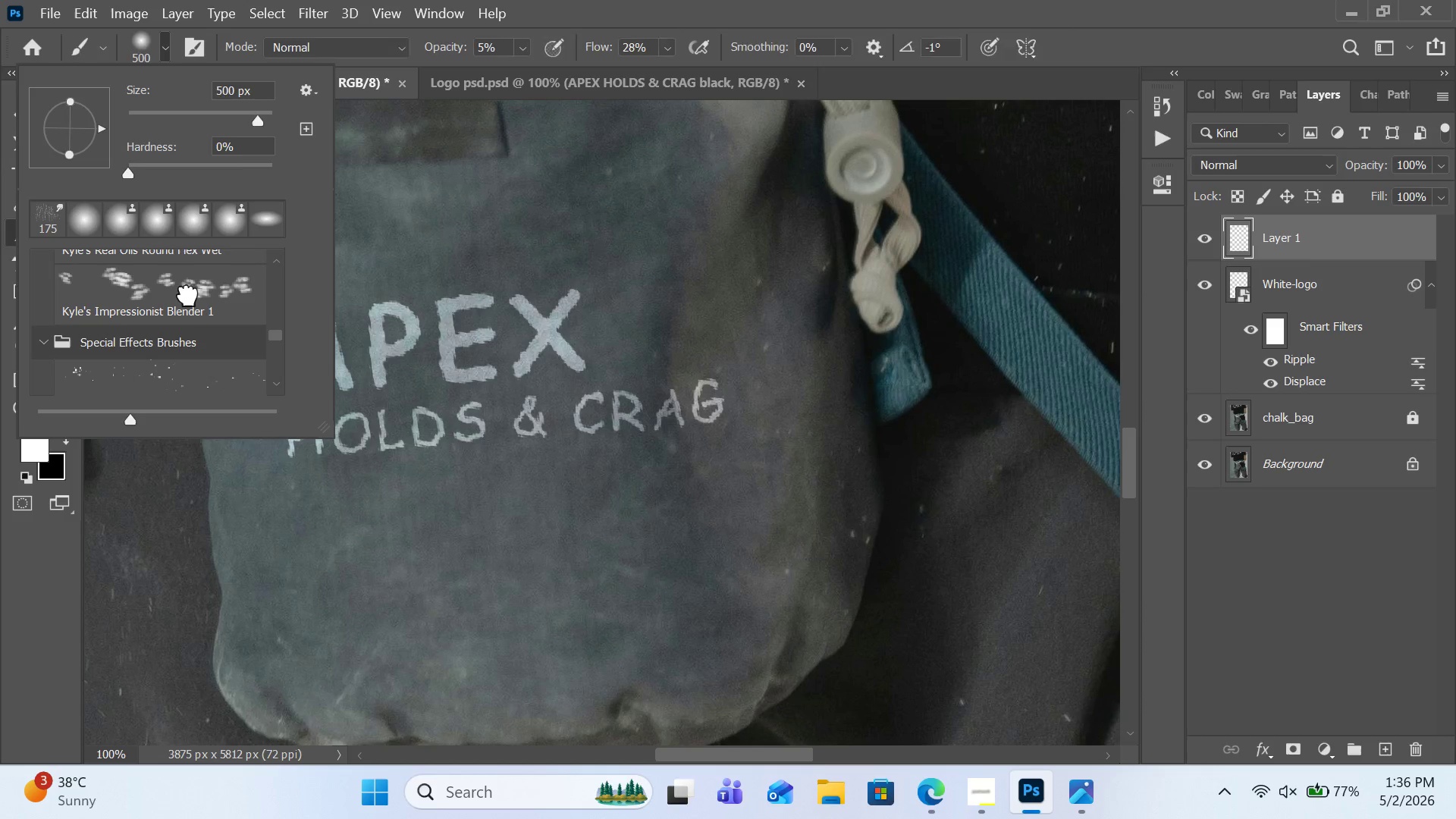 
left_click([188, 295])
 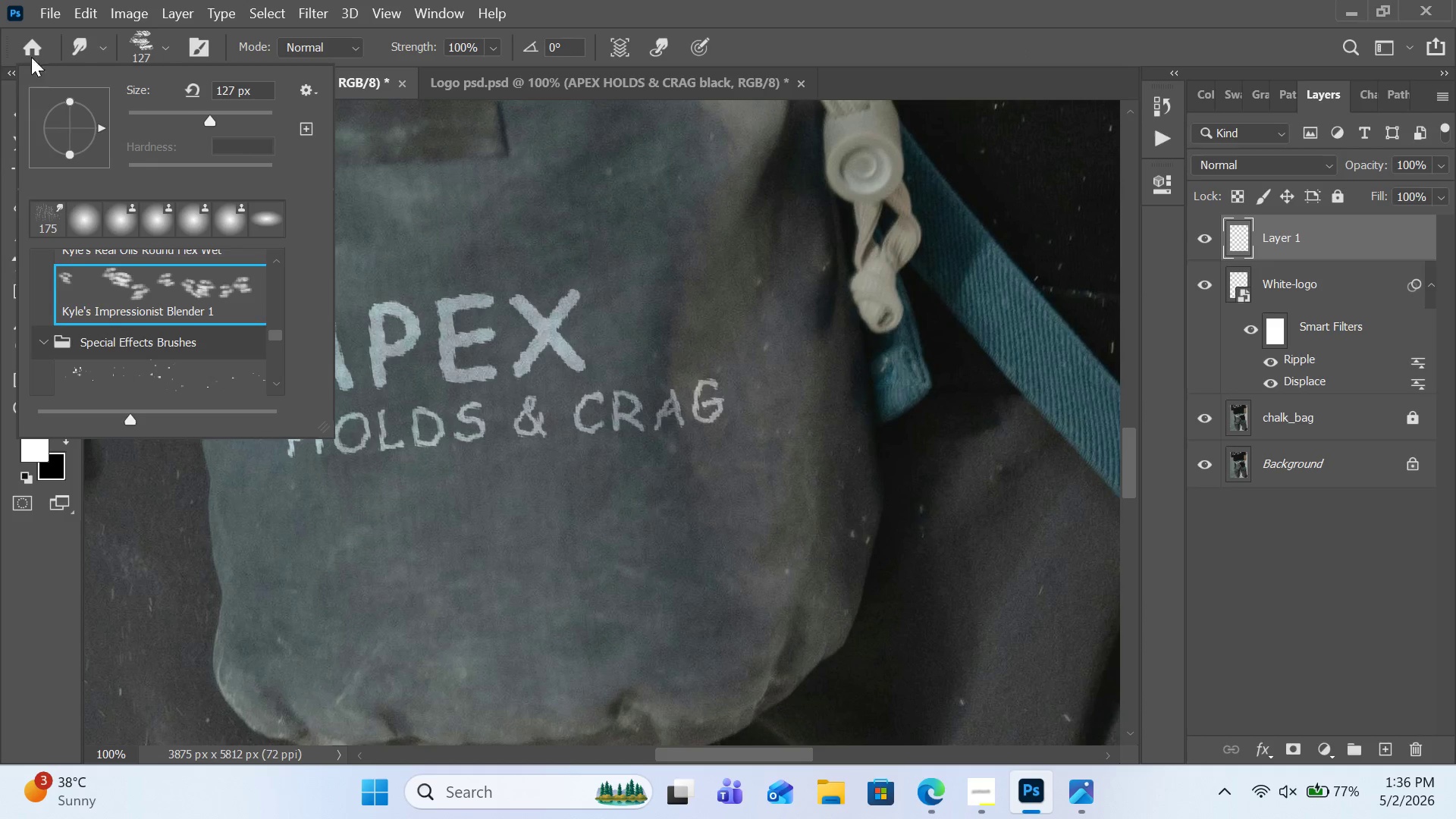 
left_click([88, 42])
 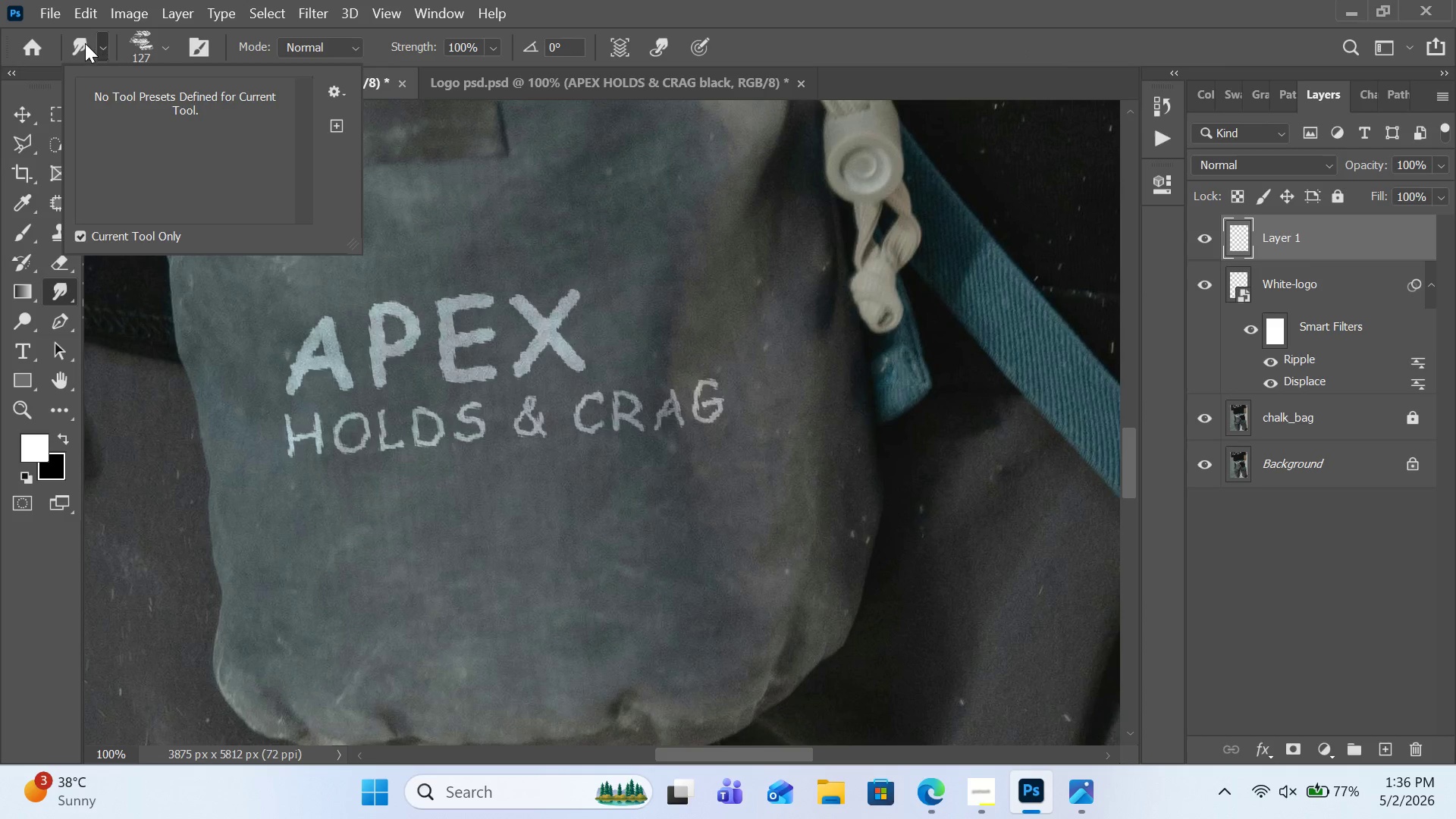 
left_click([77, 42])
 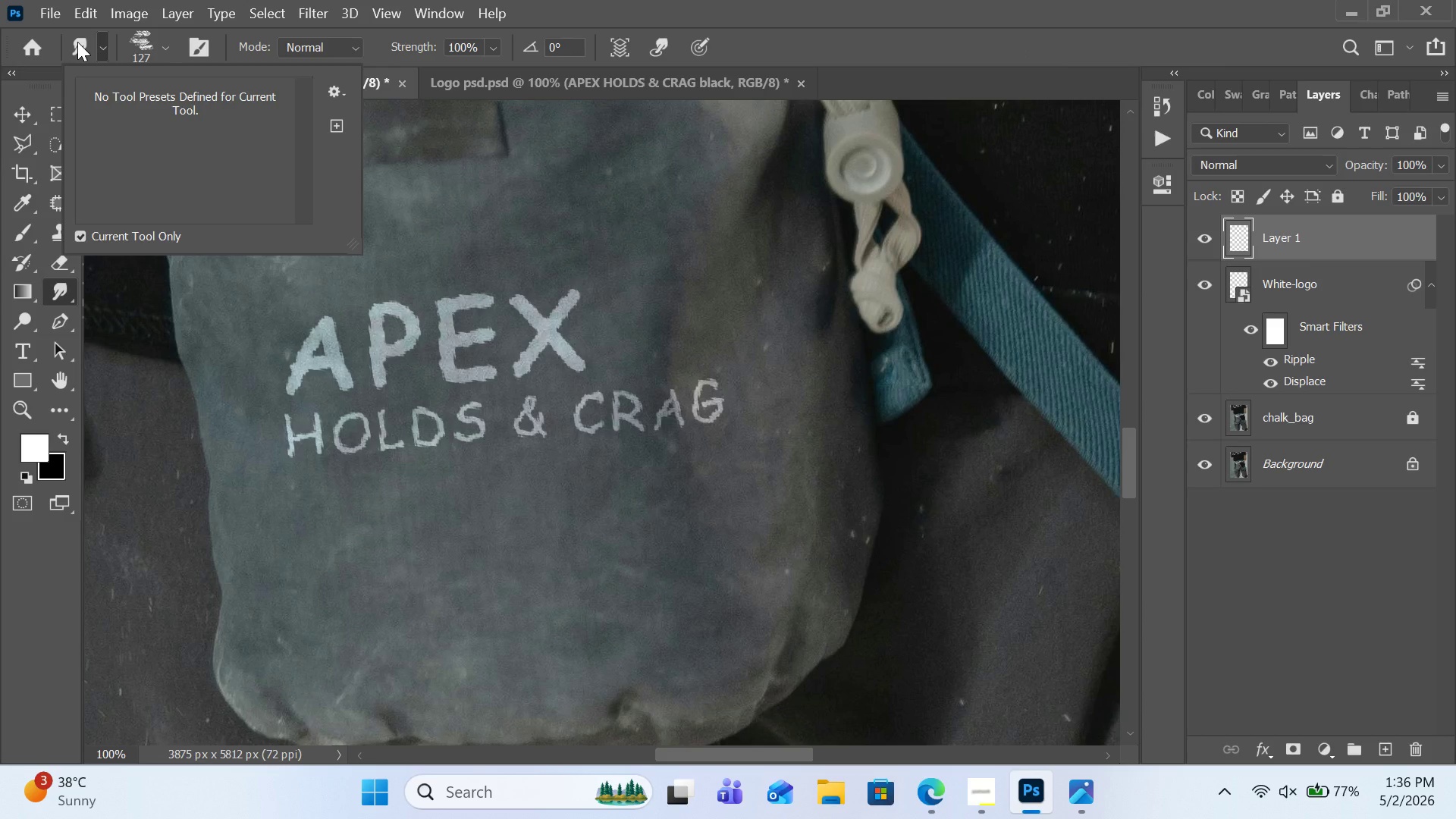 
double_click([77, 42])
 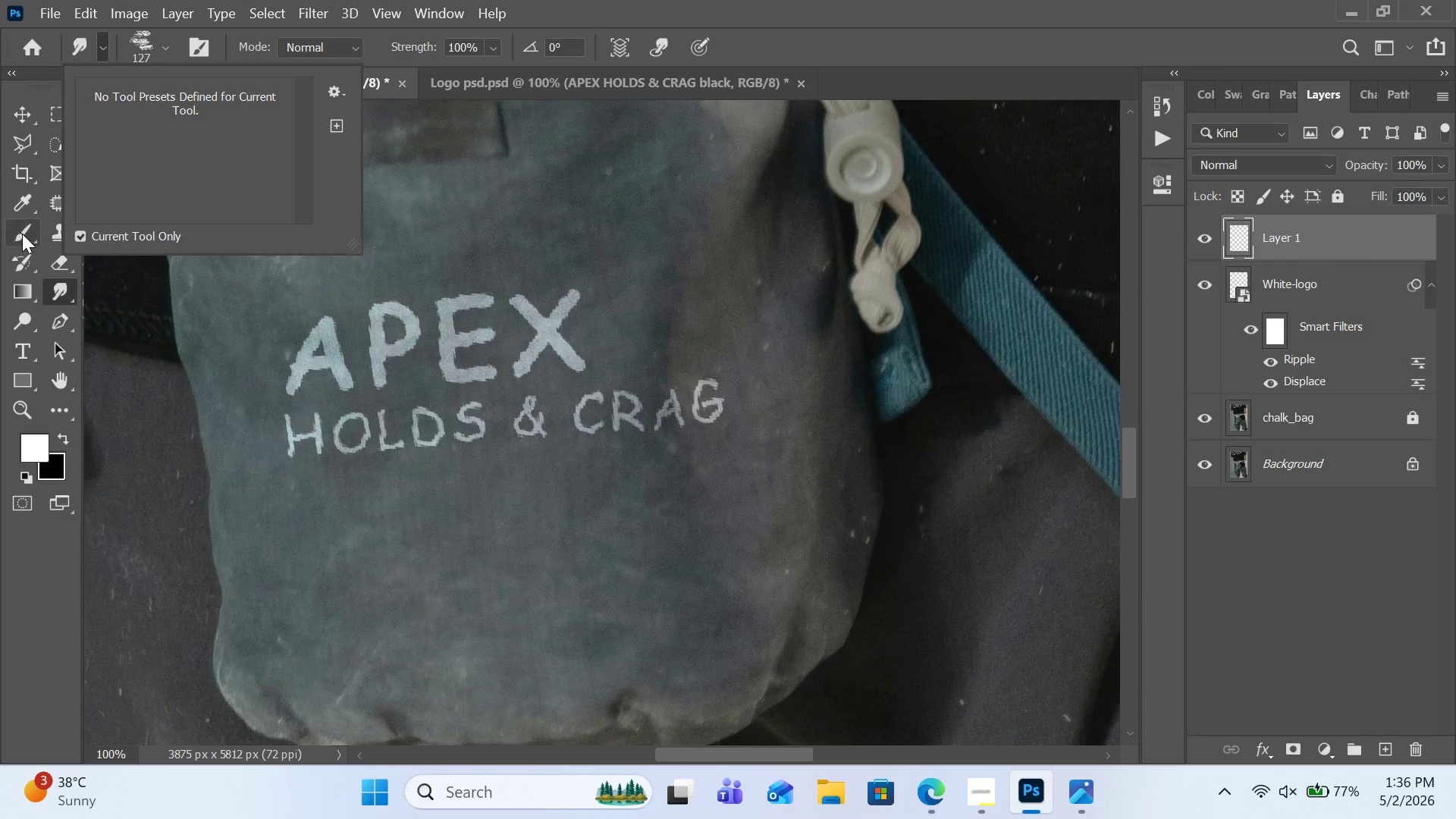 
left_click([24, 234])
 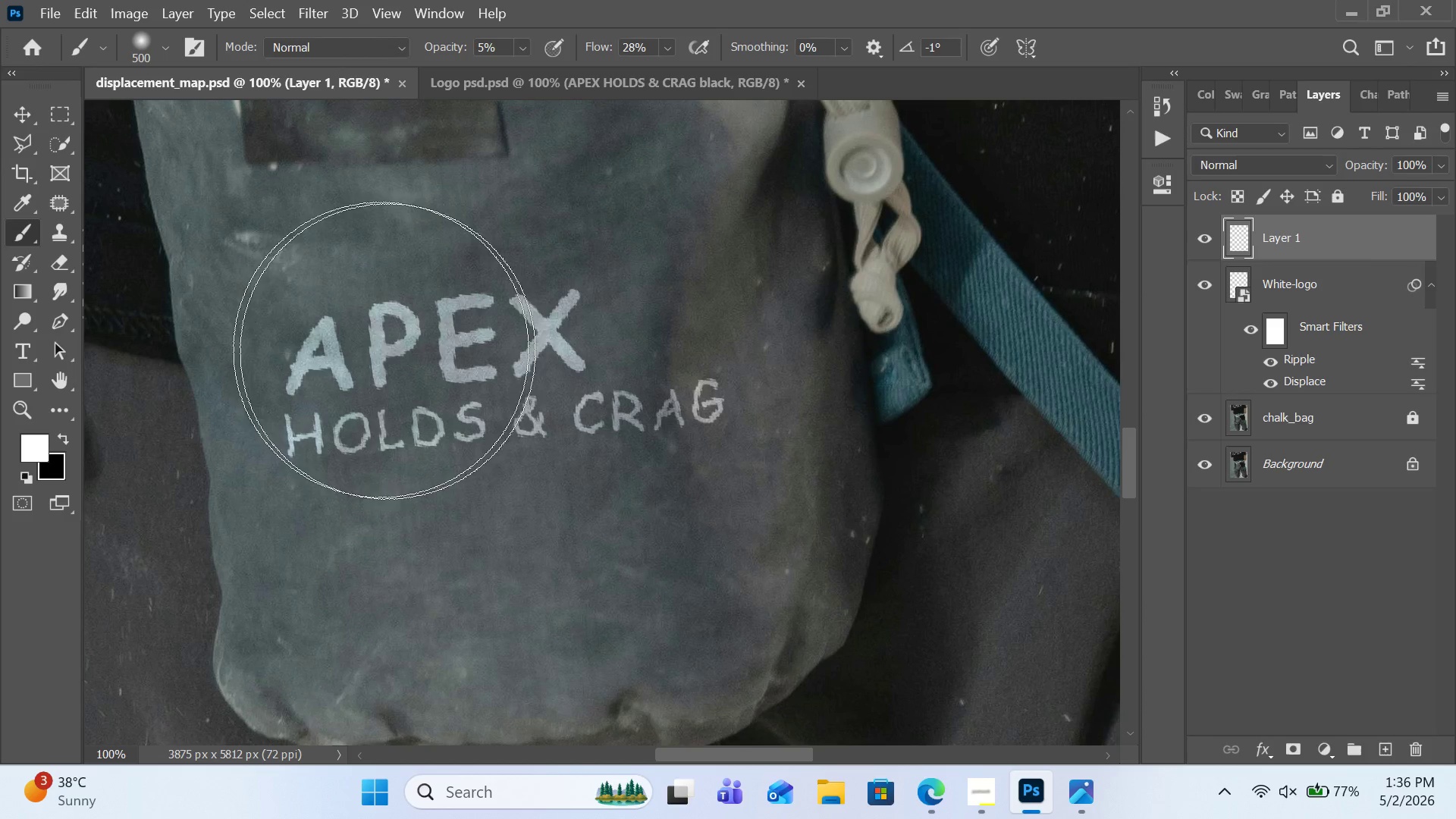 
left_click([400, 353])
 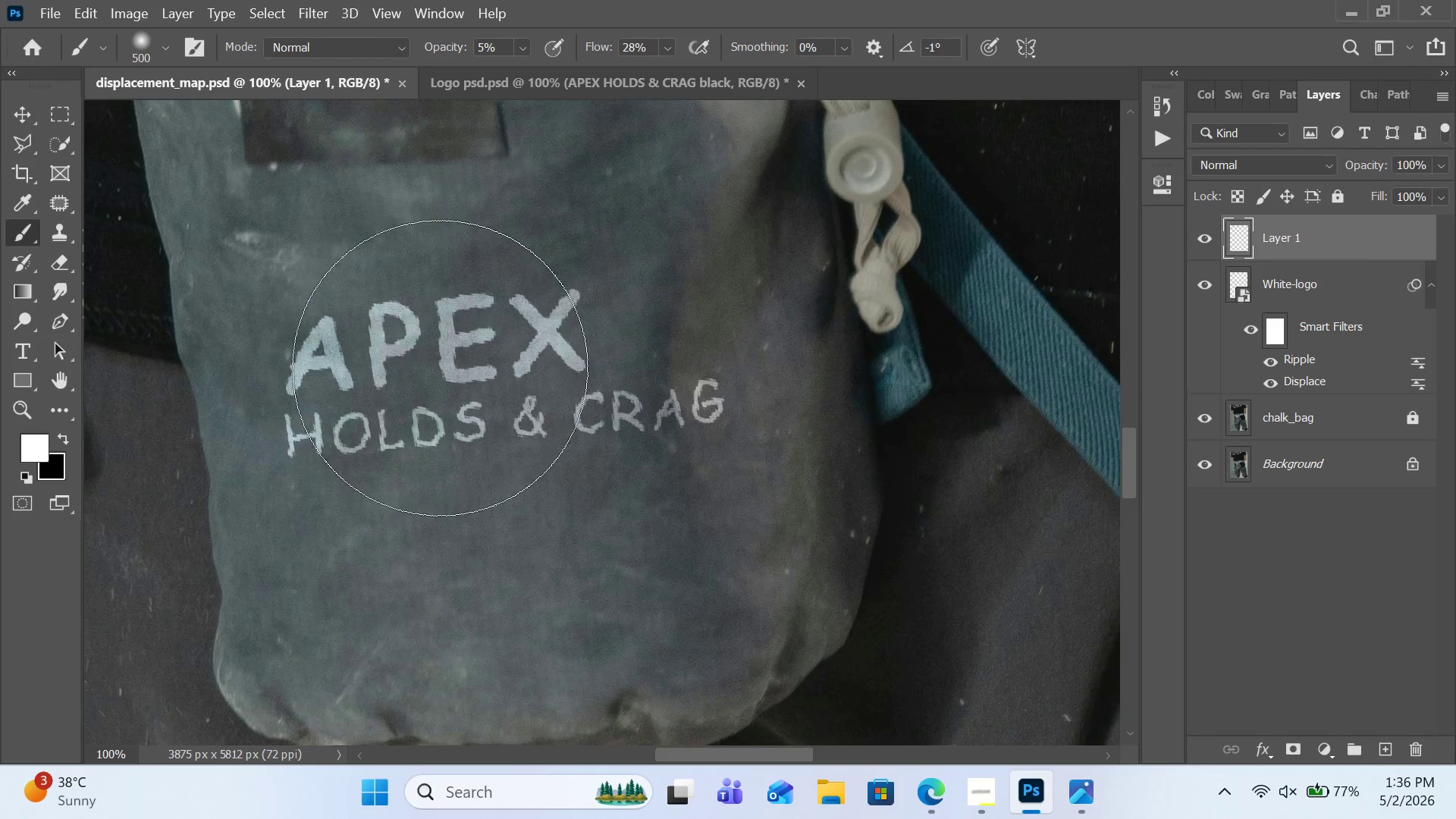 
left_click_drag(start_coordinate=[442, 370], to_coordinate=[479, 380])
 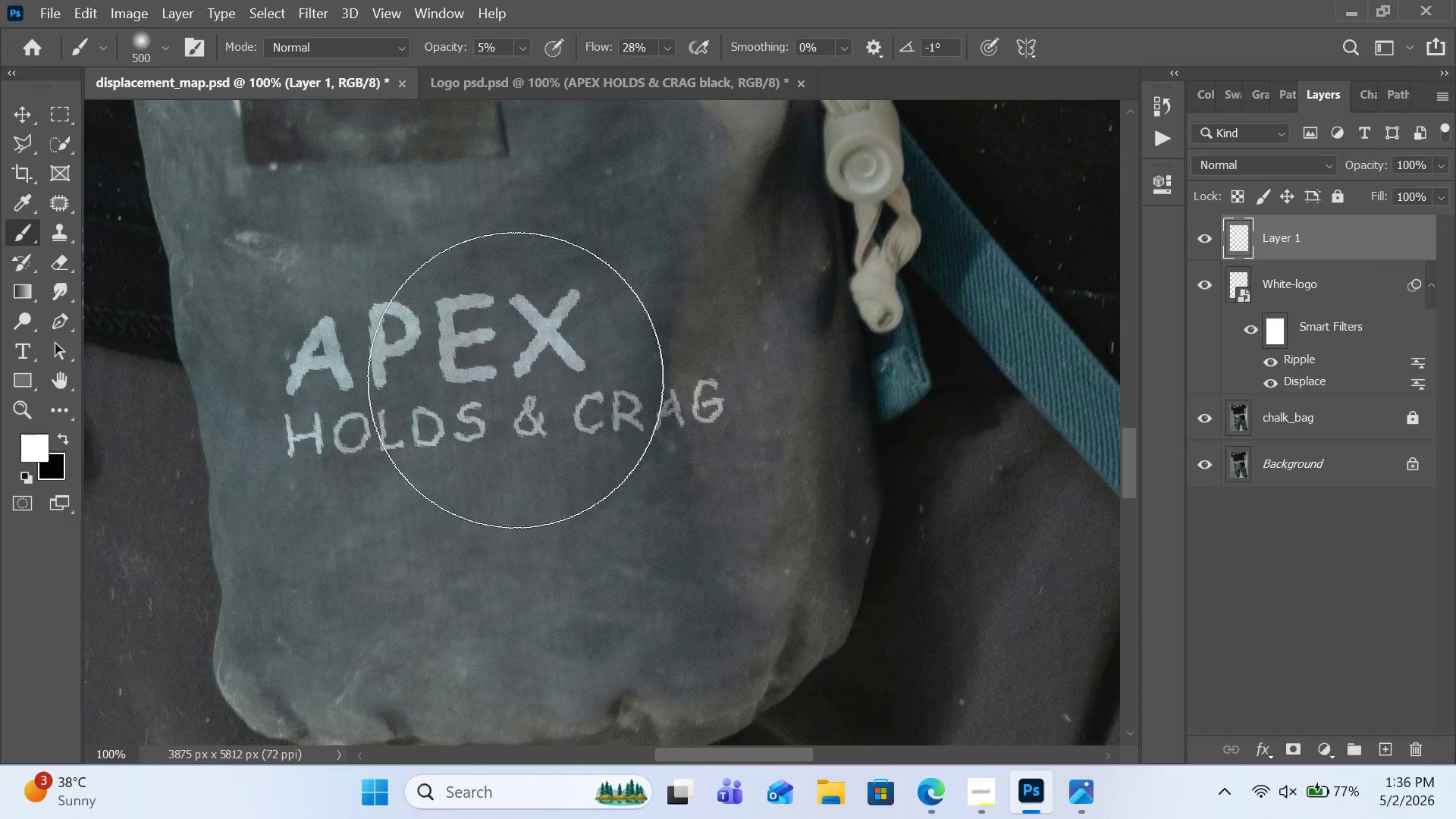 
left_click_drag(start_coordinate=[516, 380], to_coordinate=[555, 383])
 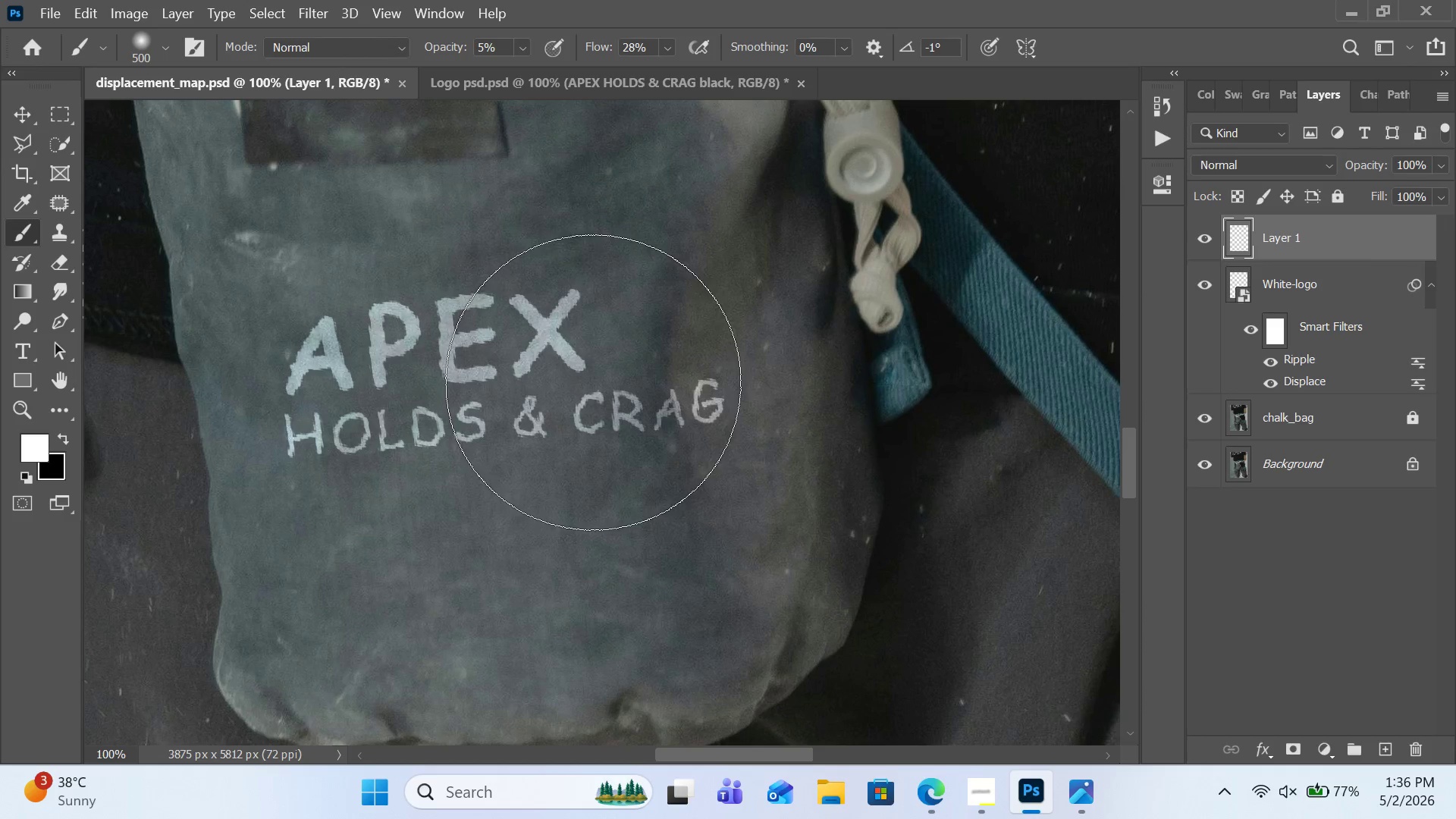 
left_click_drag(start_coordinate=[588, 382], to_coordinate=[449, 383])
 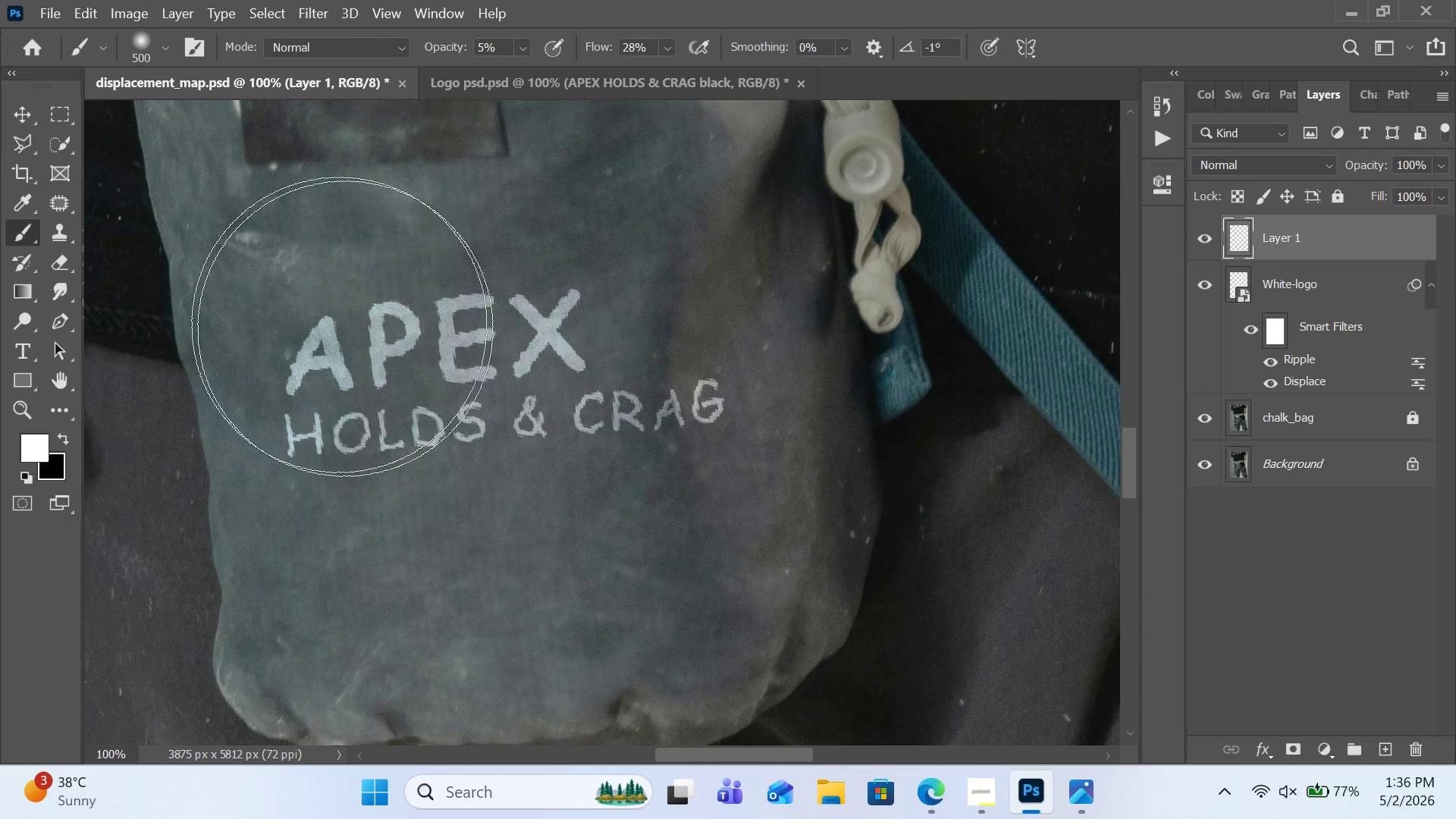 
left_click_drag(start_coordinate=[337, 324], to_coordinate=[303, 438])
 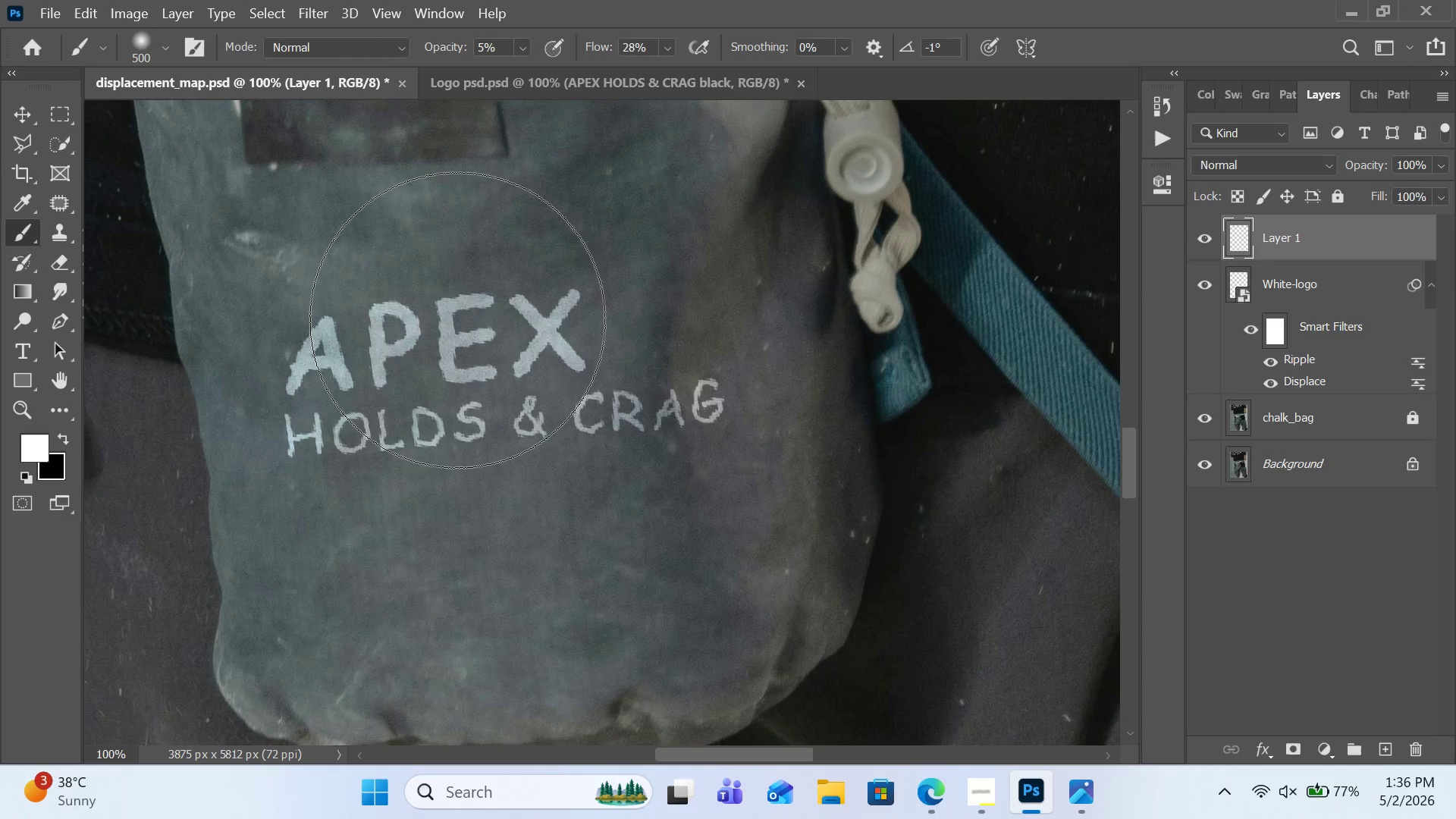 
left_click_drag(start_coordinate=[475, 324], to_coordinate=[636, 462])
 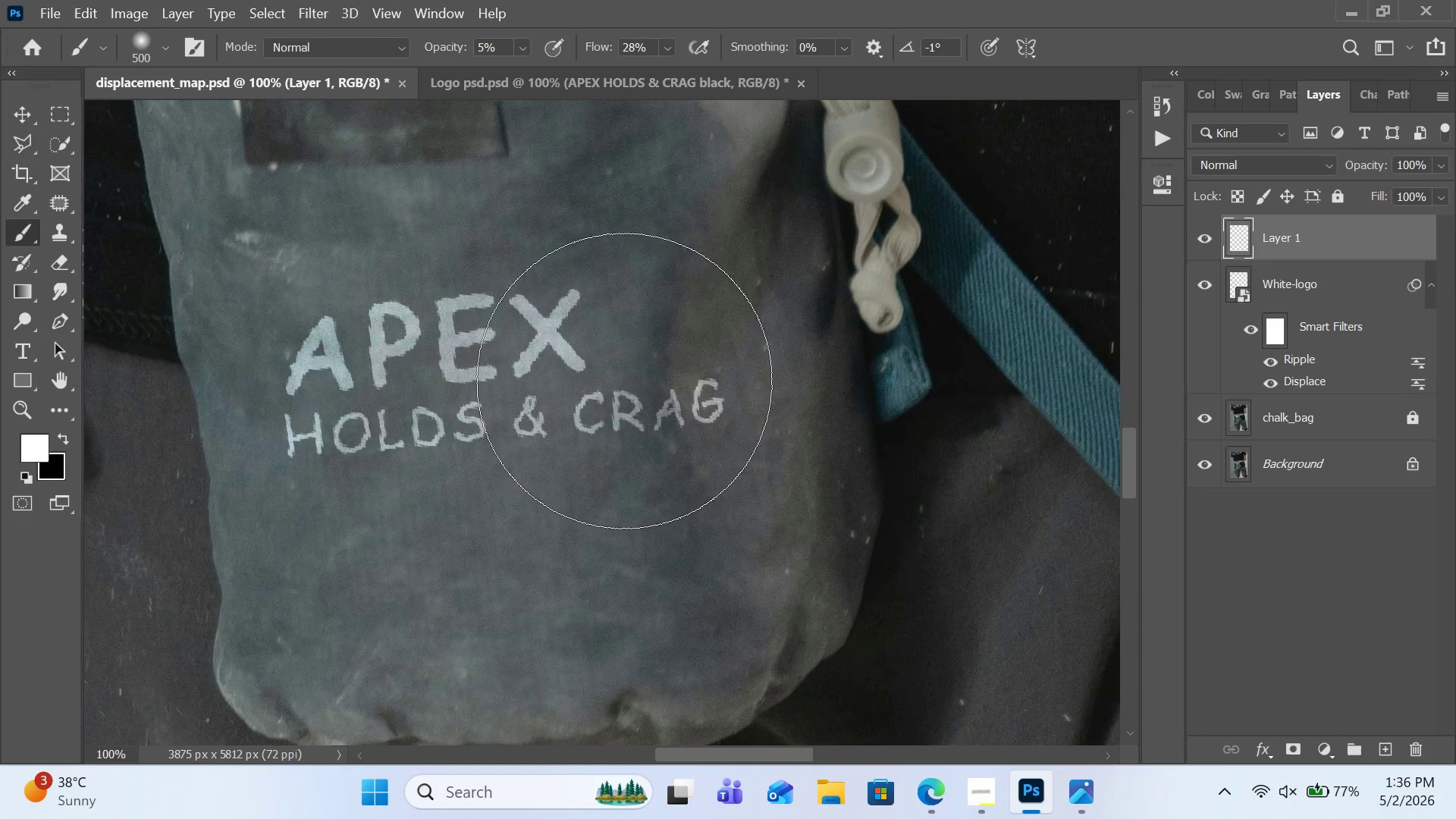 
left_click_drag(start_coordinate=[629, 388], to_coordinate=[673, 431])
 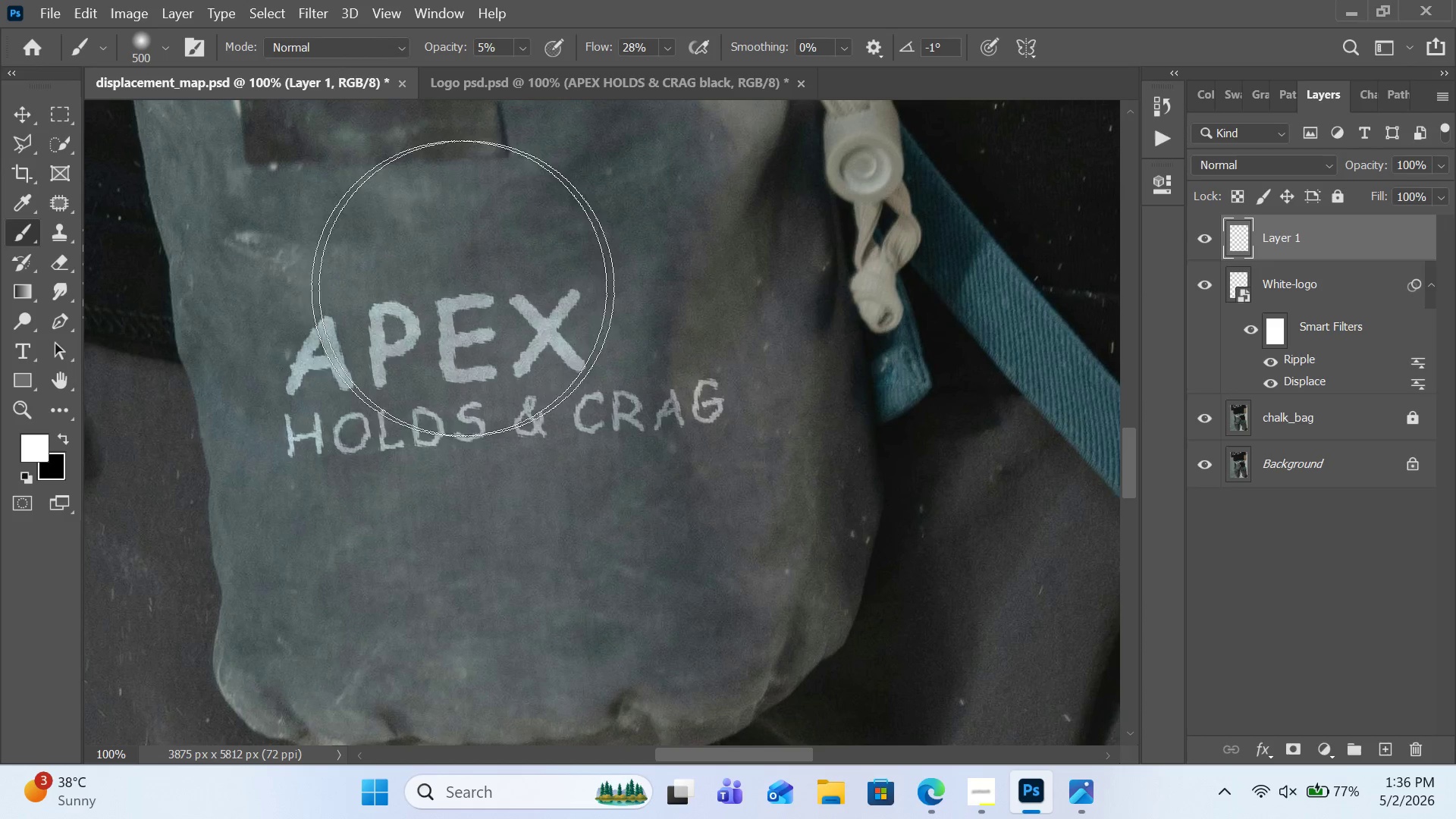 
left_click_drag(start_coordinate=[438, 299], to_coordinate=[311, 430])
 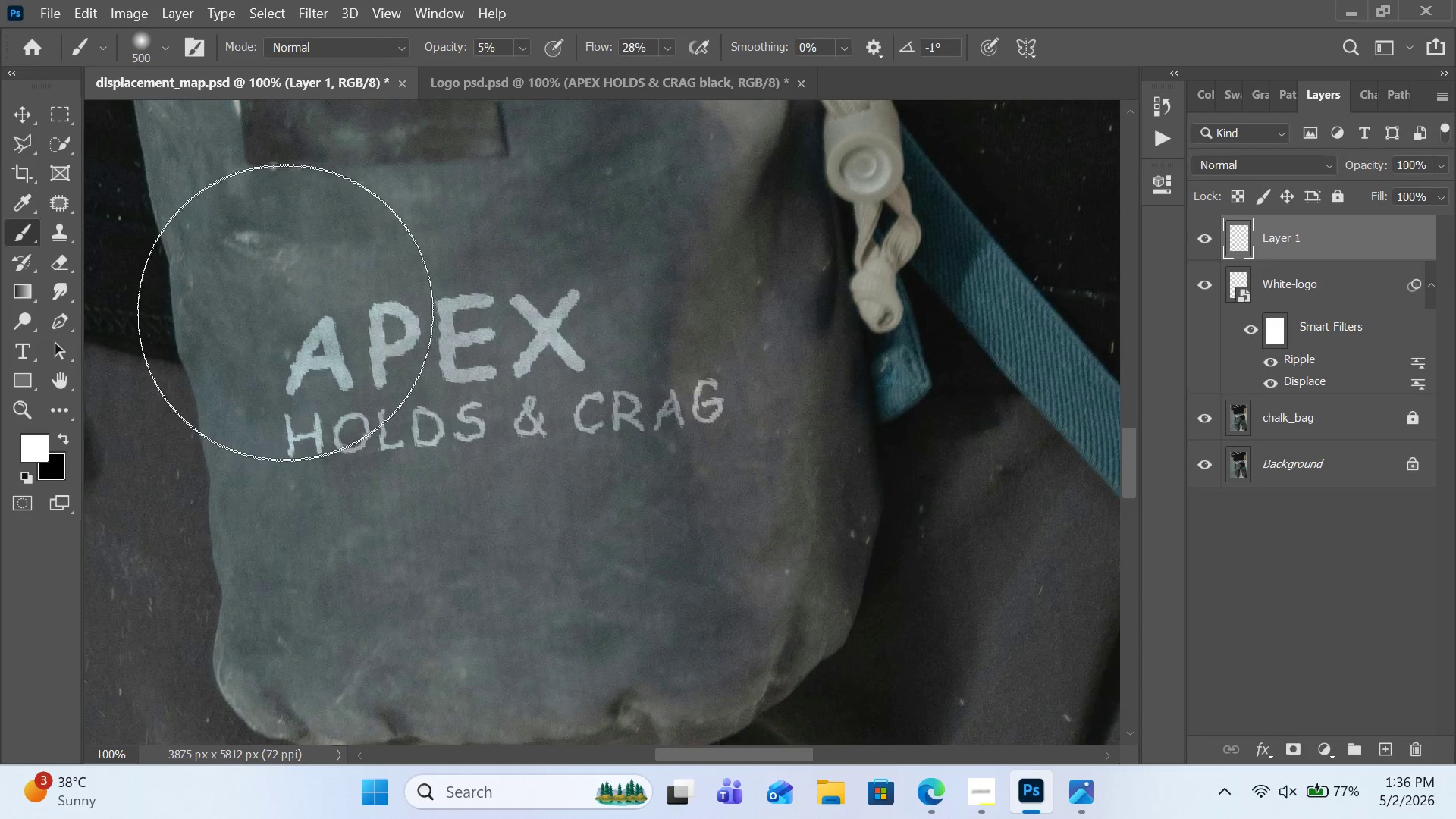 
left_click_drag(start_coordinate=[285, 312], to_coordinate=[289, 445])
 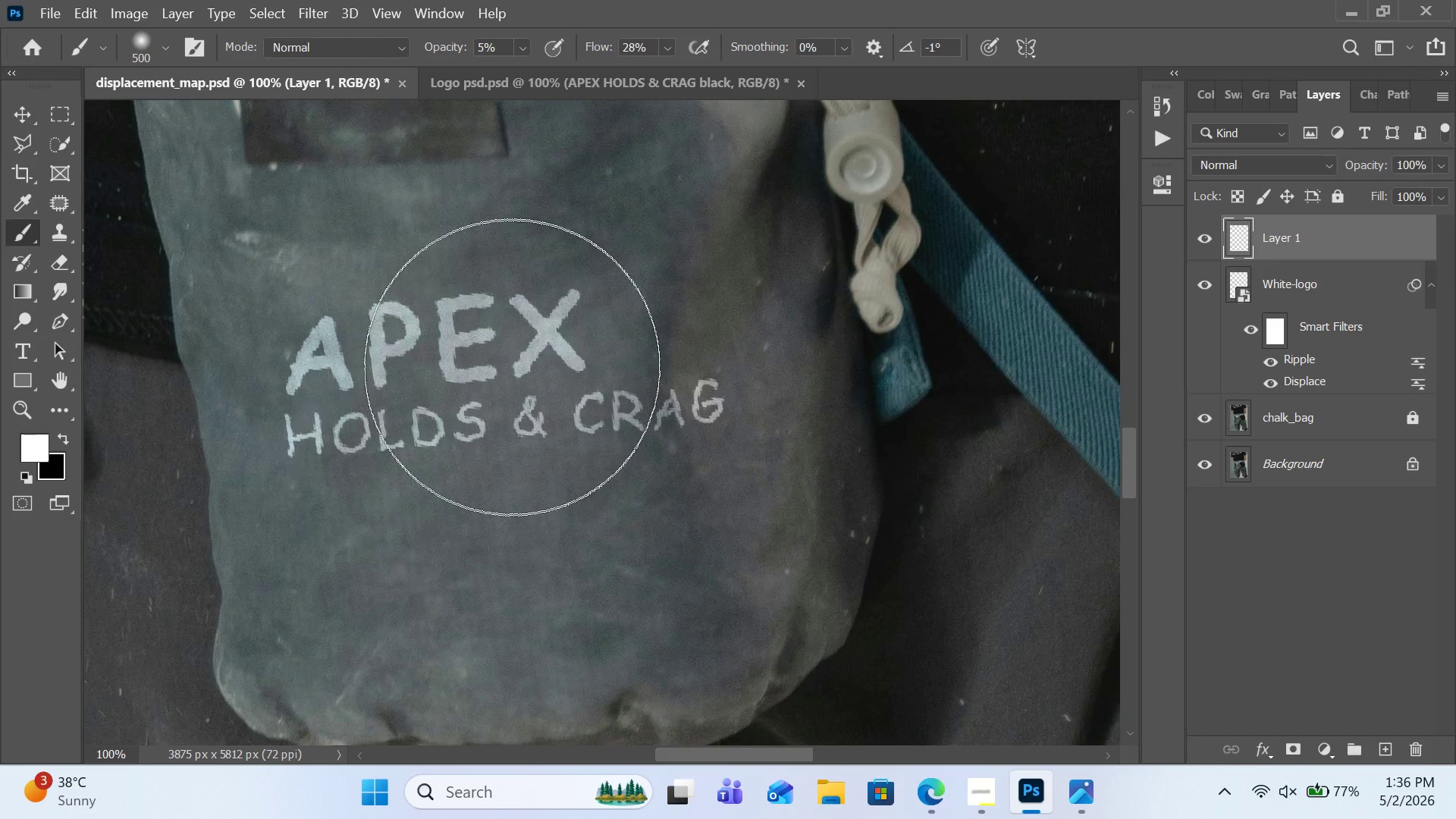 
left_click_drag(start_coordinate=[516, 375], to_coordinate=[573, 451])
 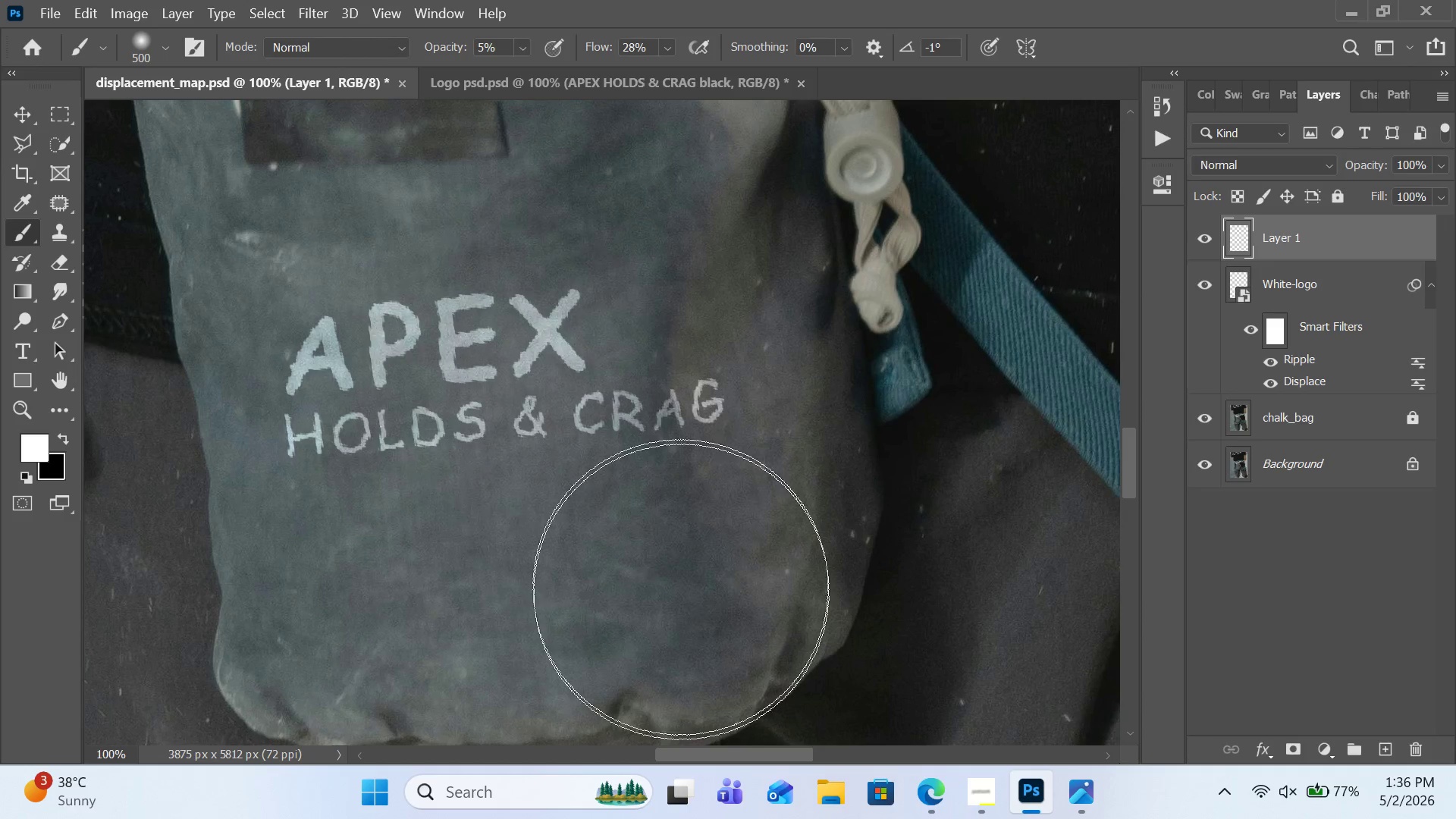 
left_click_drag(start_coordinate=[593, 480], to_coordinate=[667, 572])
 